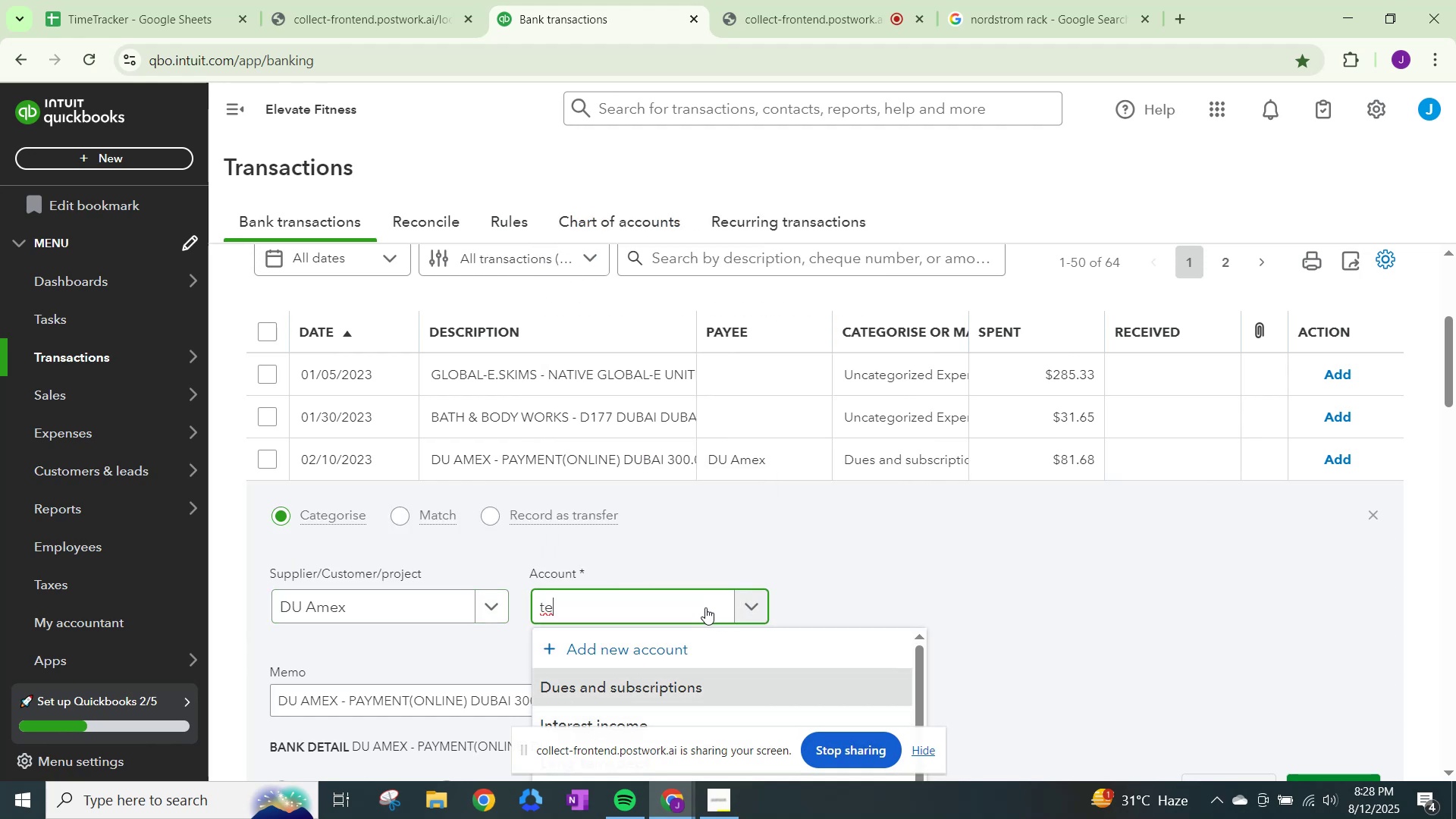 
scroll: coordinate [698, 620], scroll_direction: down, amount: 2.0
 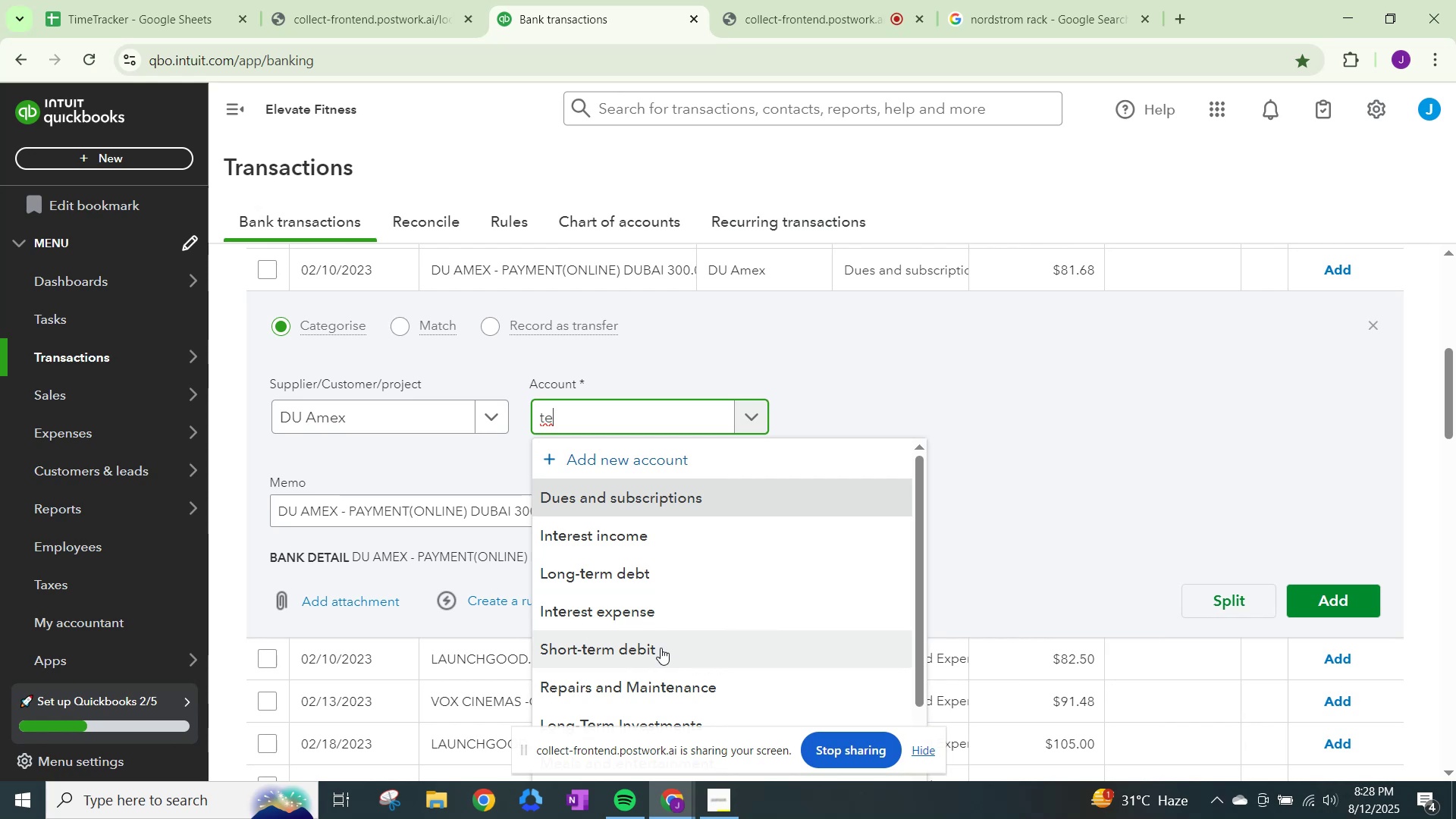 
type(lep)
 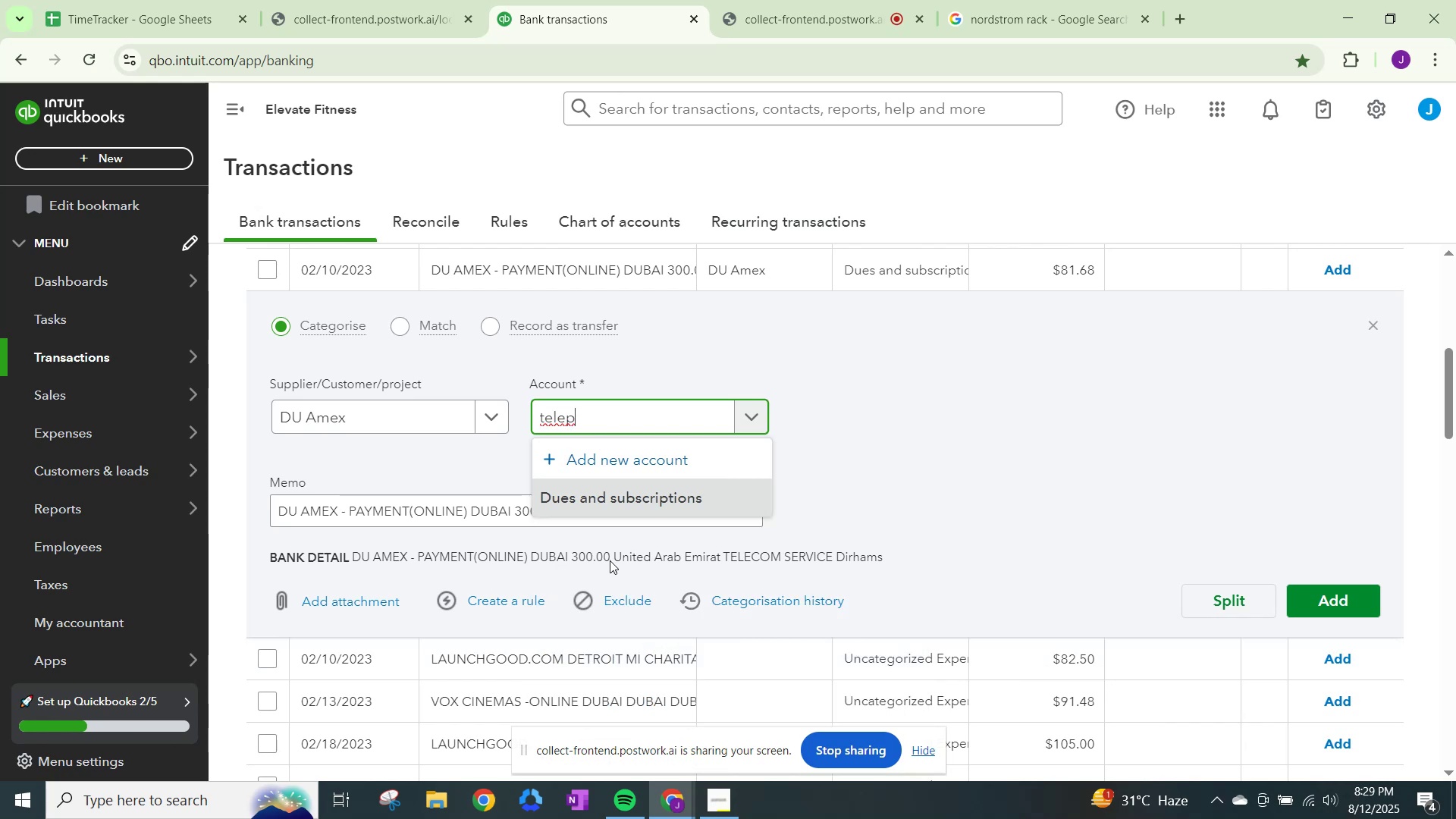 
left_click([598, 494])
 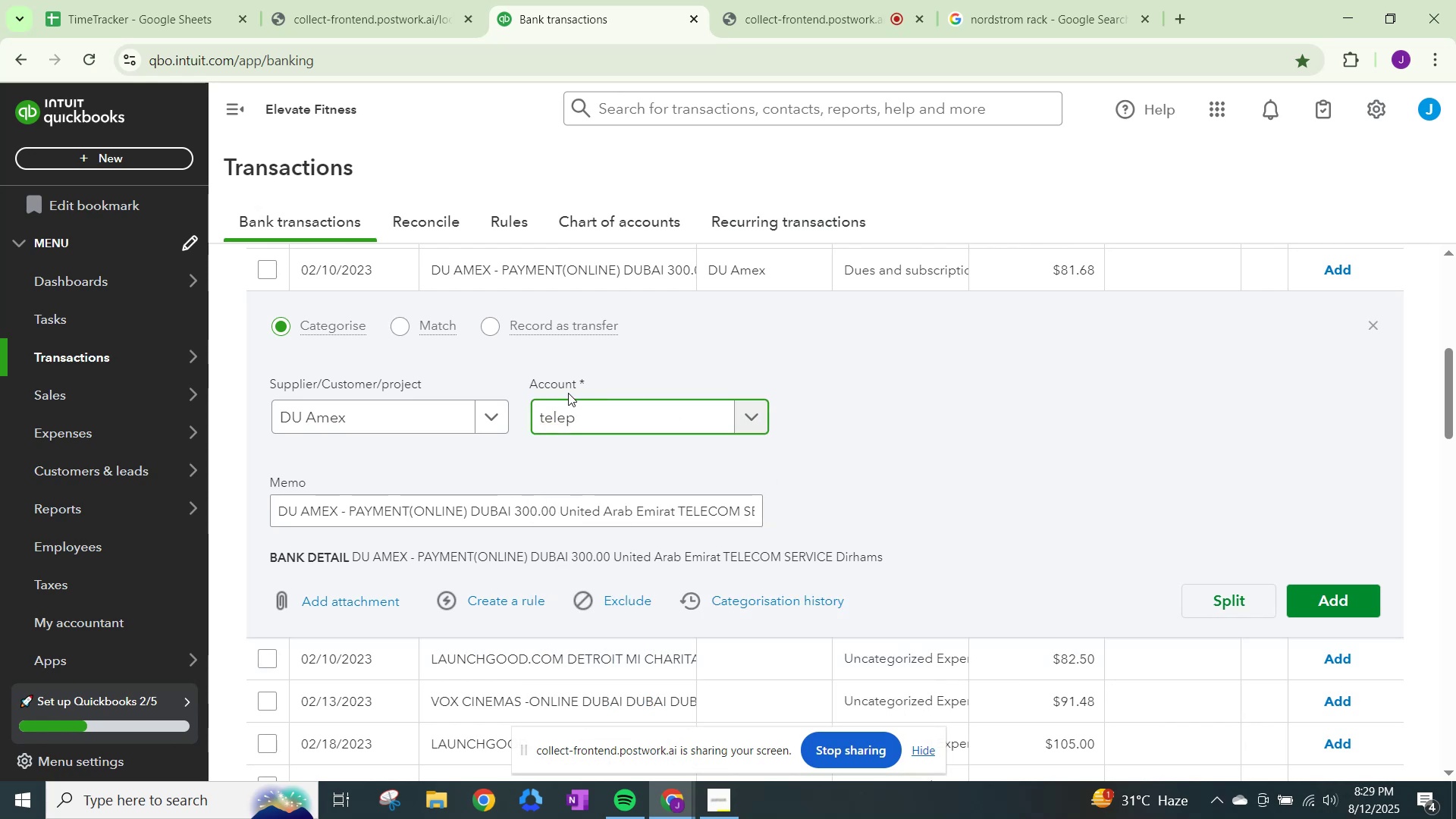 
left_click_drag(start_coordinate=[594, 416], to_coordinate=[435, 412])
 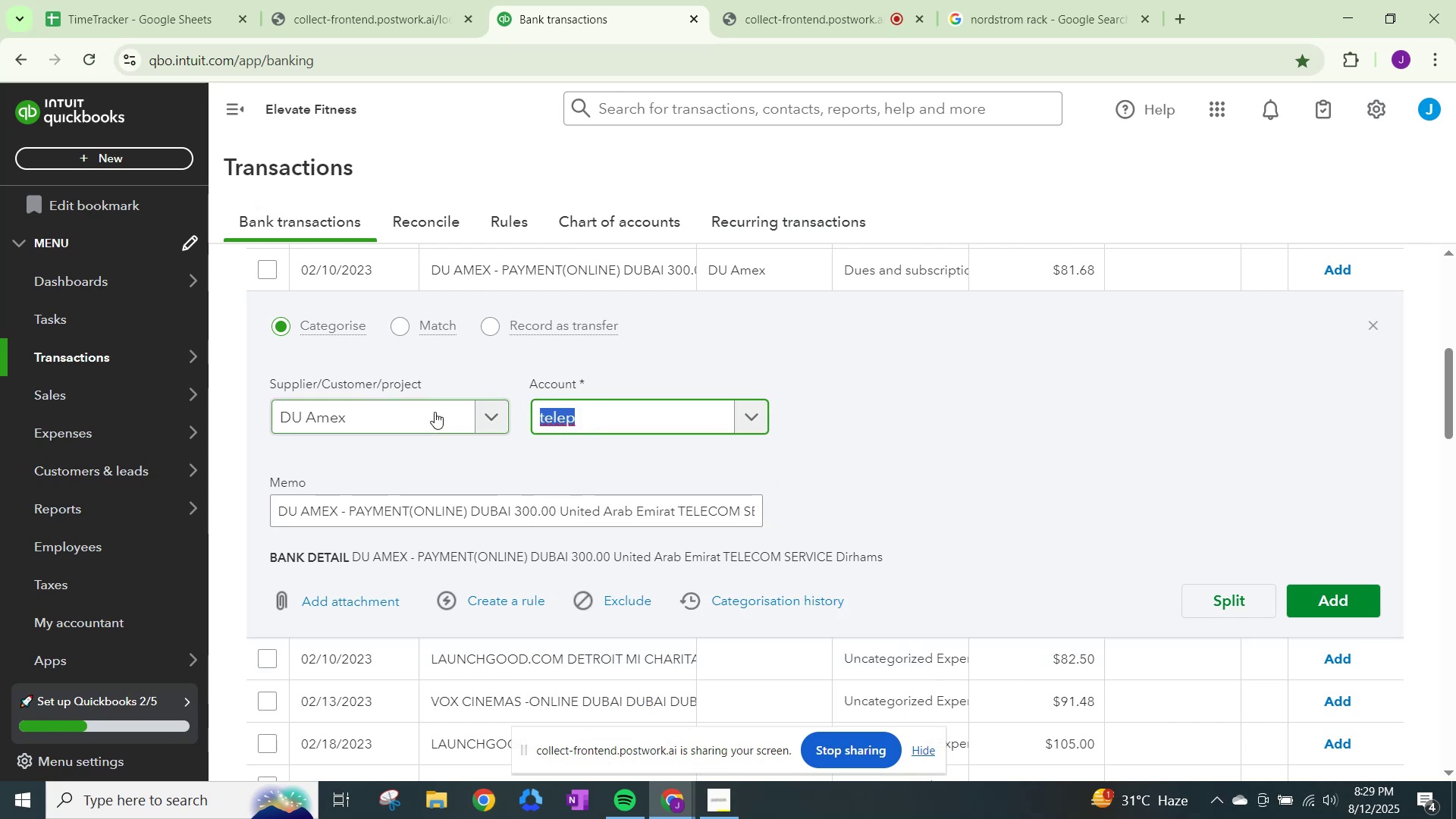 
type(dues)
 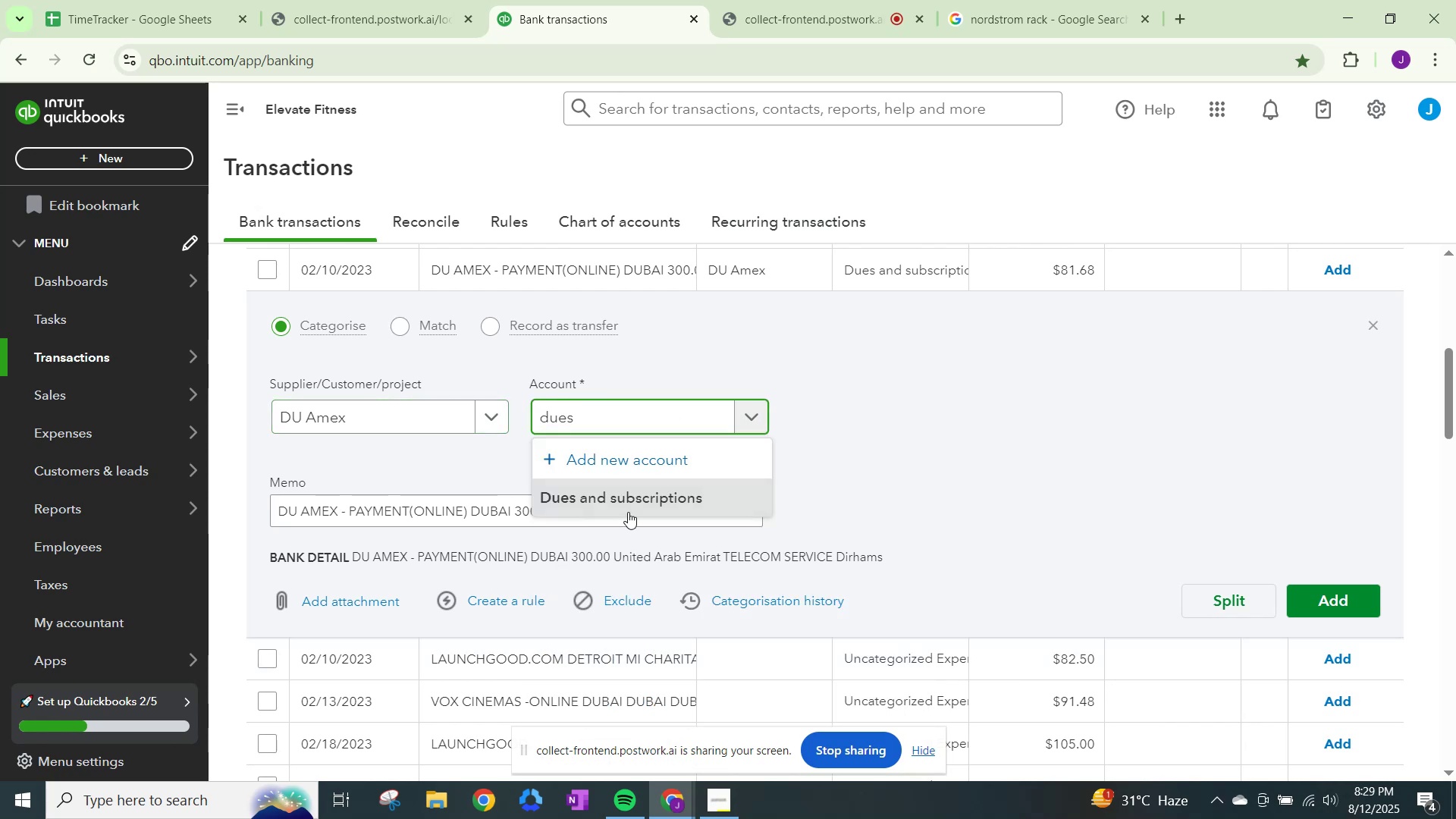 
left_click([637, 488])
 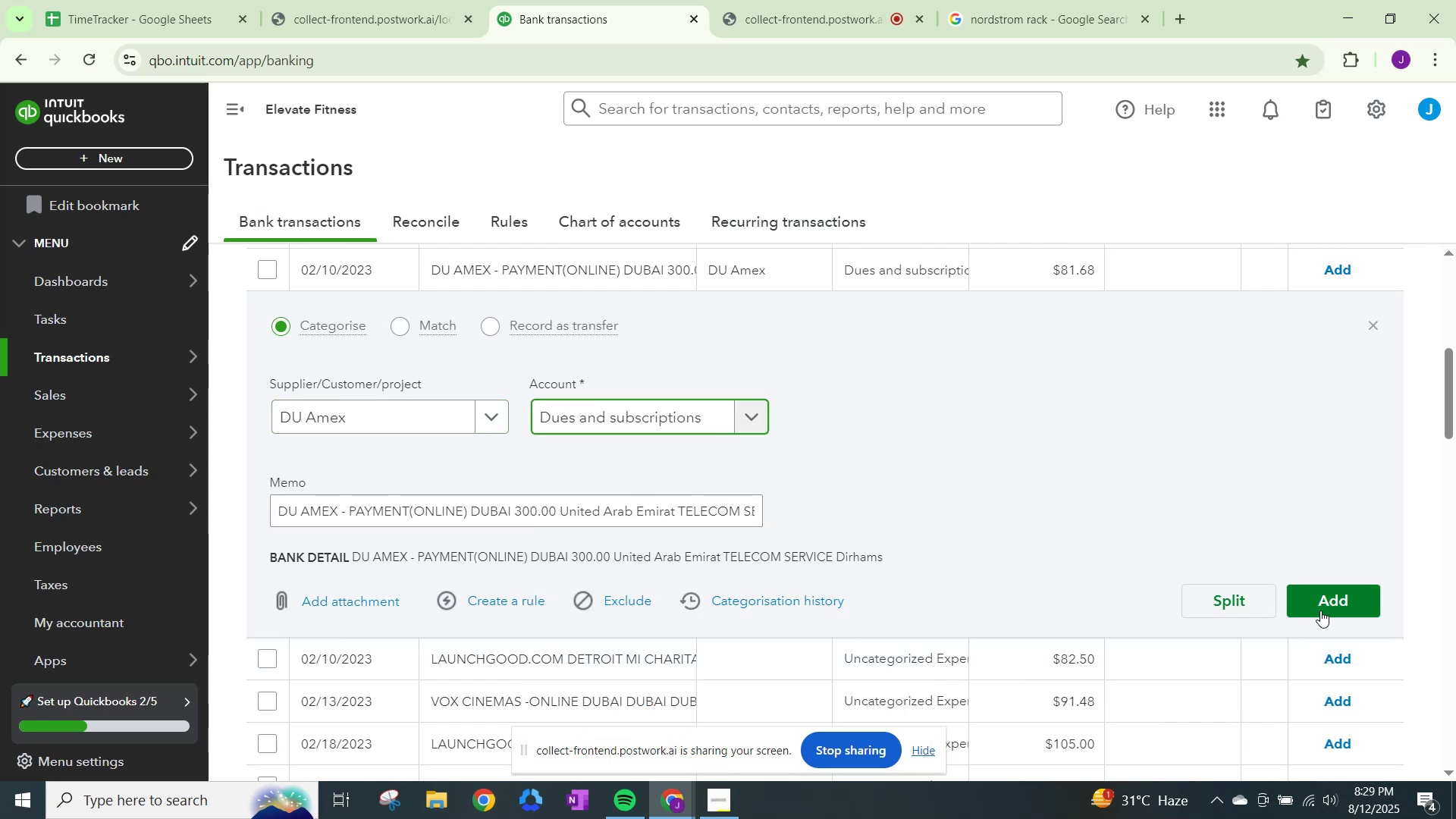 
left_click([1318, 591])
 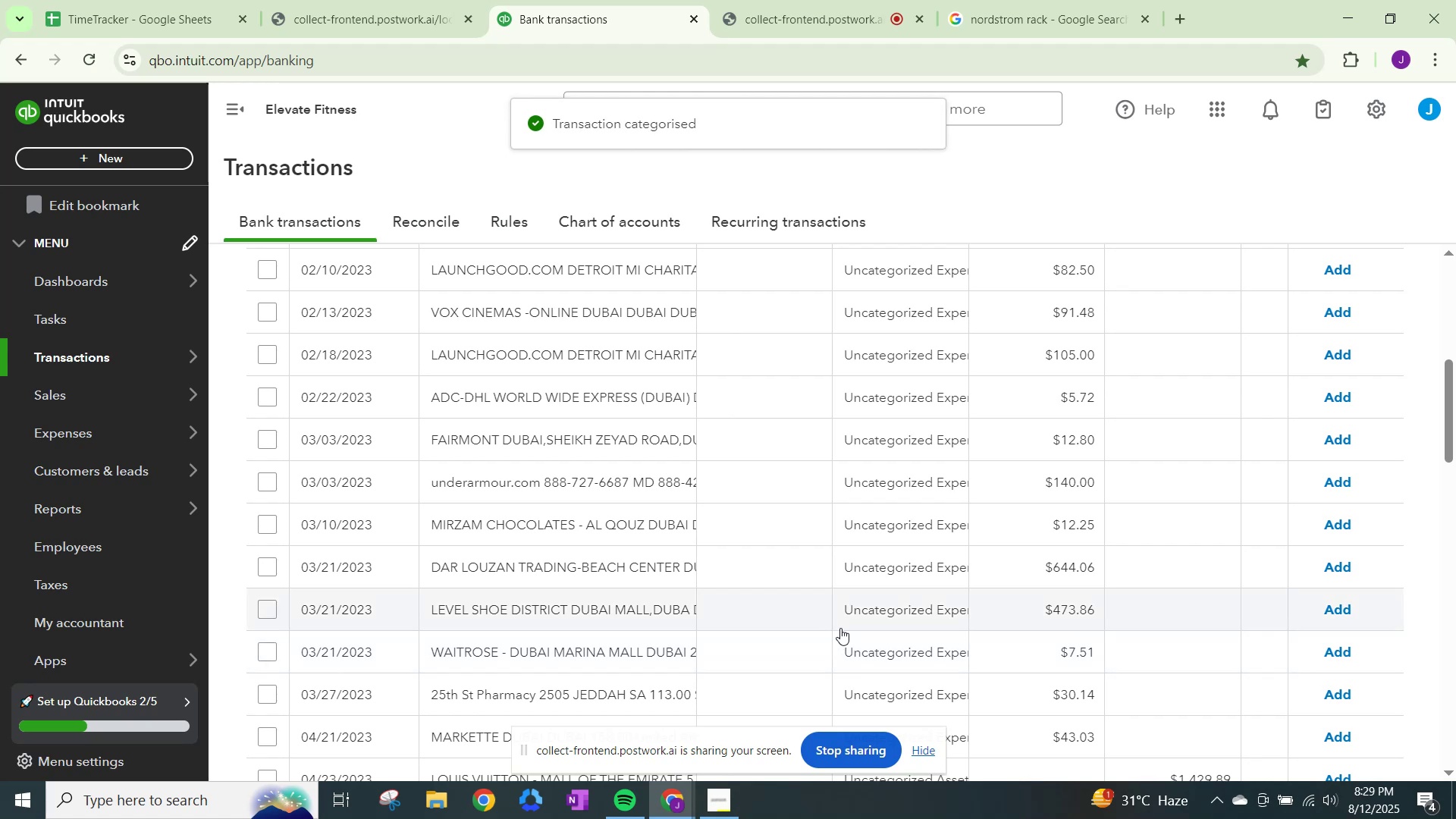 
scroll: coordinate [843, 626], scroll_direction: down, amount: 5.0
 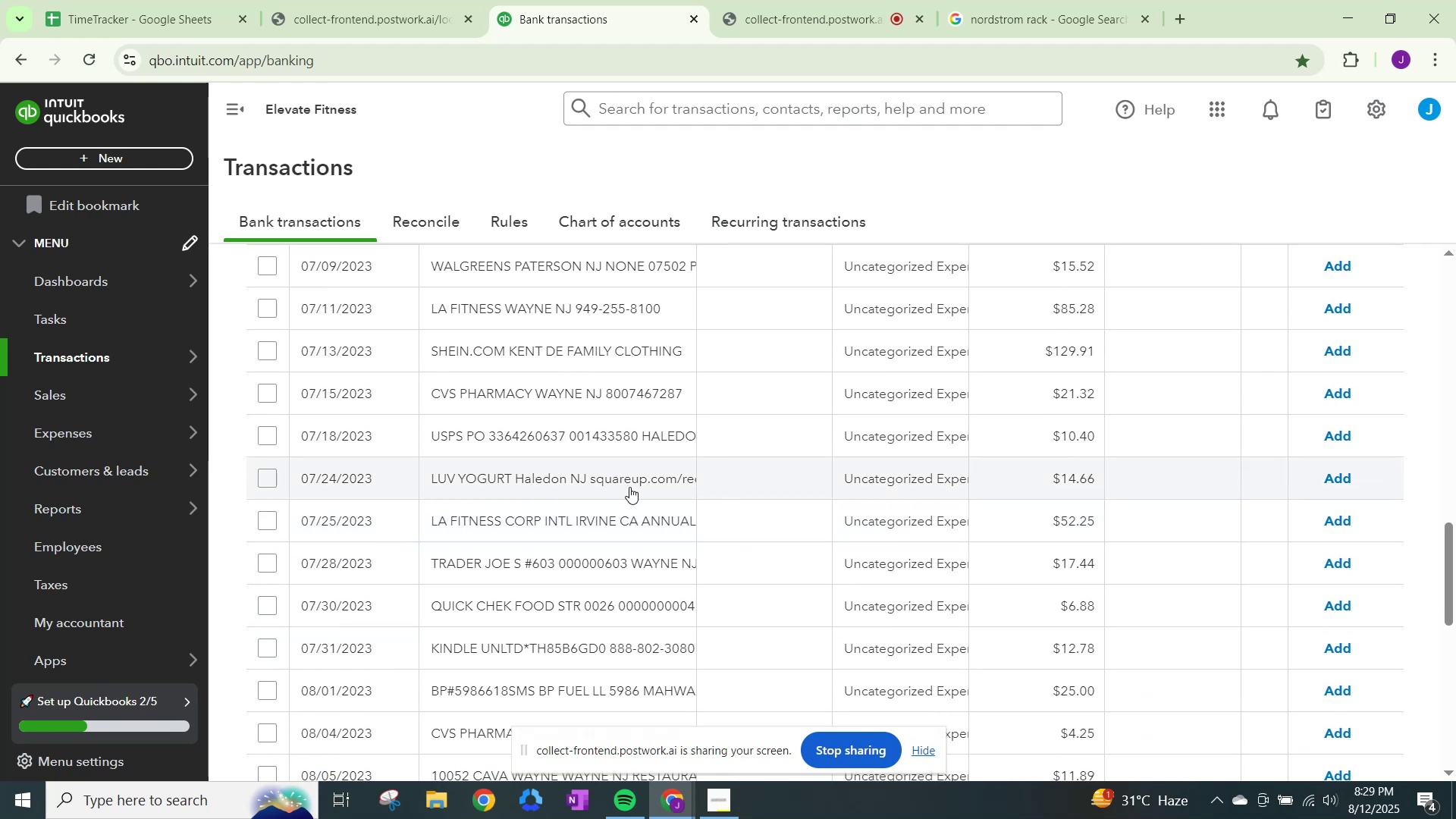 
wait(7.82)
 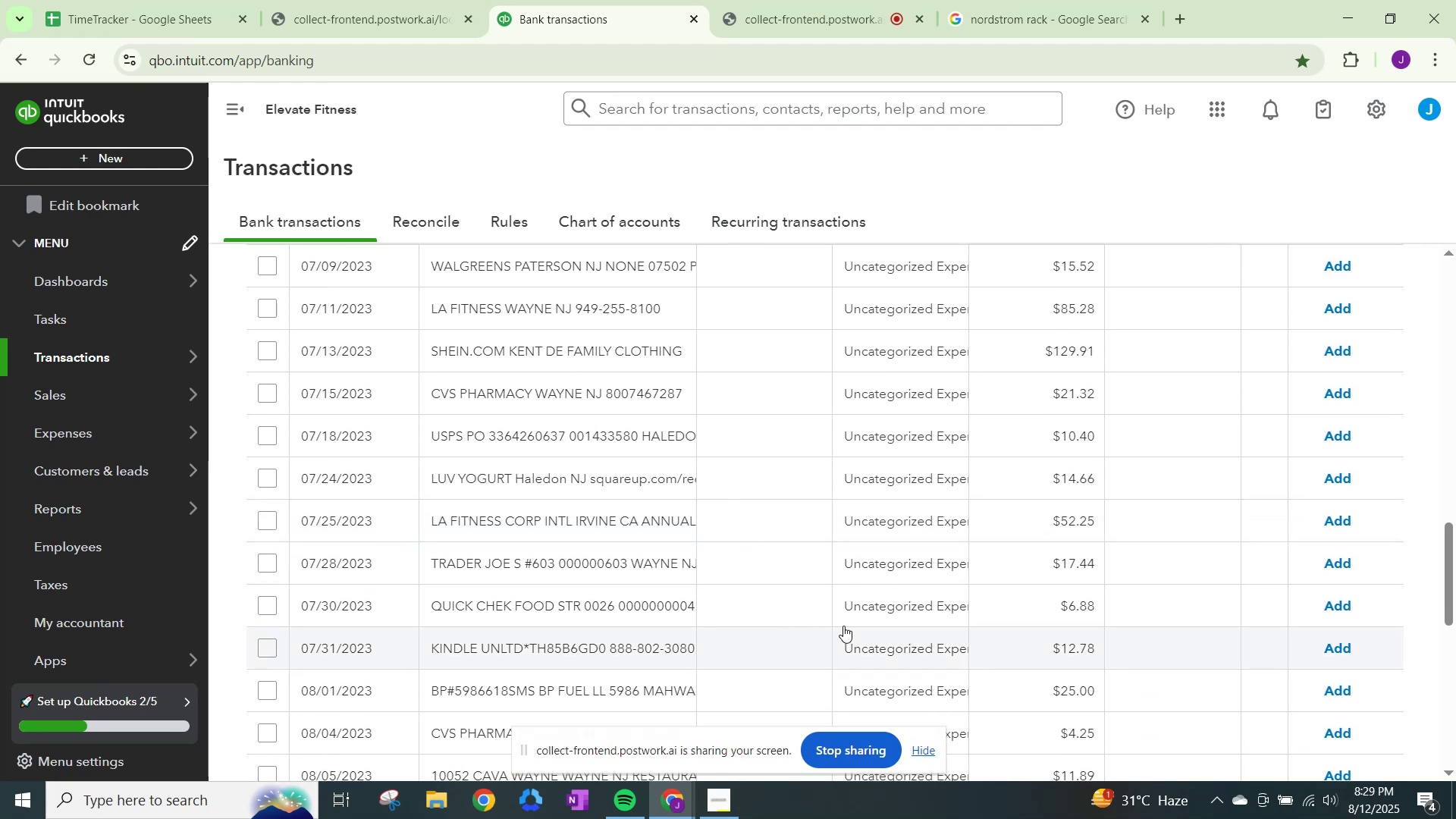 
left_click([1010, 0])
 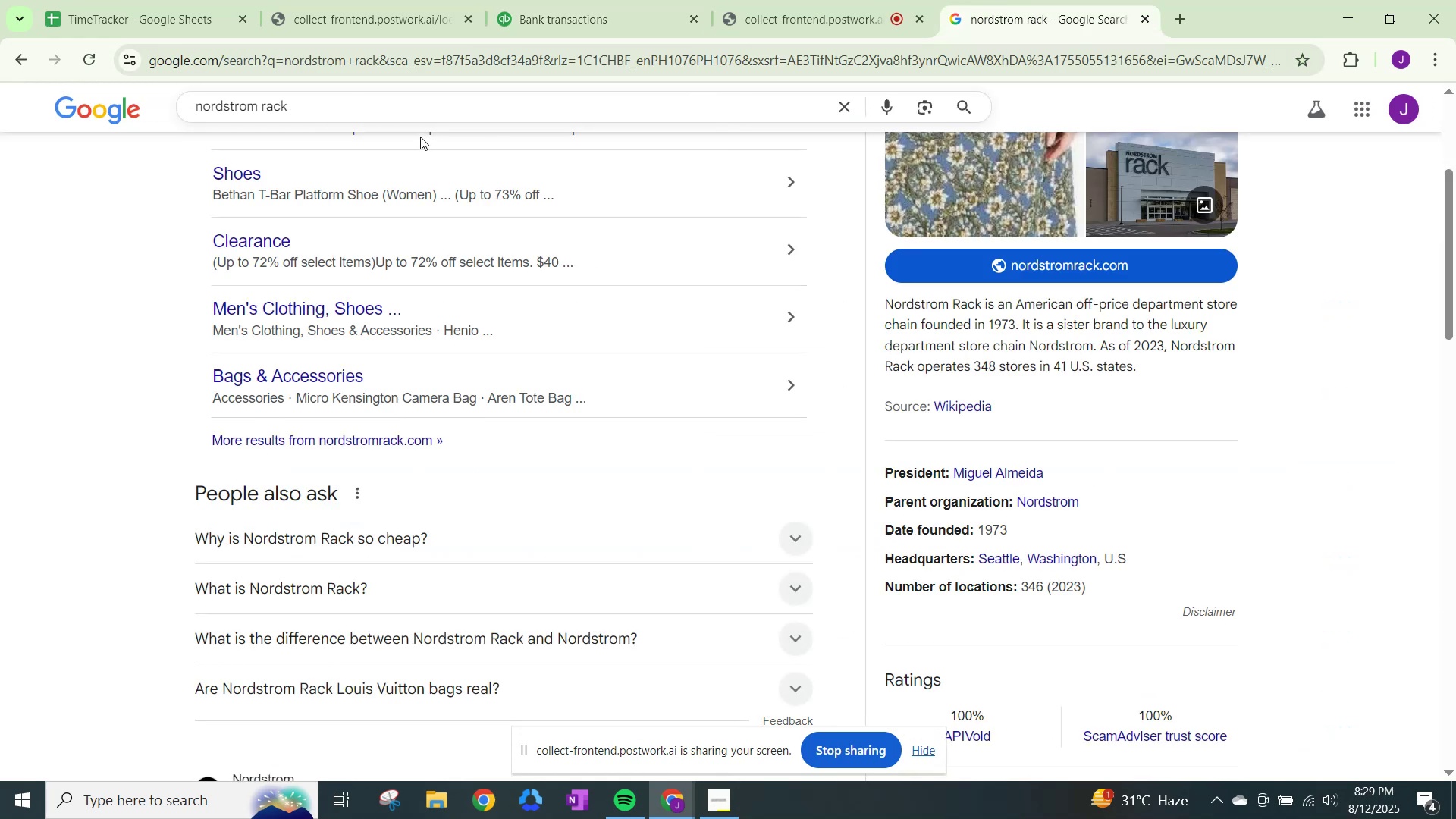 
left_click_drag(start_coordinate=[413, 104], to_coordinate=[0, 99])
 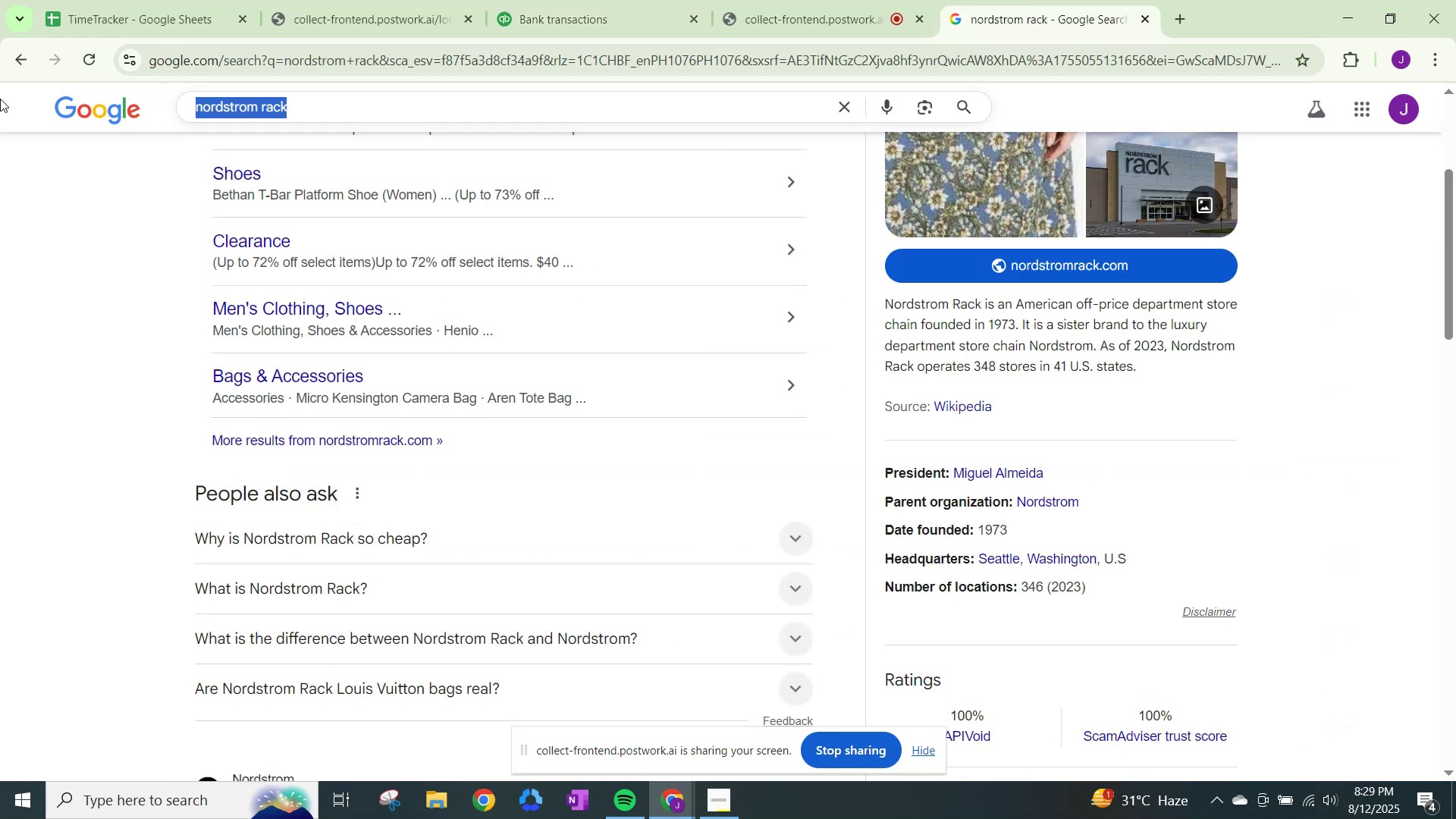 
type(LUV yogurt)
 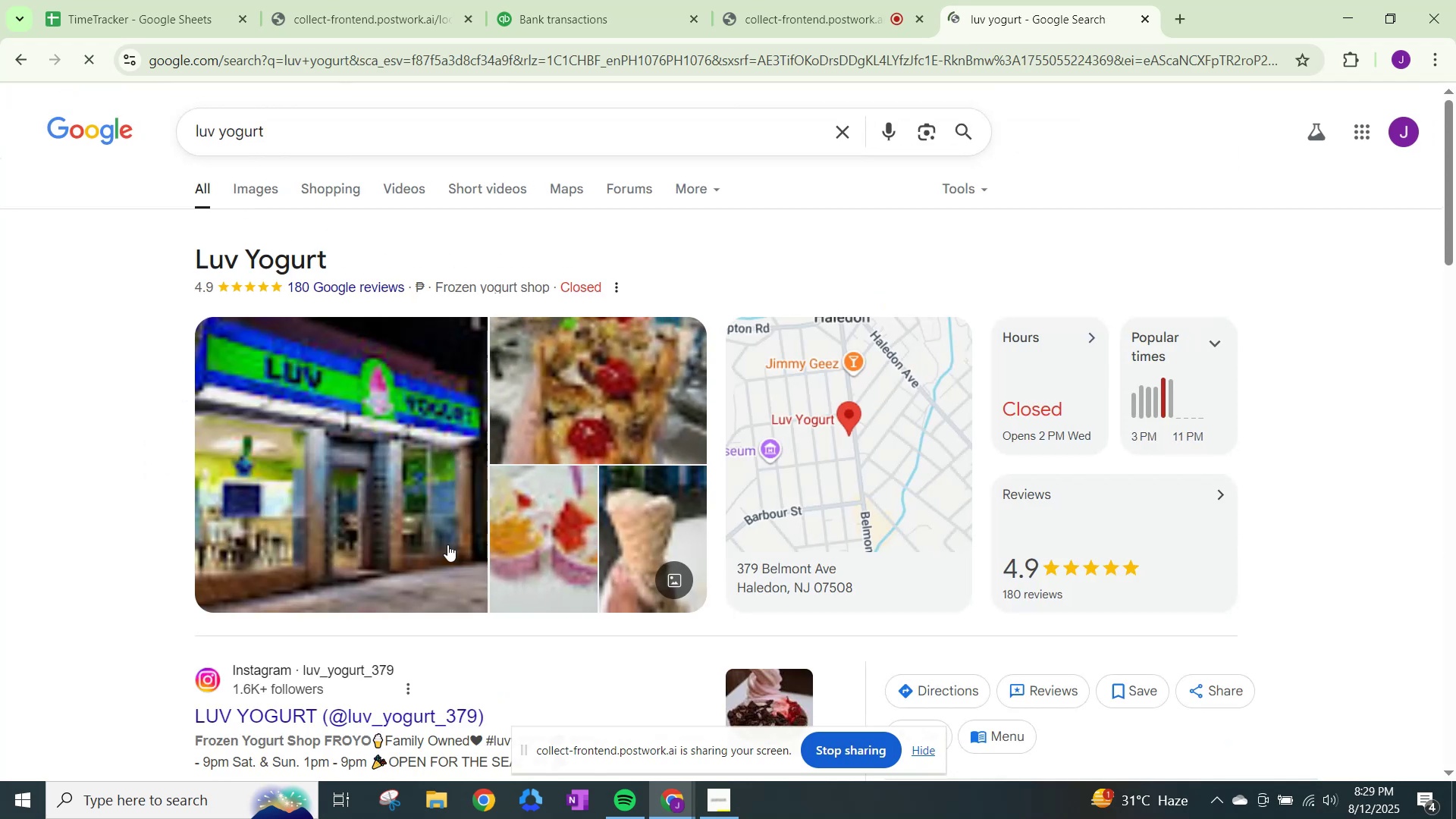 
left_click([768, 0])
 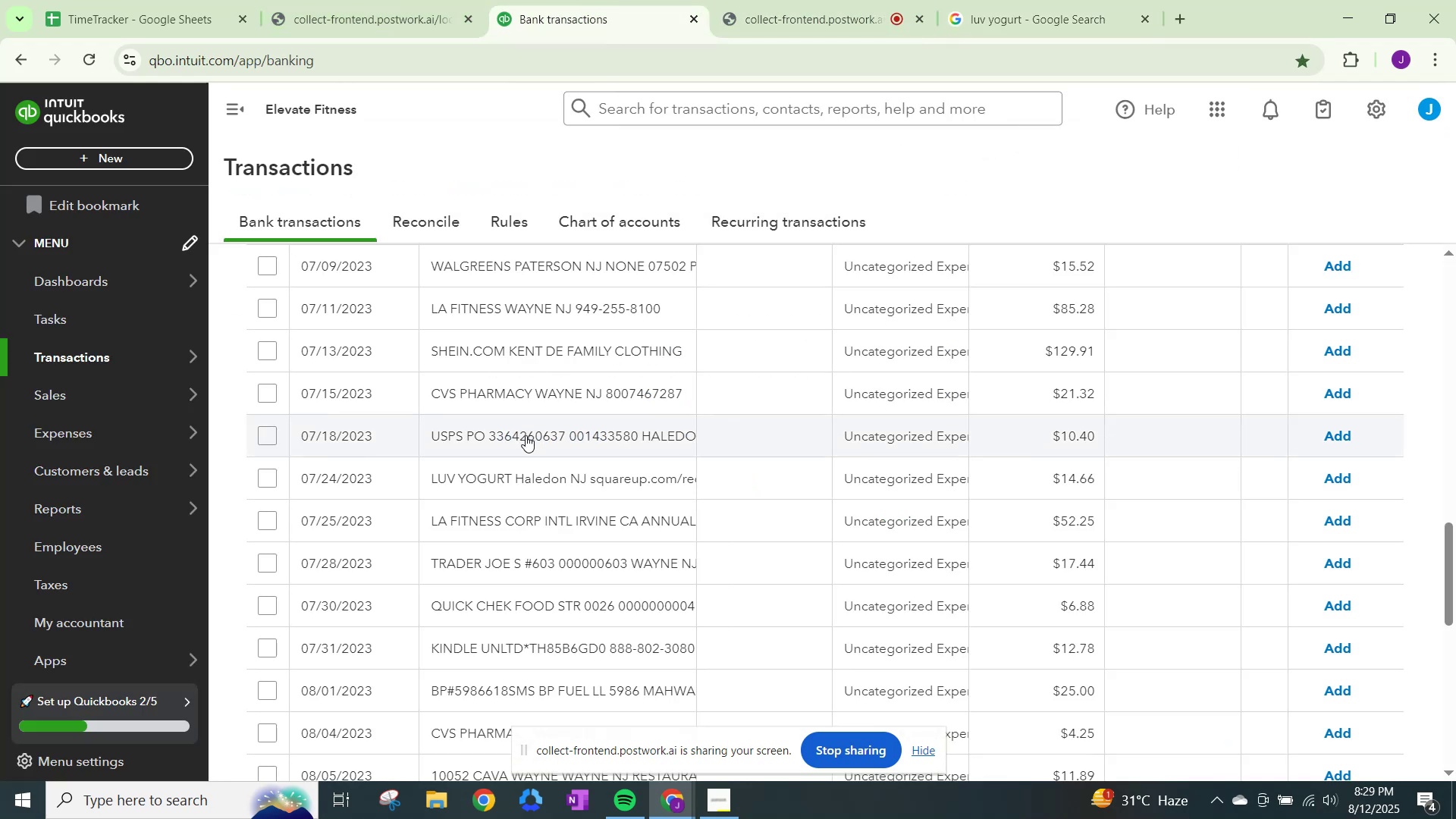 
scroll: coordinate [579, 468], scroll_direction: up, amount: 14.0
 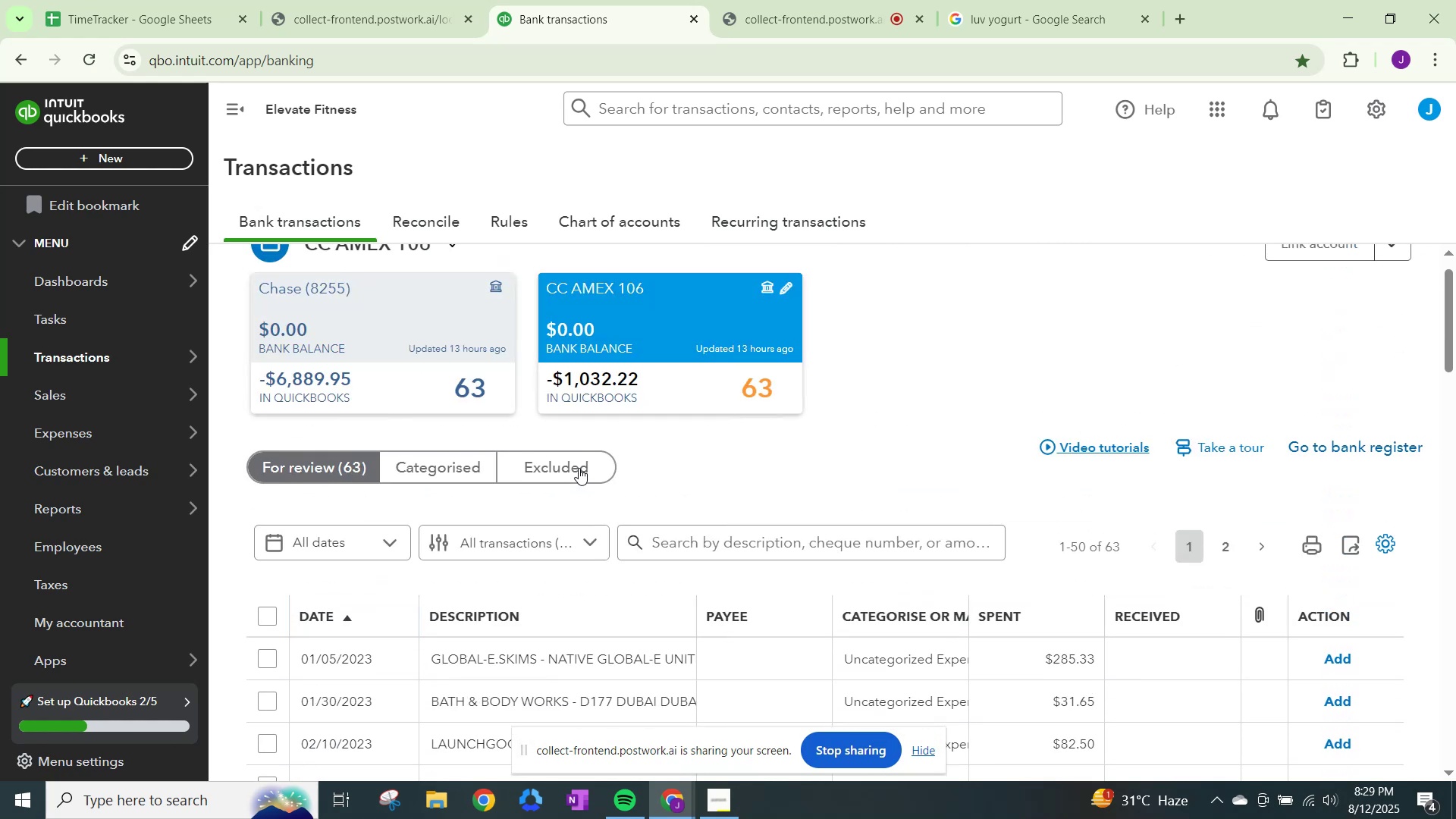 
scroll: coordinate [585, 494], scroll_direction: down, amount: 7.0
 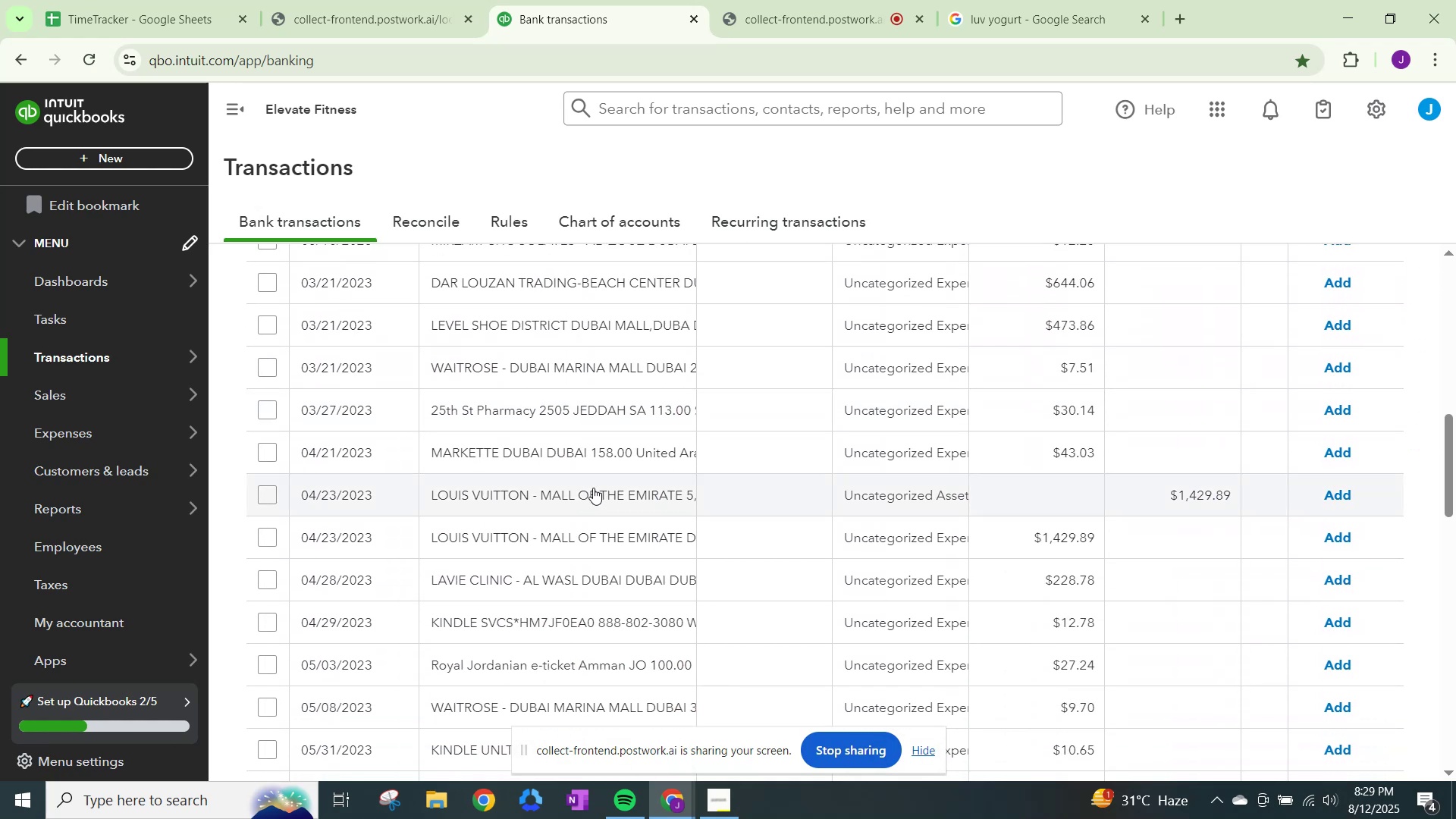 
scroll: coordinate [603, 510], scroll_direction: down, amount: 3.0
 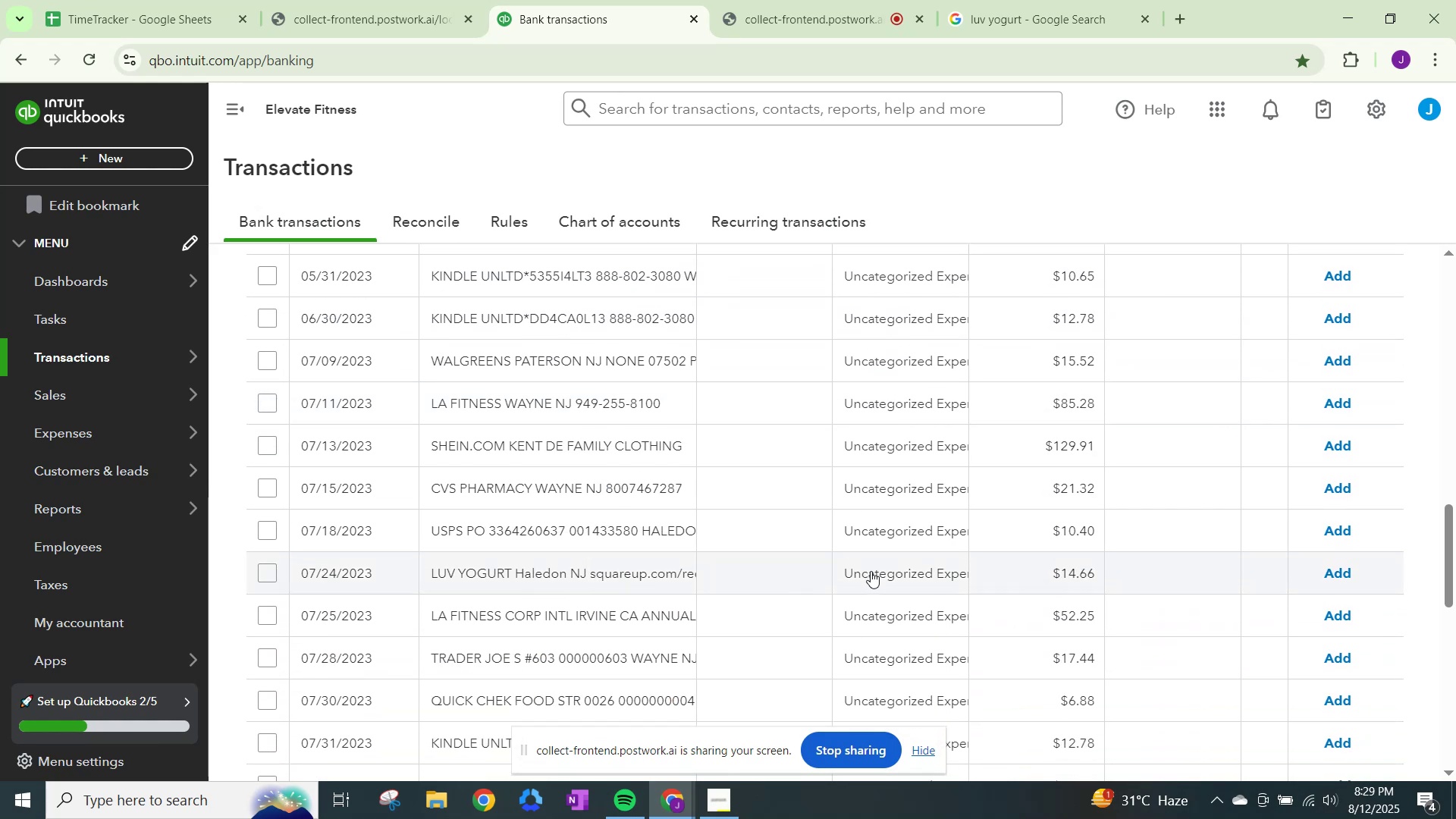 
left_click([871, 571])
 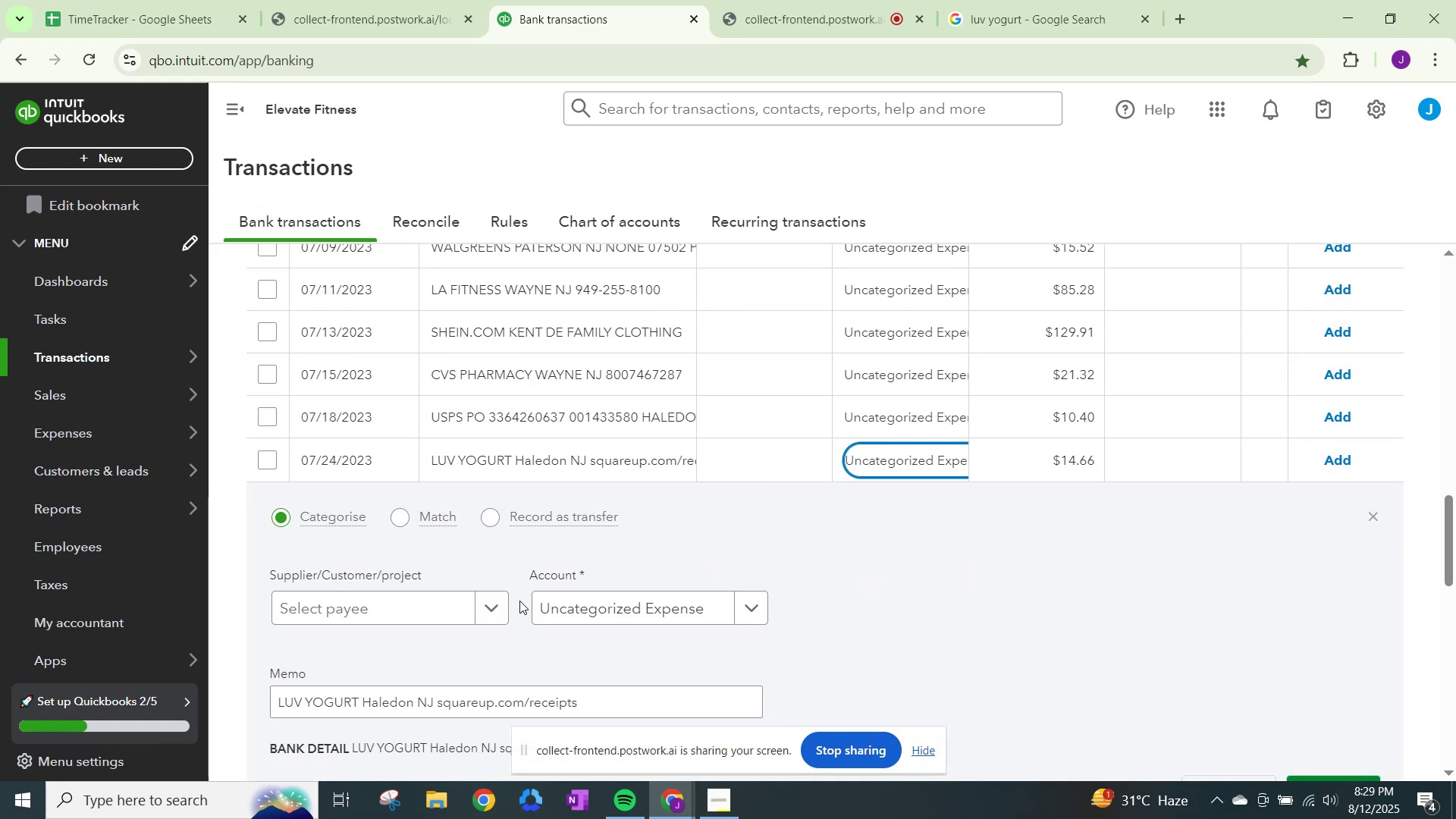 
left_click([482, 601])
 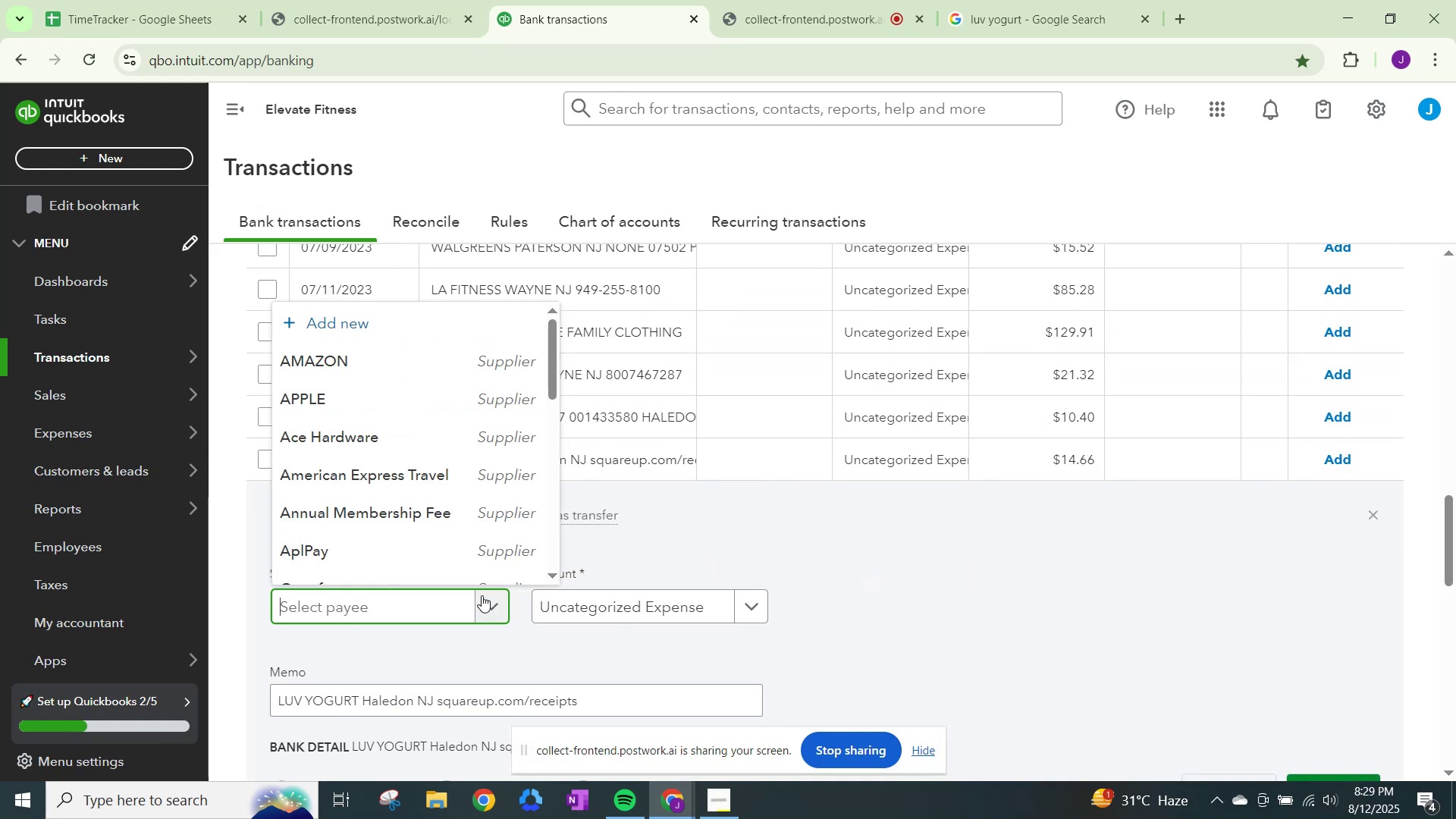 
type(LUV Yogurt)
 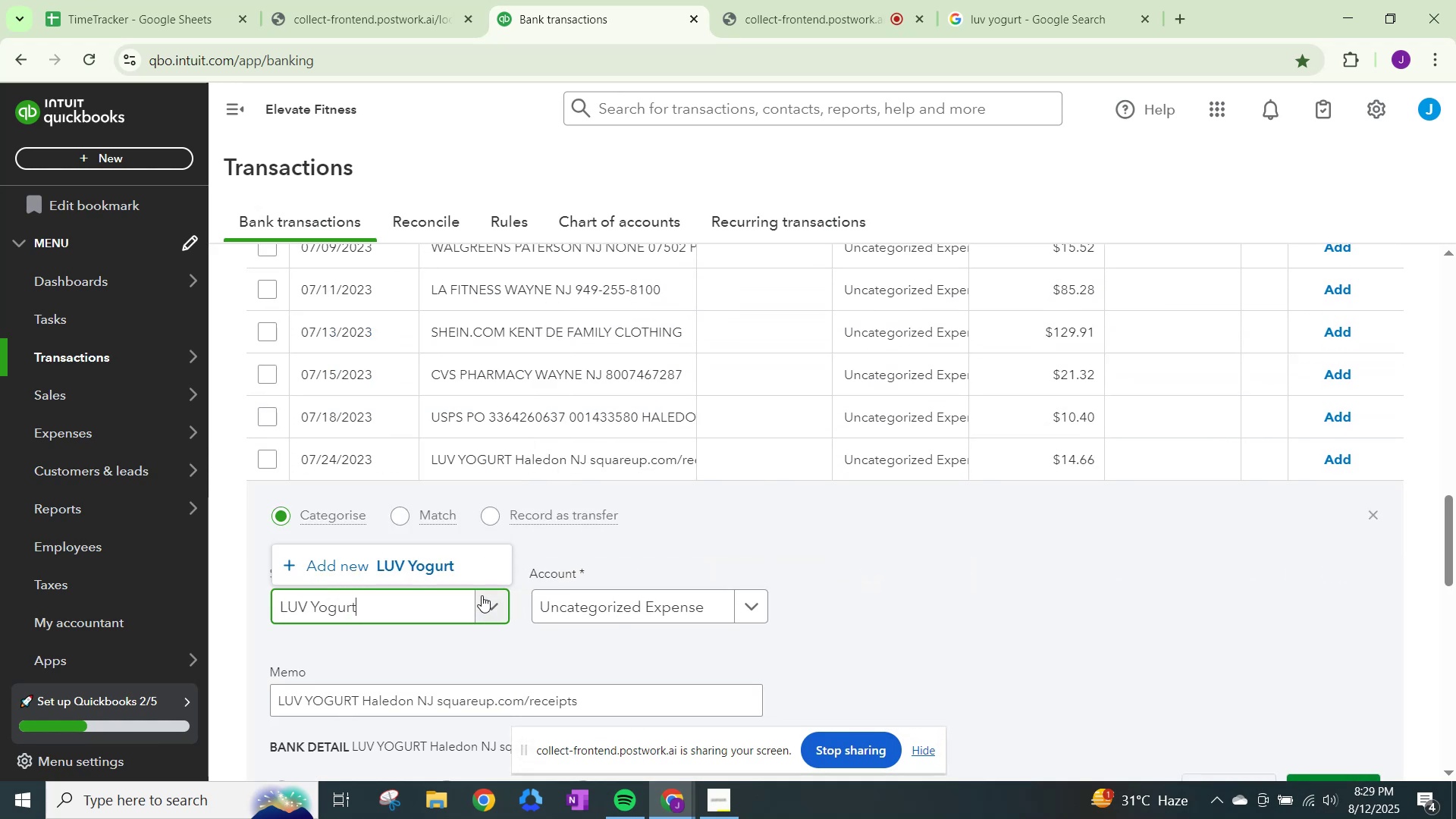 
left_click([378, 563])
 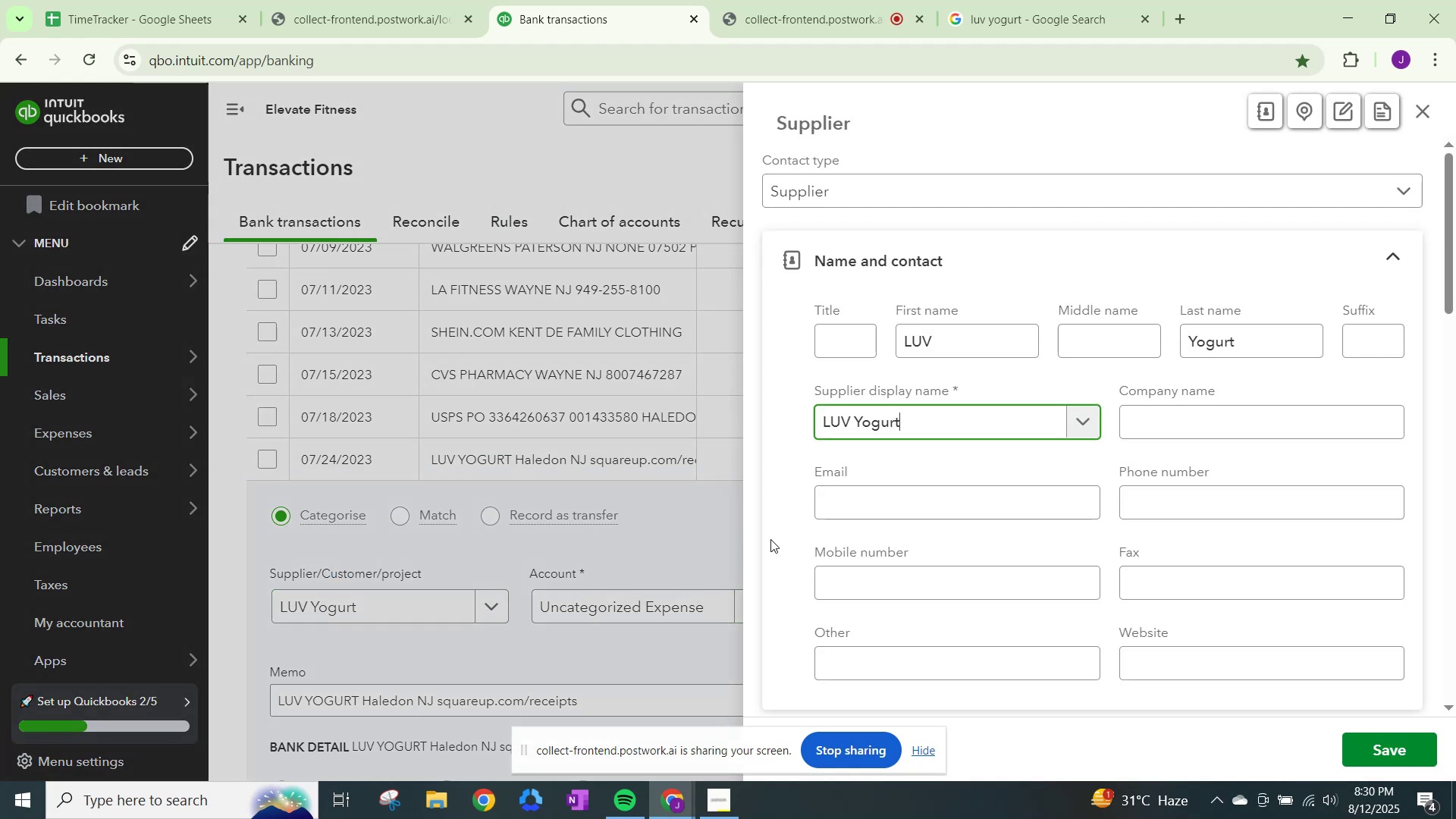 
scroll: coordinate [985, 491], scroll_direction: down, amount: 16.0
 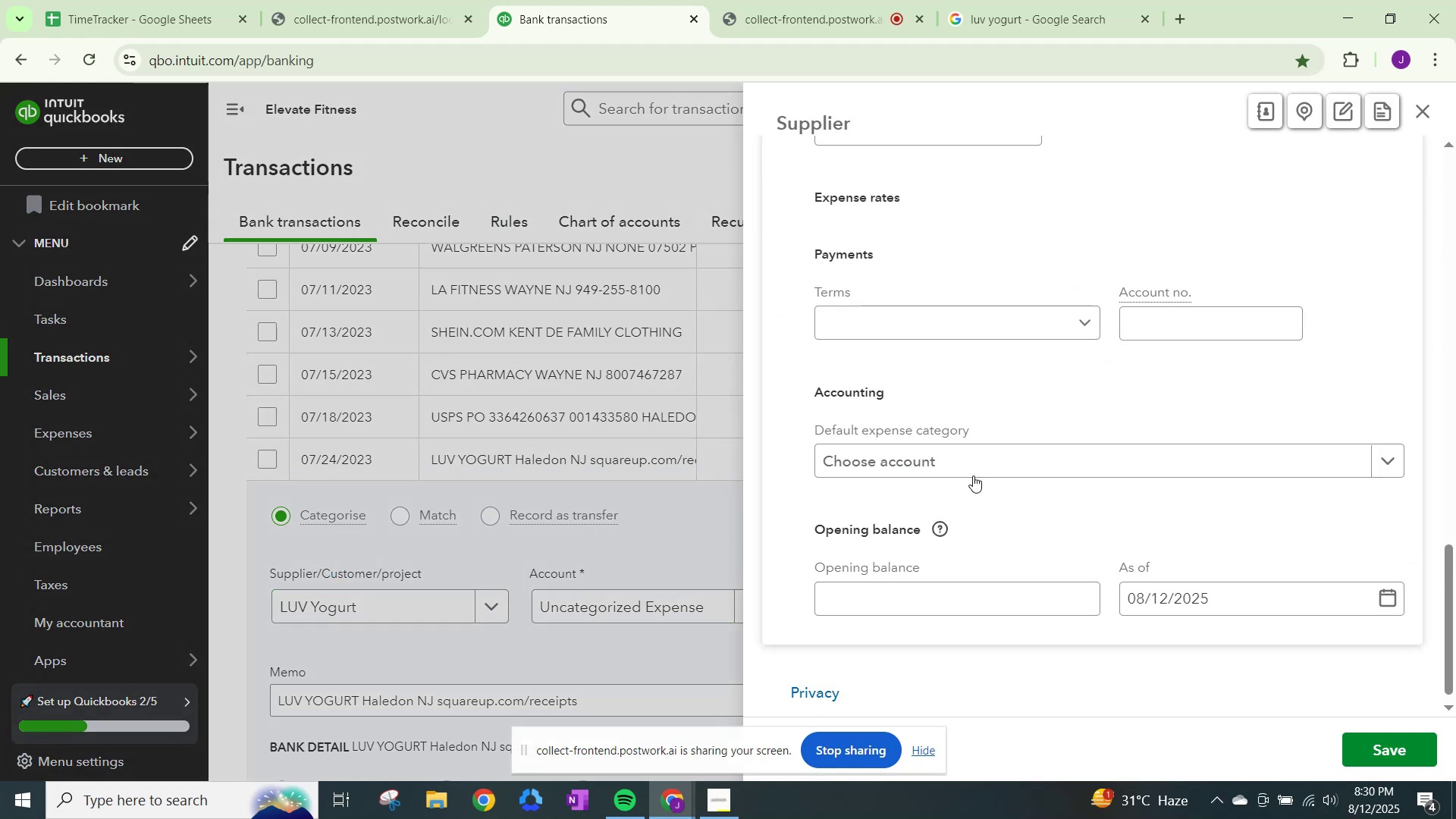 
left_click([982, 458])
 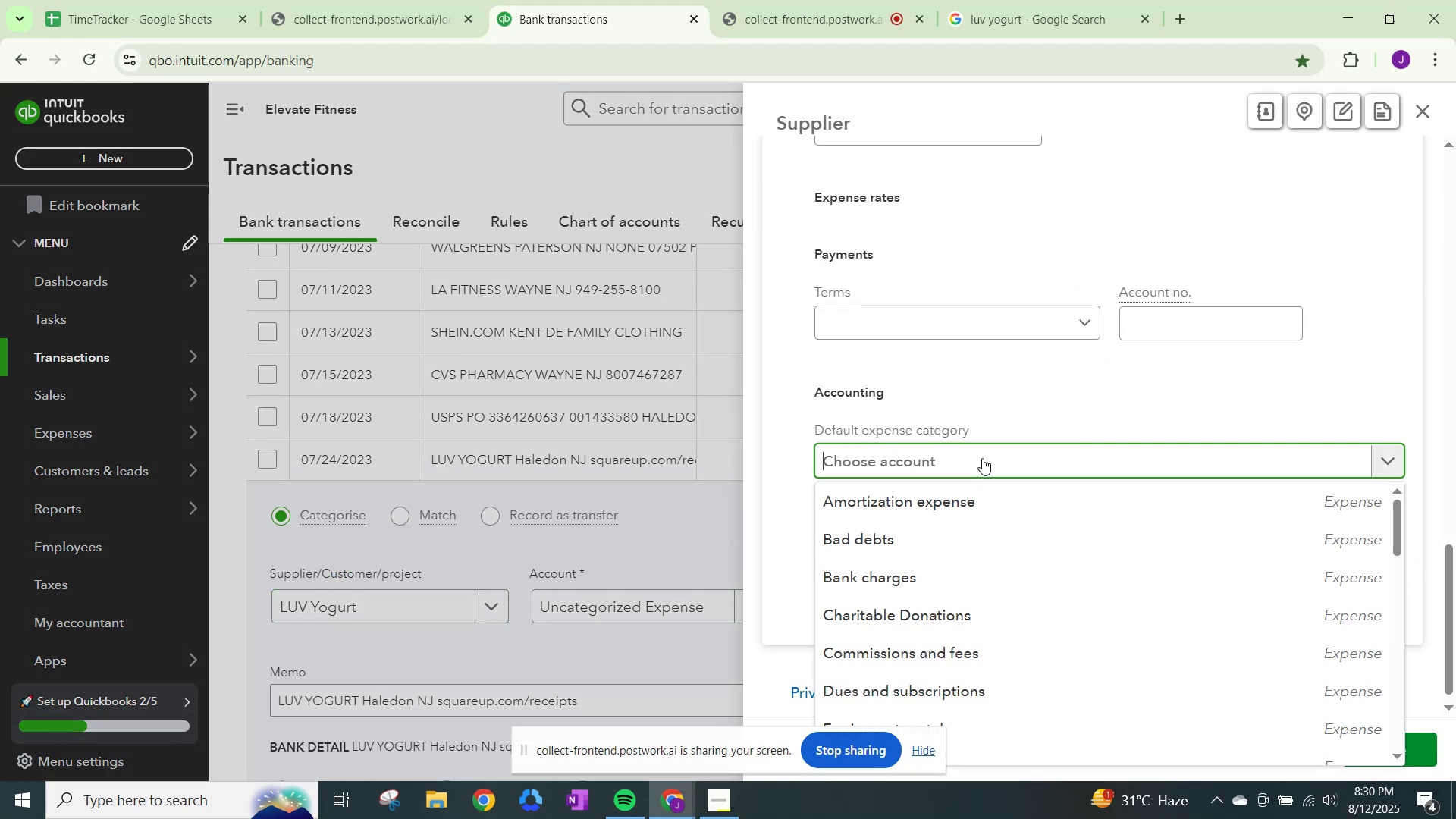 
type(meals)
 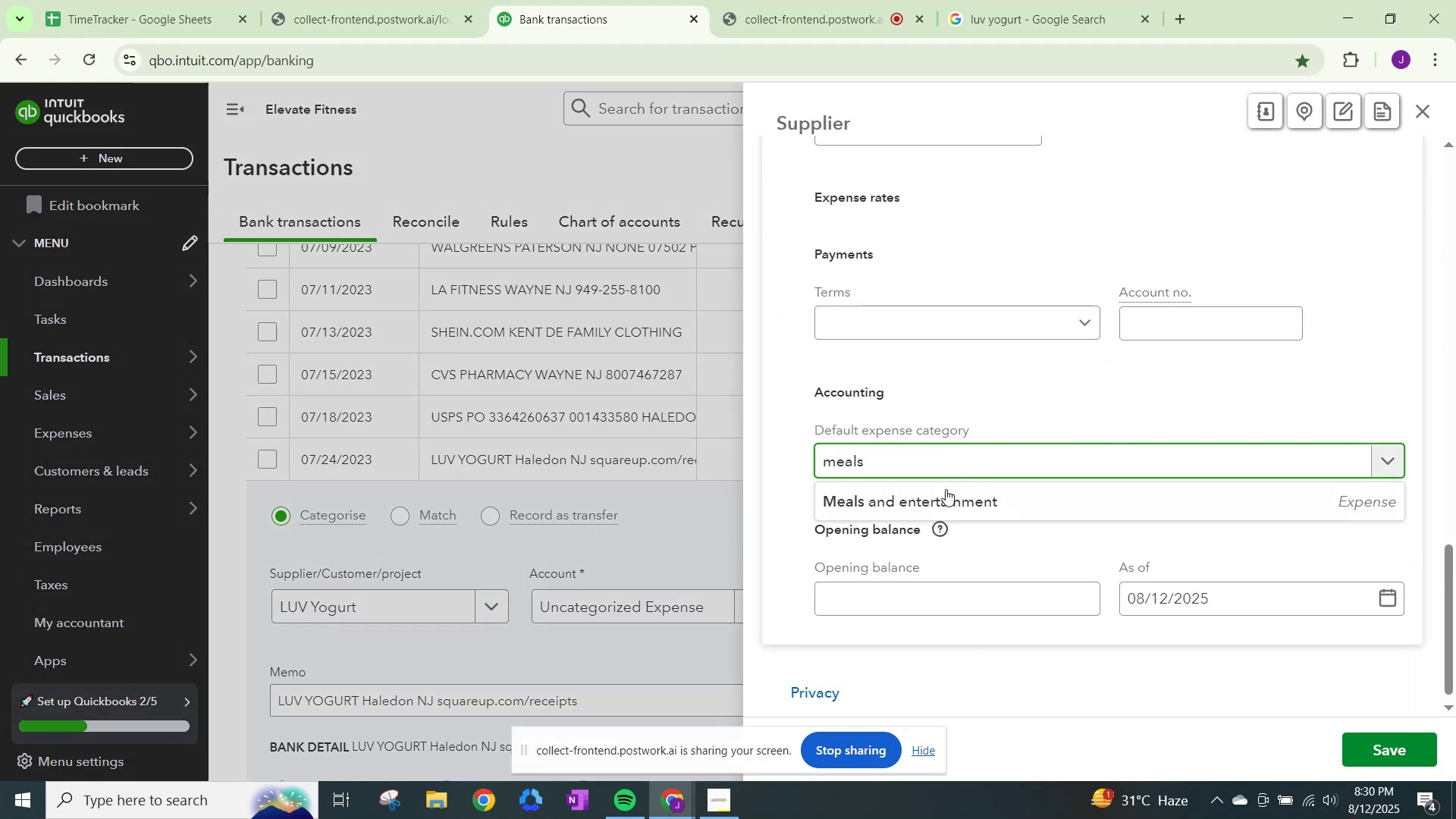 
left_click([937, 496])
 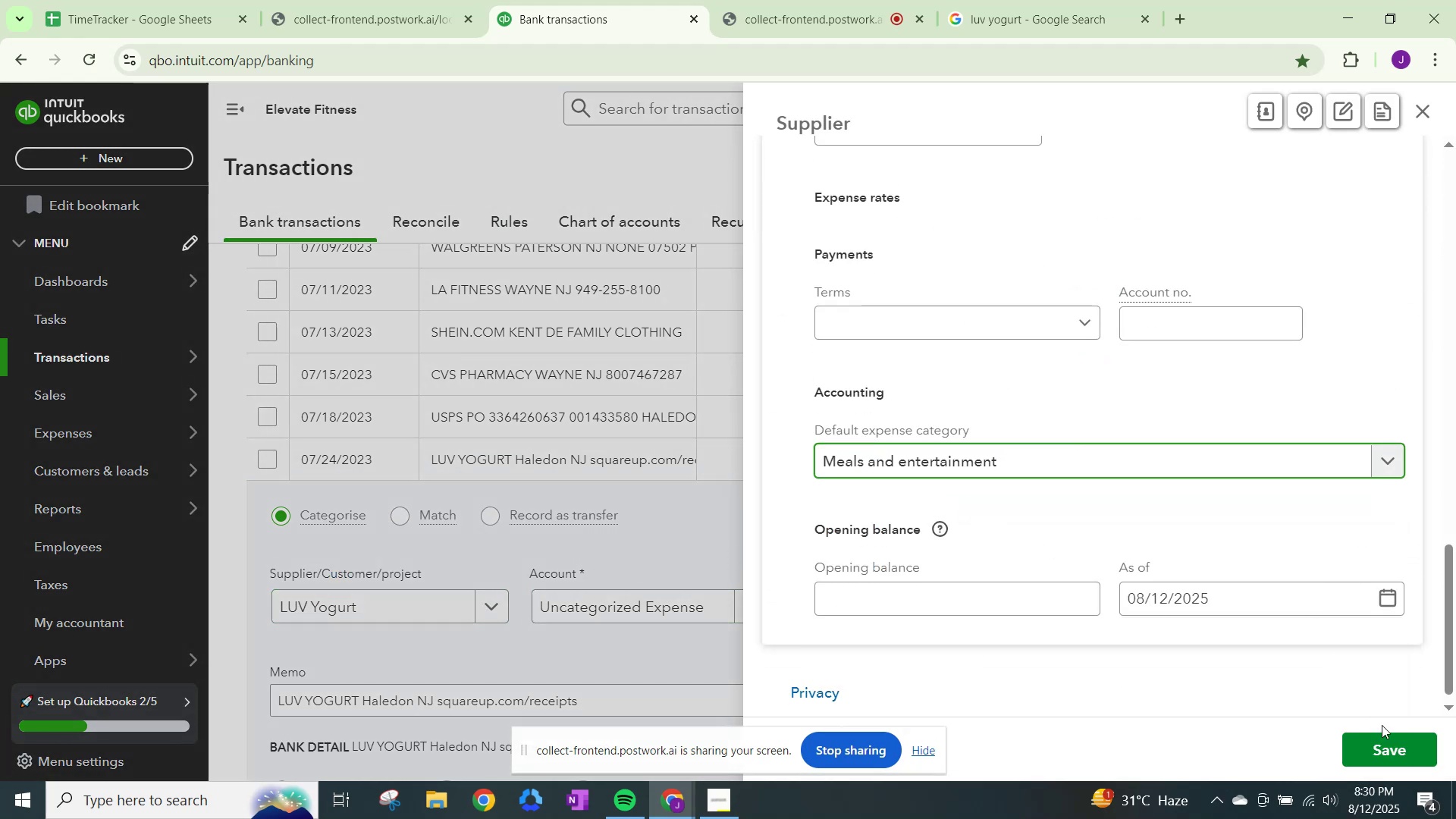 
left_click([1403, 758])
 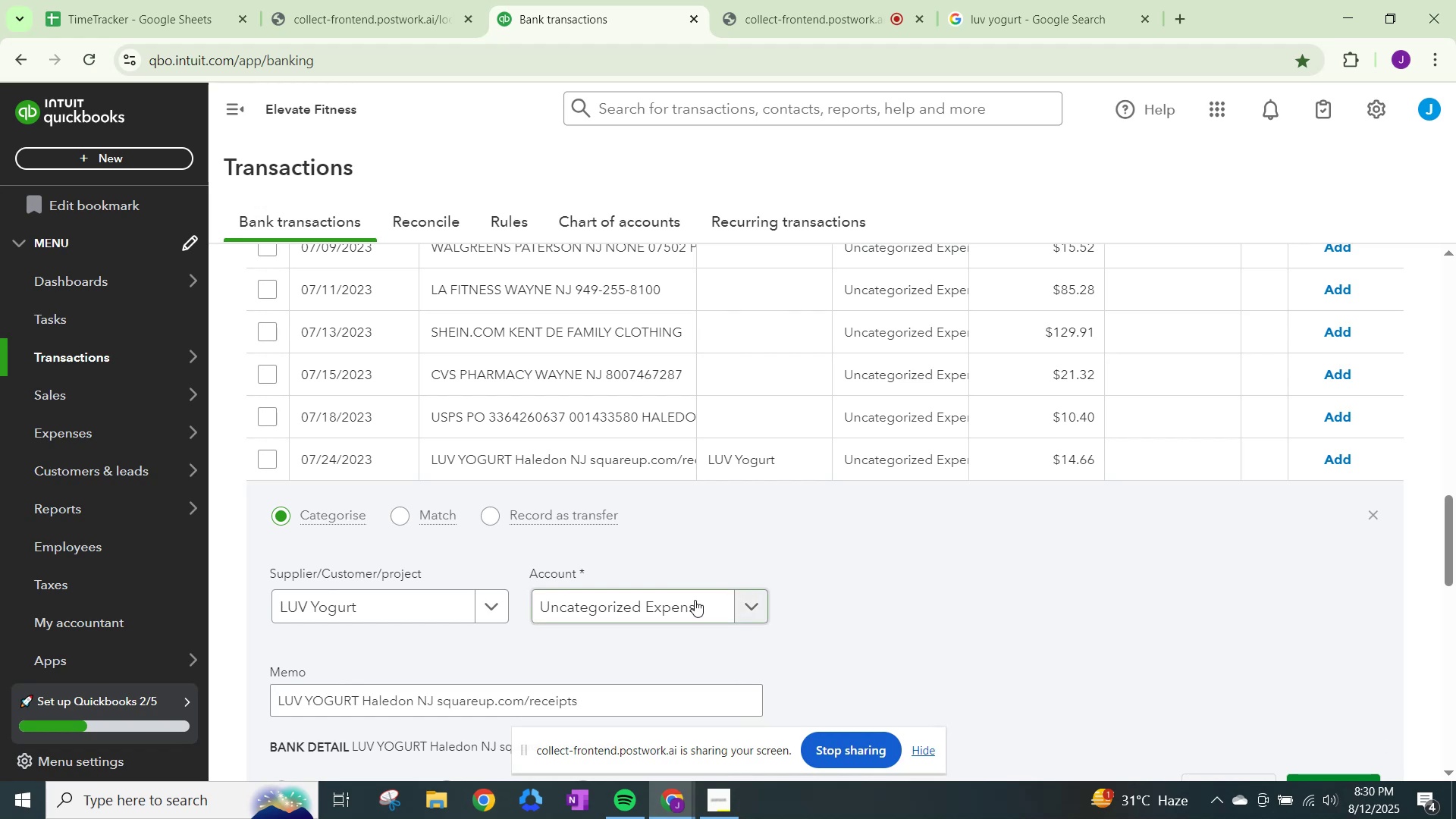 
left_click([714, 598])
 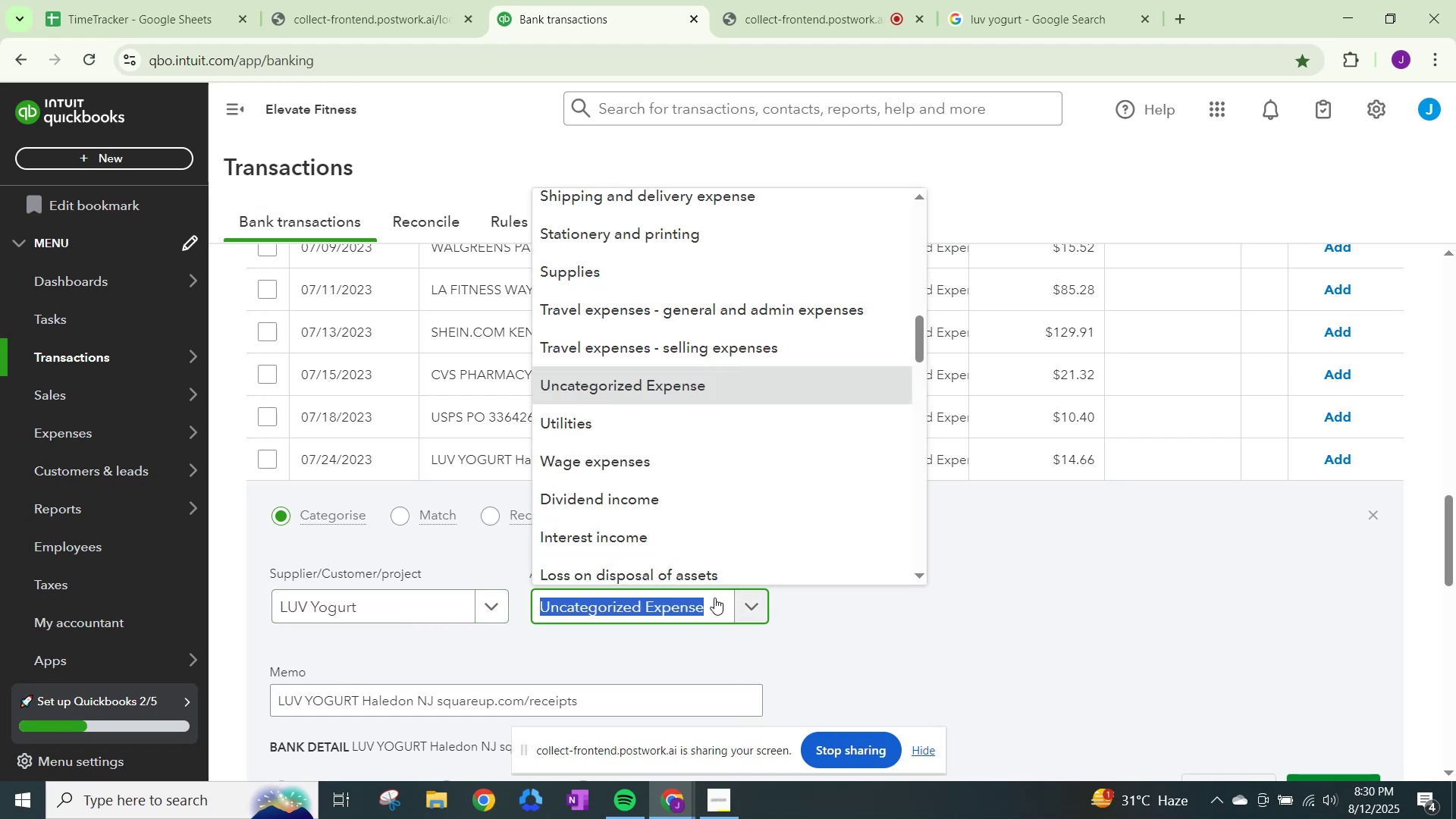 
type(meals)
 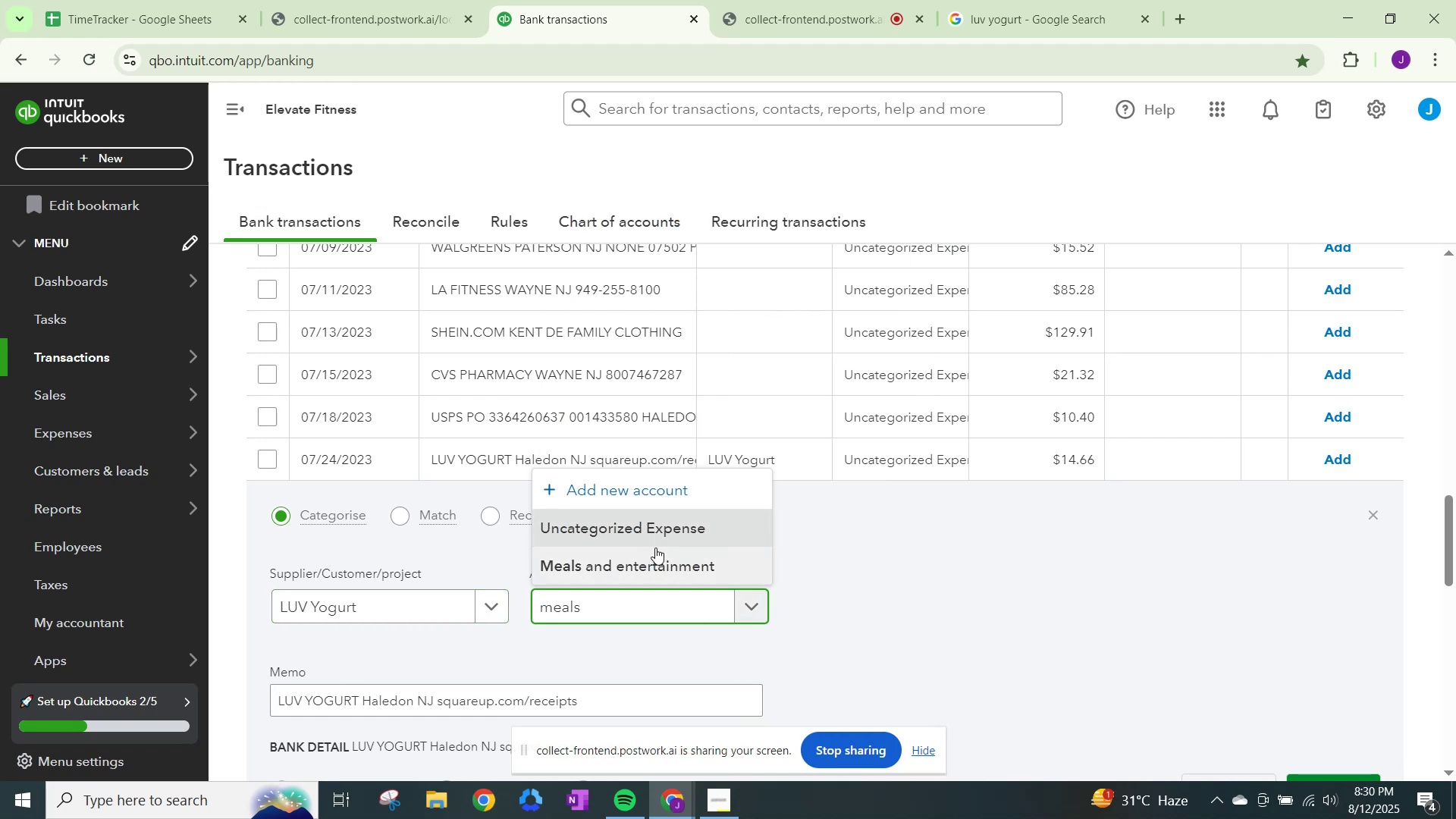 
left_click([657, 563])
 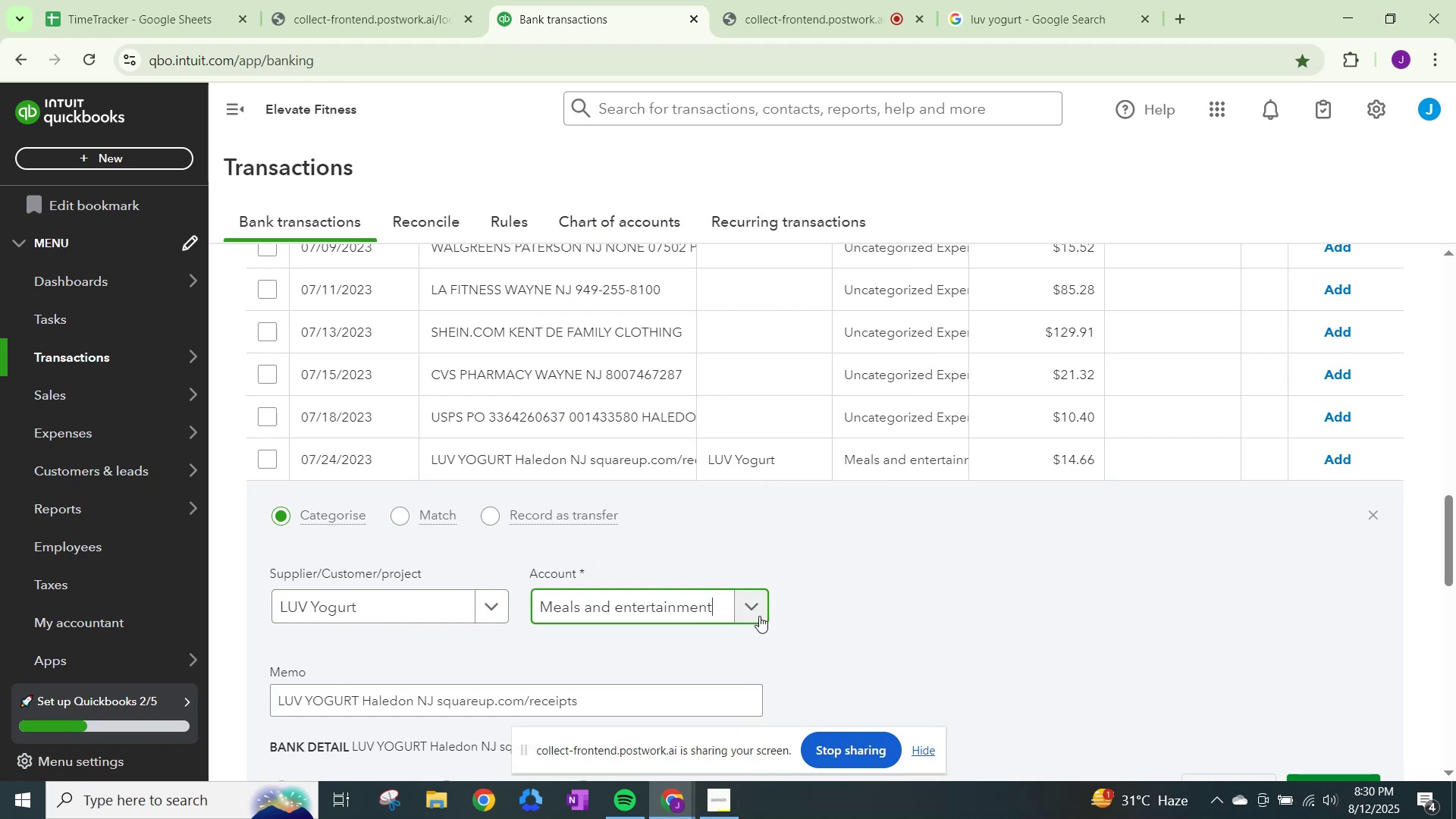 
scroll: coordinate [900, 679], scroll_direction: down, amount: 1.0
 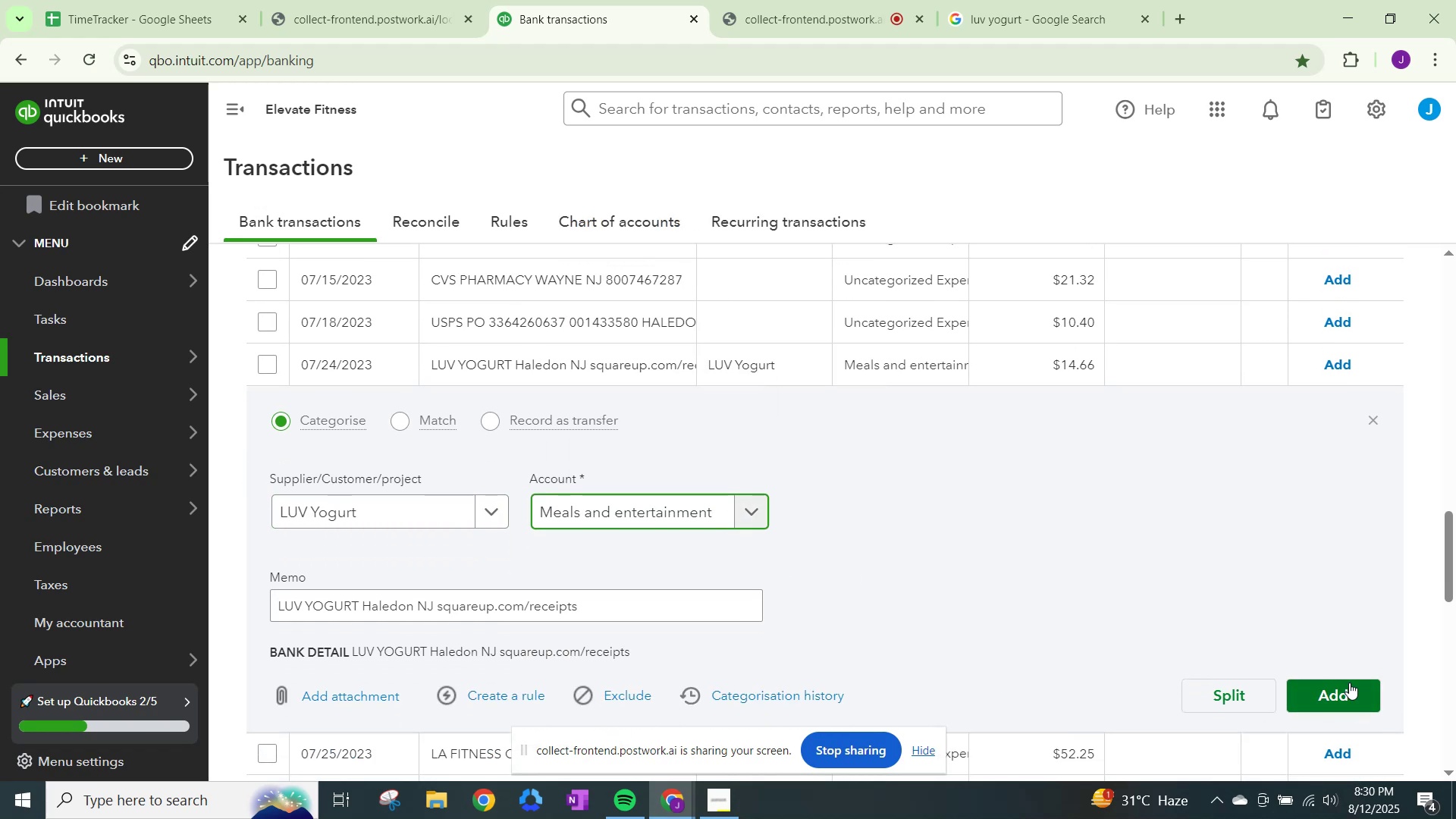 
left_click([1349, 682])
 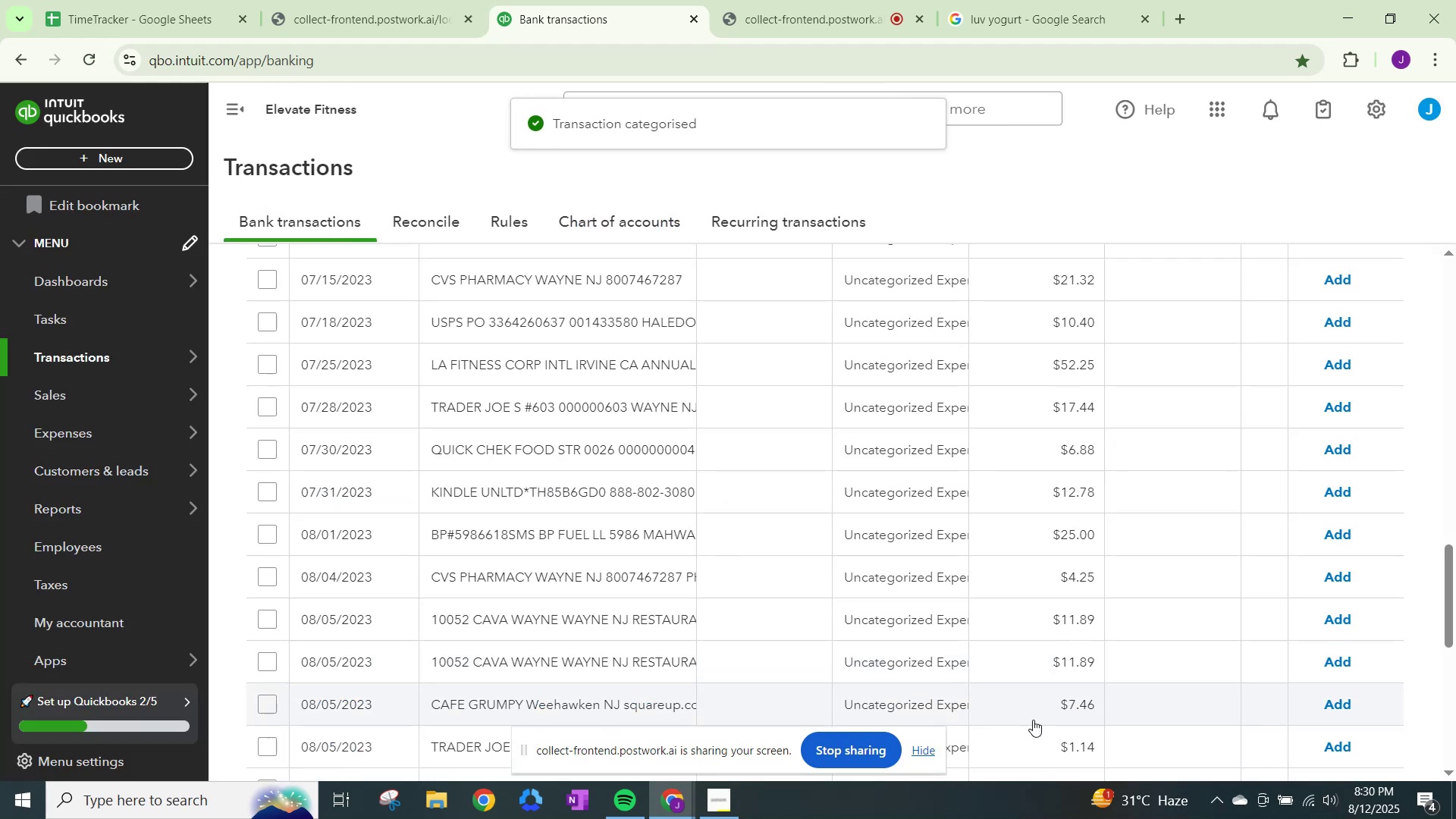 
scroll: coordinate [681, 667], scroll_direction: down, amount: 6.0
 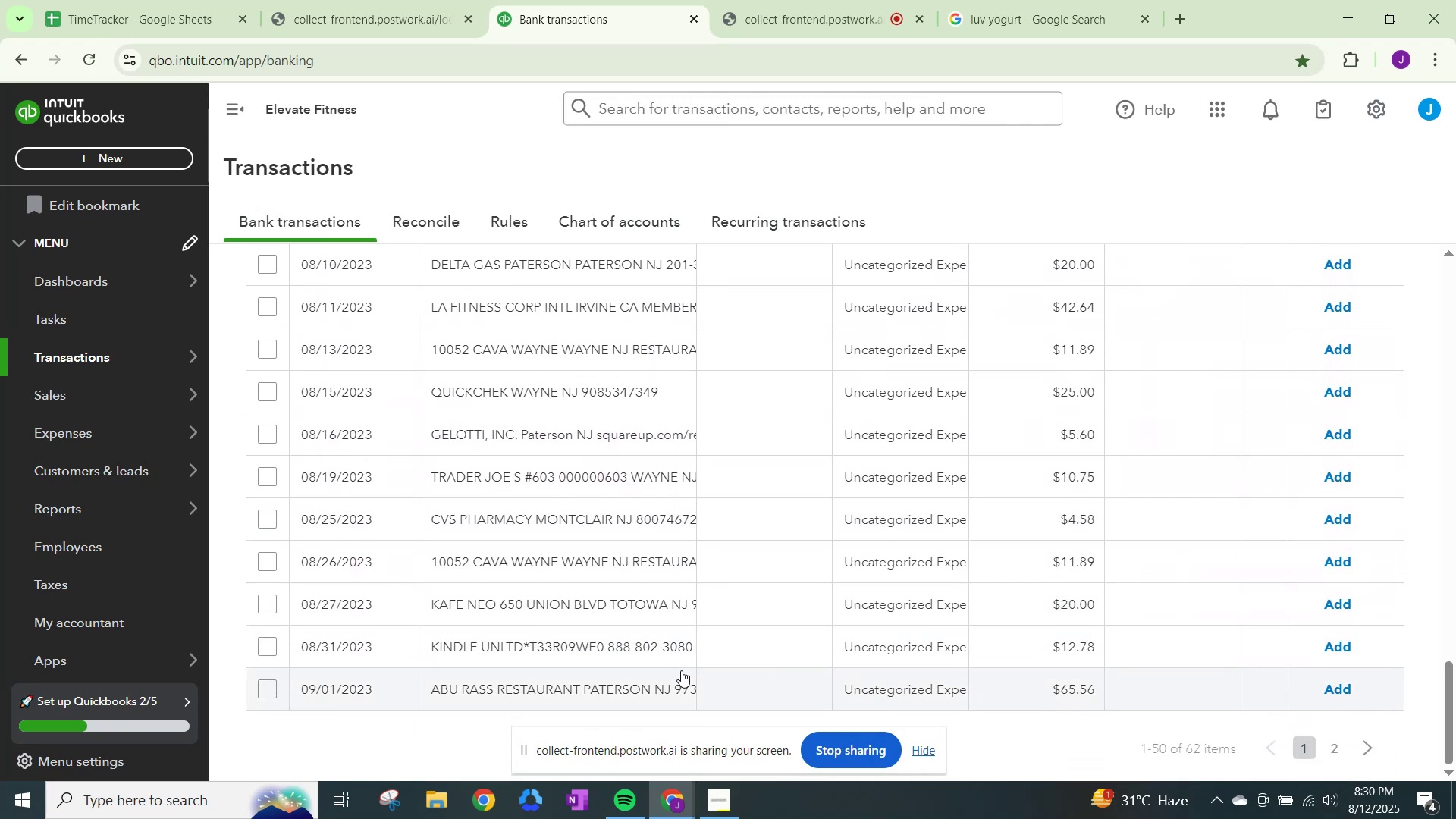 
scroll: coordinate [681, 670], scroll_direction: up, amount: 2.0
 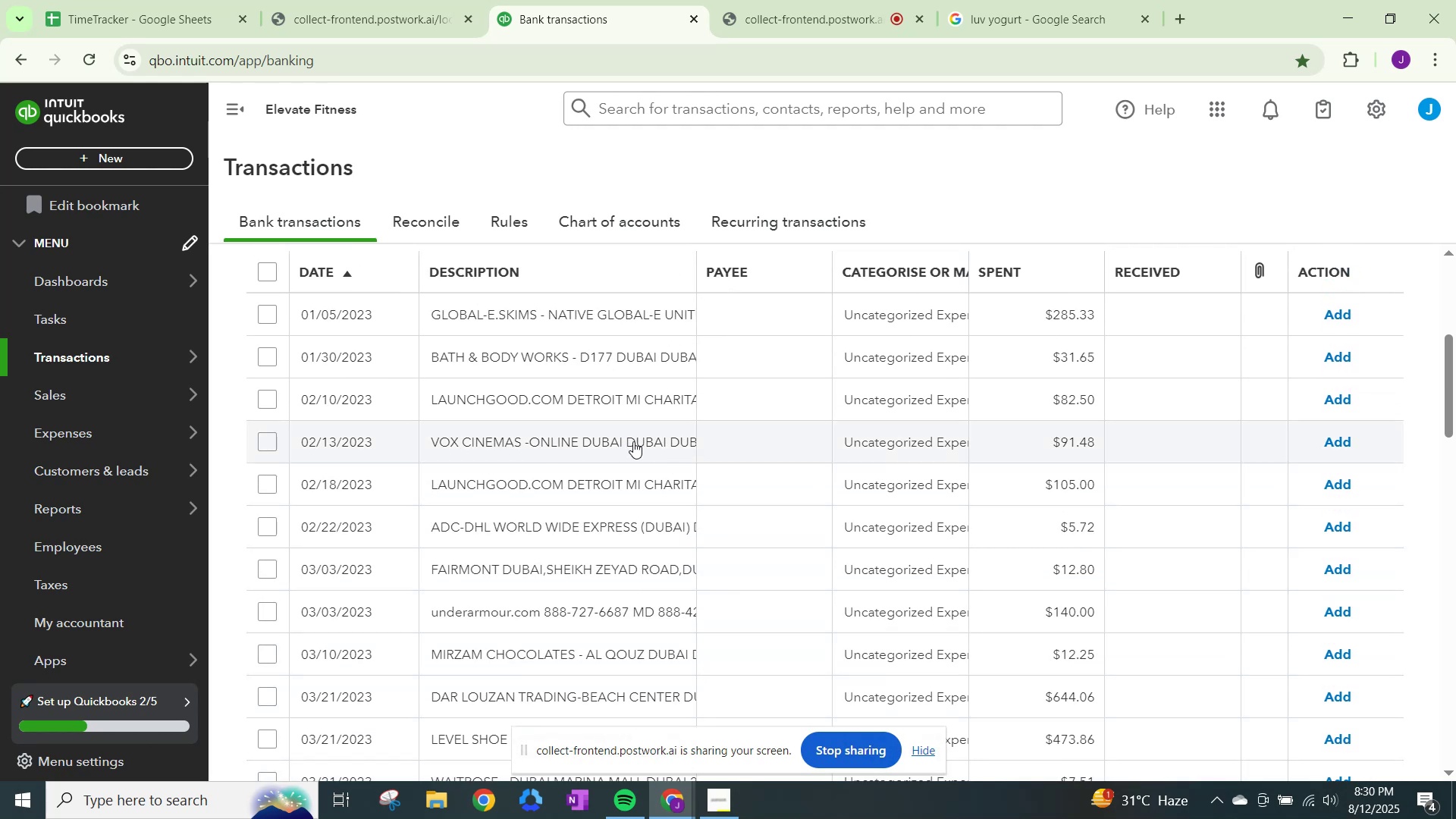 
wait(6.89)
 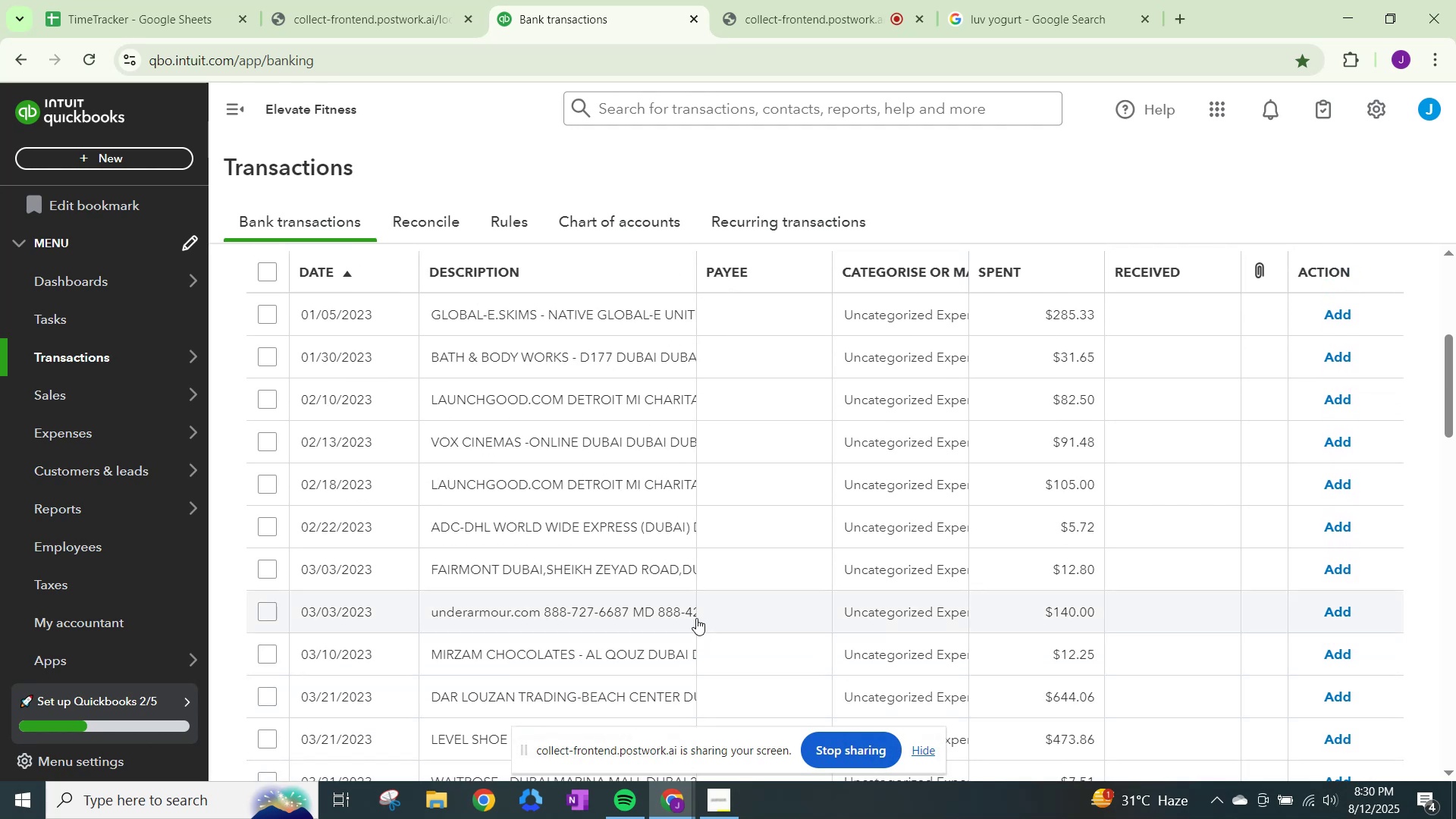 
left_click([859, 443])
 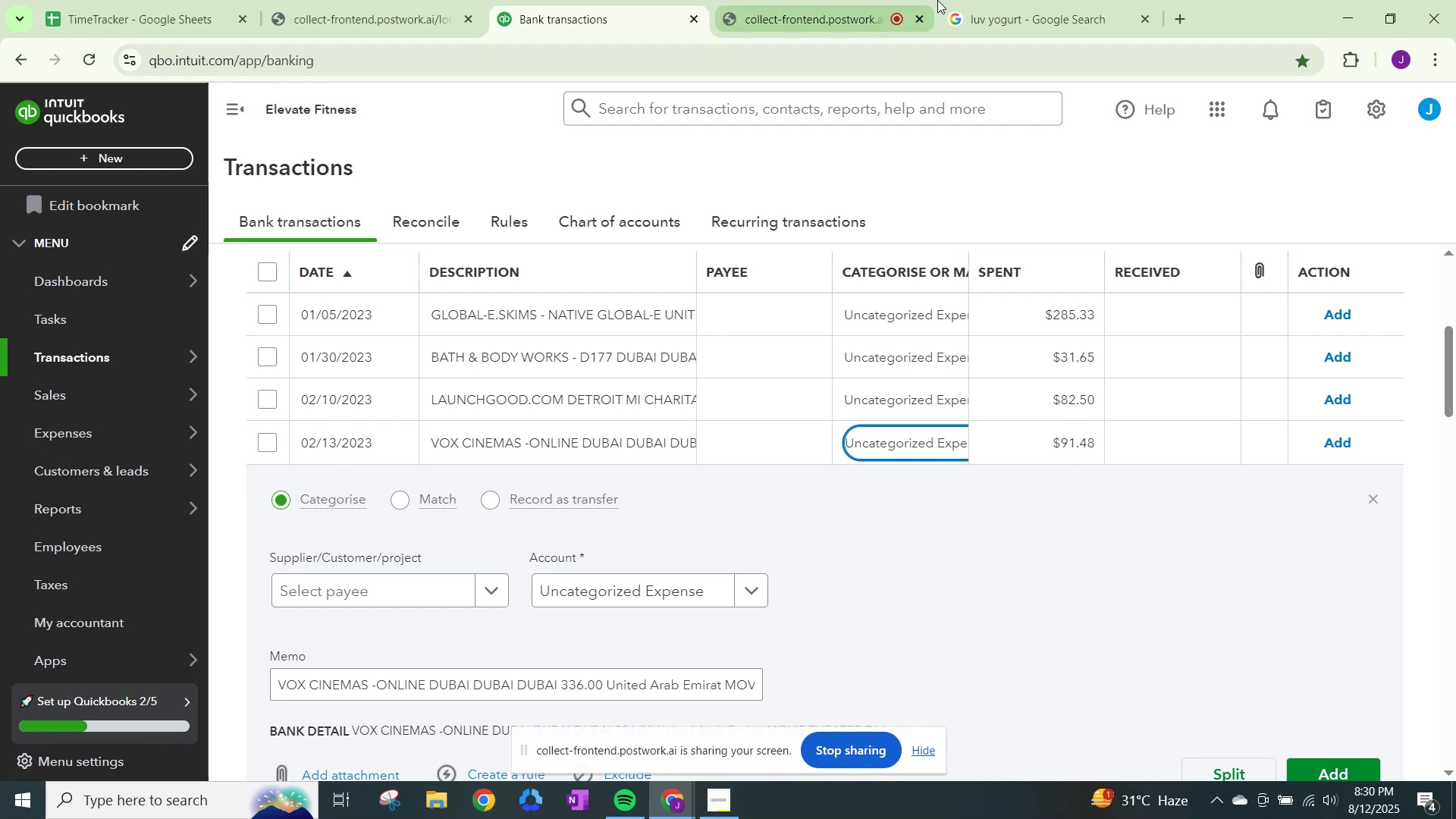 
left_click([1034, 0])
 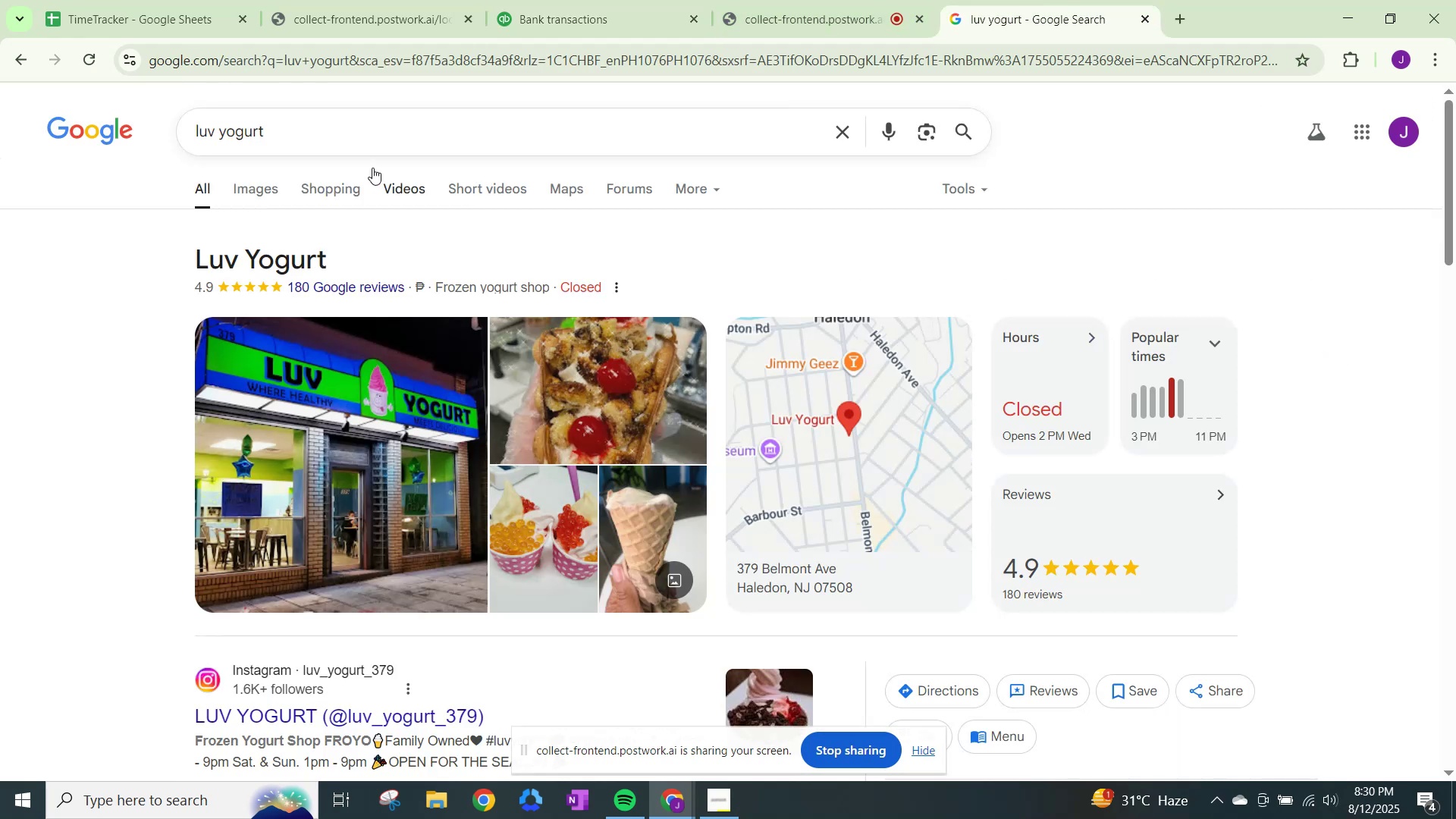 
left_click_drag(start_coordinate=[365, 126], to_coordinate=[0, 102])
 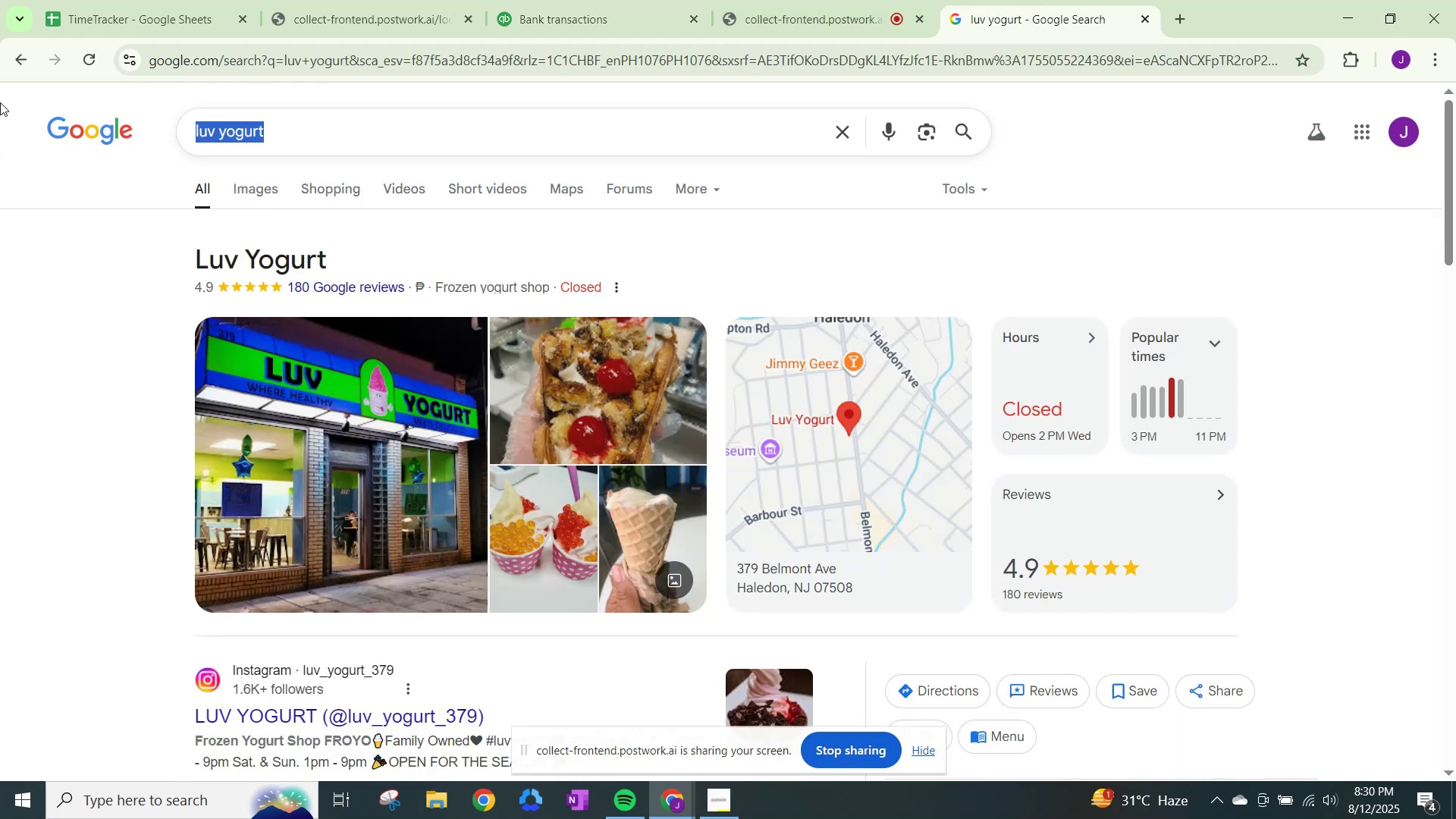 
type(vox cinemas)
 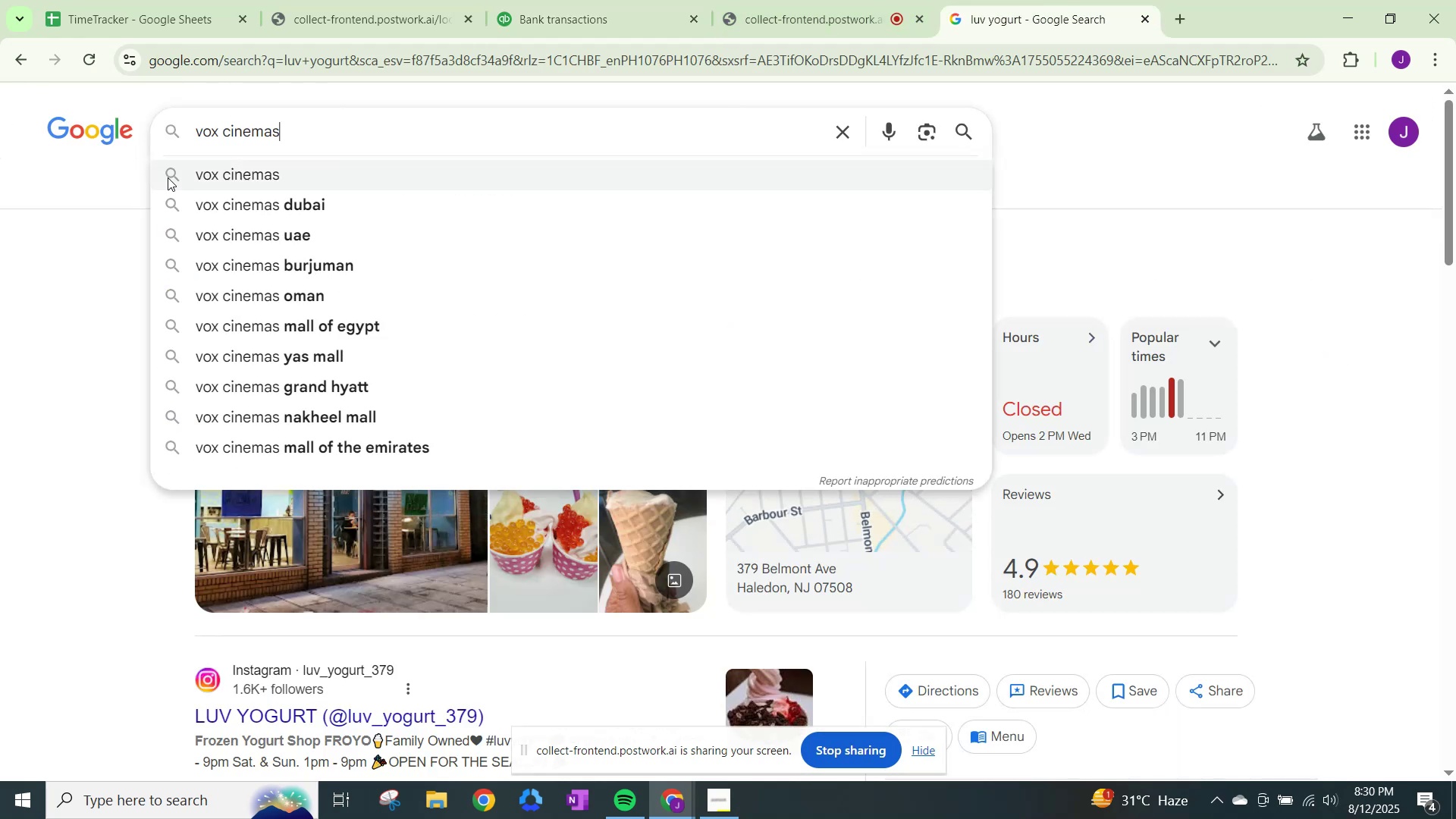 
left_click([226, 210])
 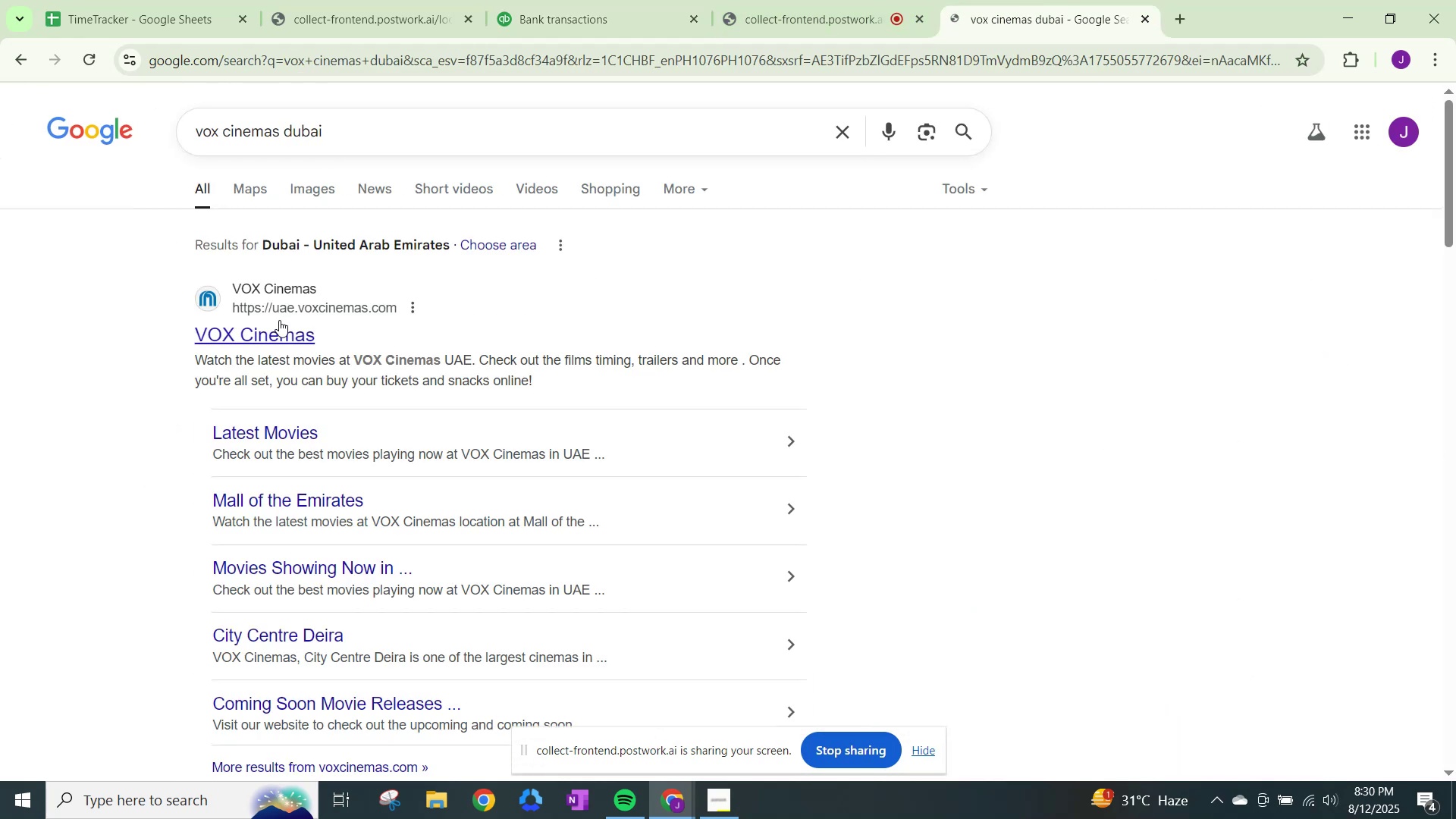 
left_click([280, 321])
 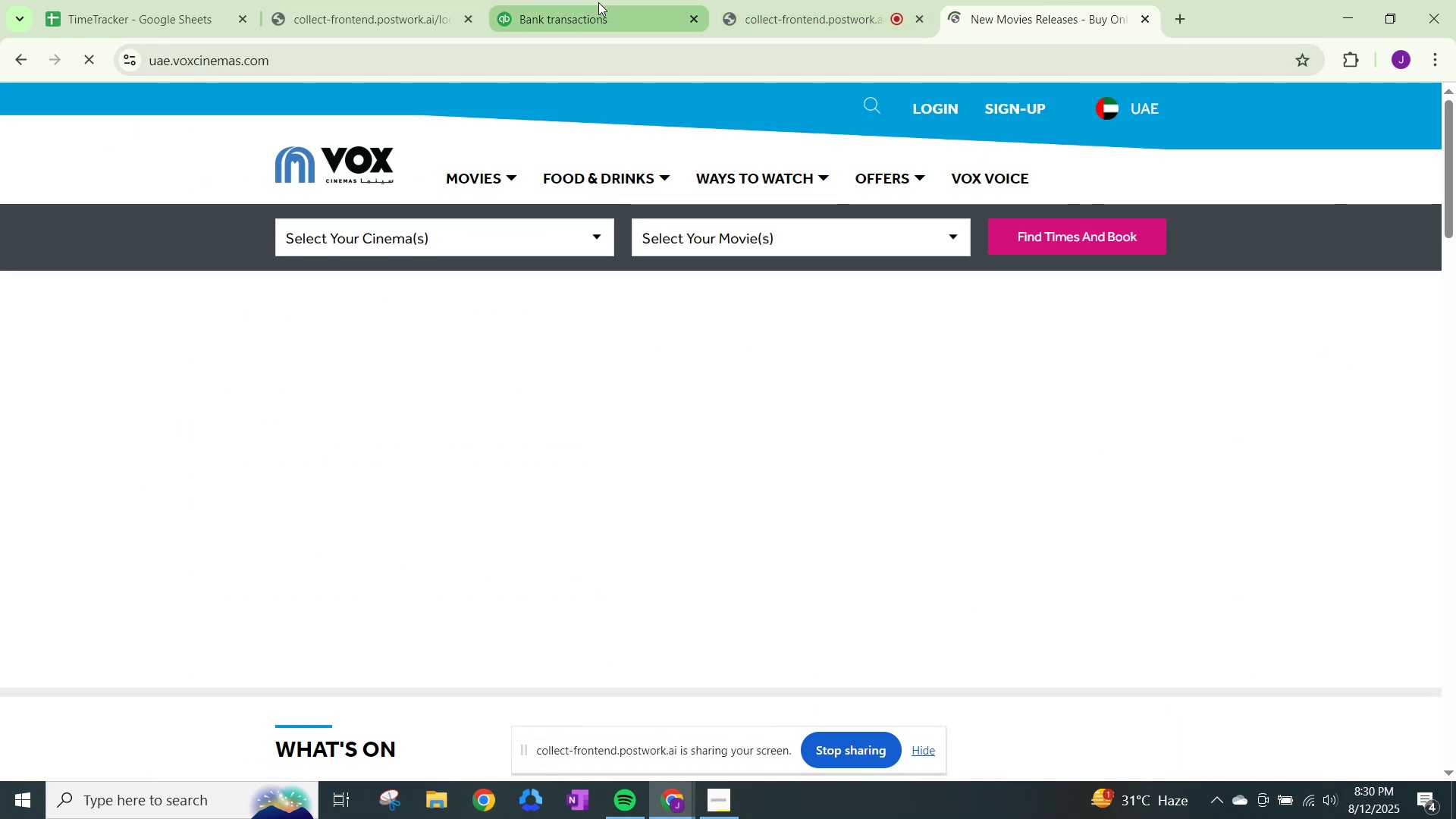 
left_click([598, 2])
 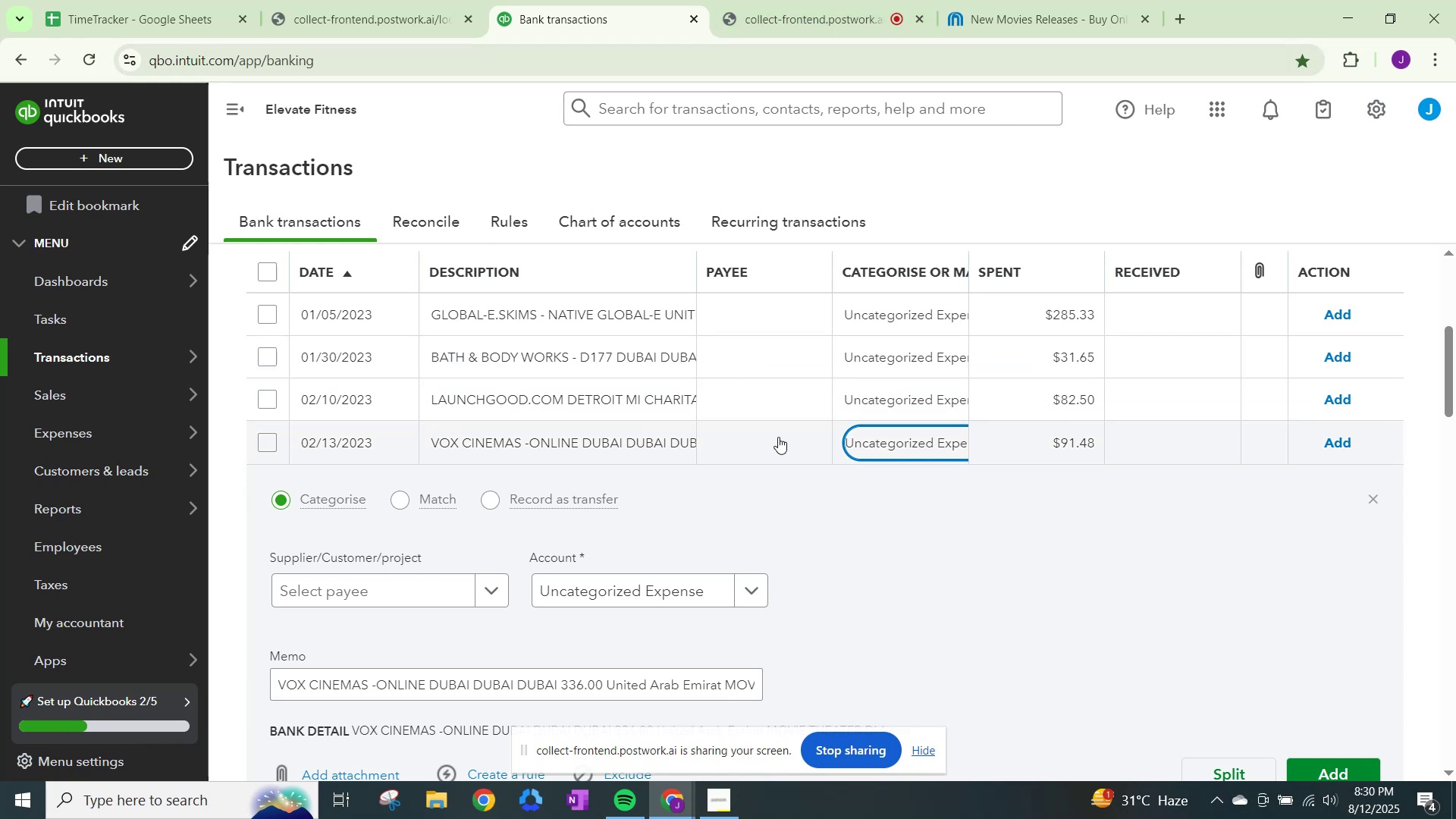 
left_click([599, 439])
 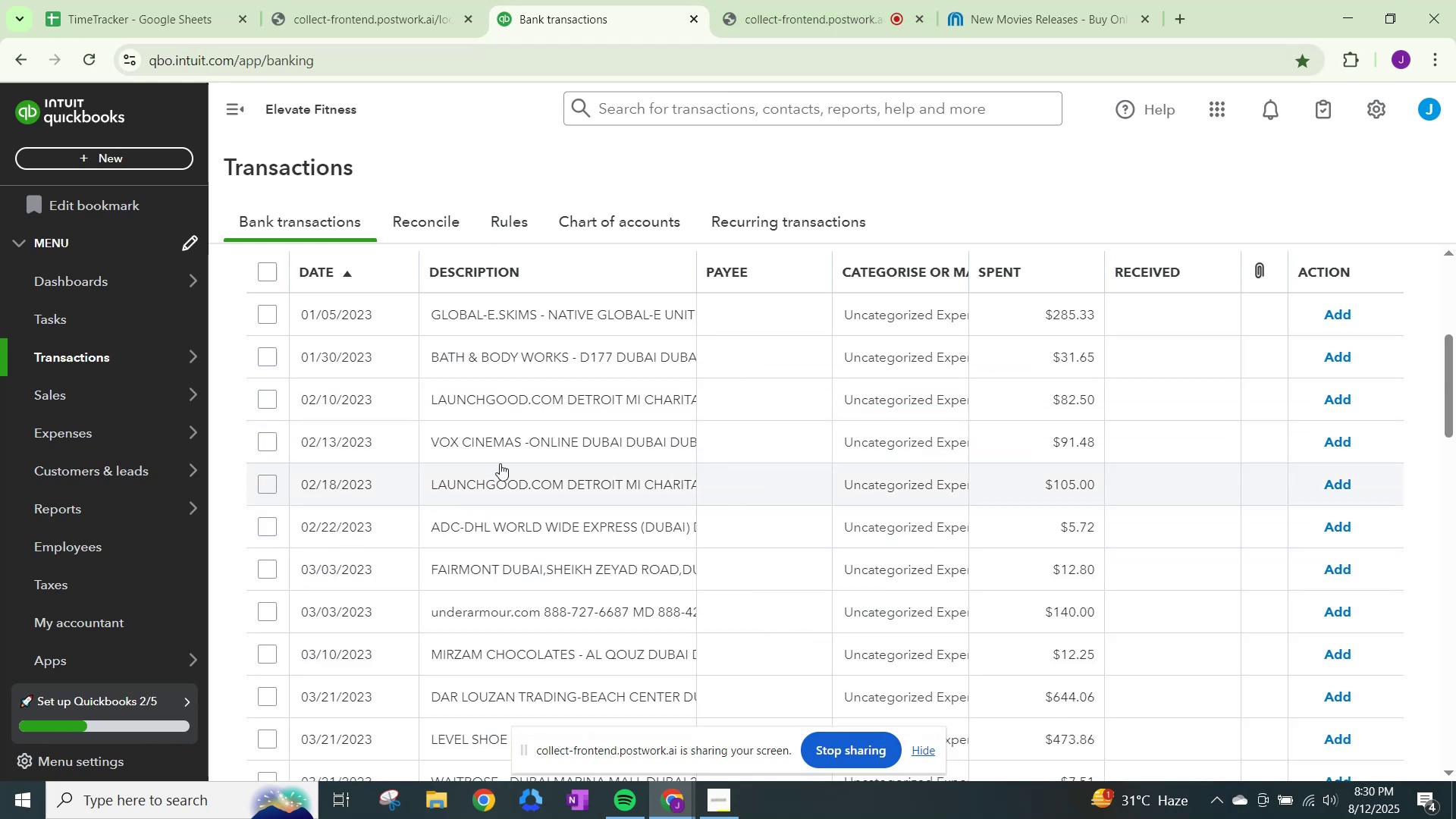 
left_click([514, 447])
 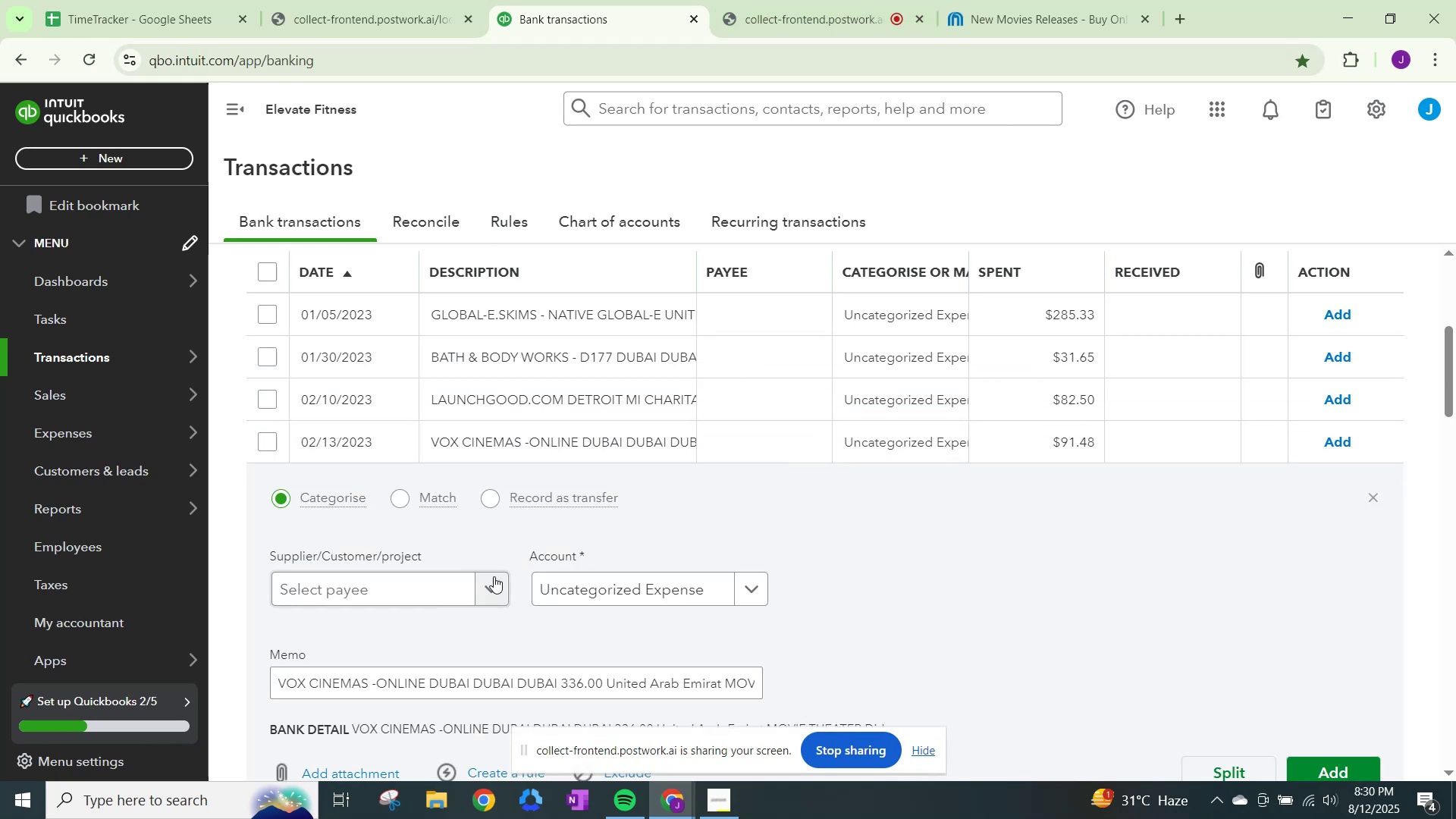 
left_click([499, 594])
 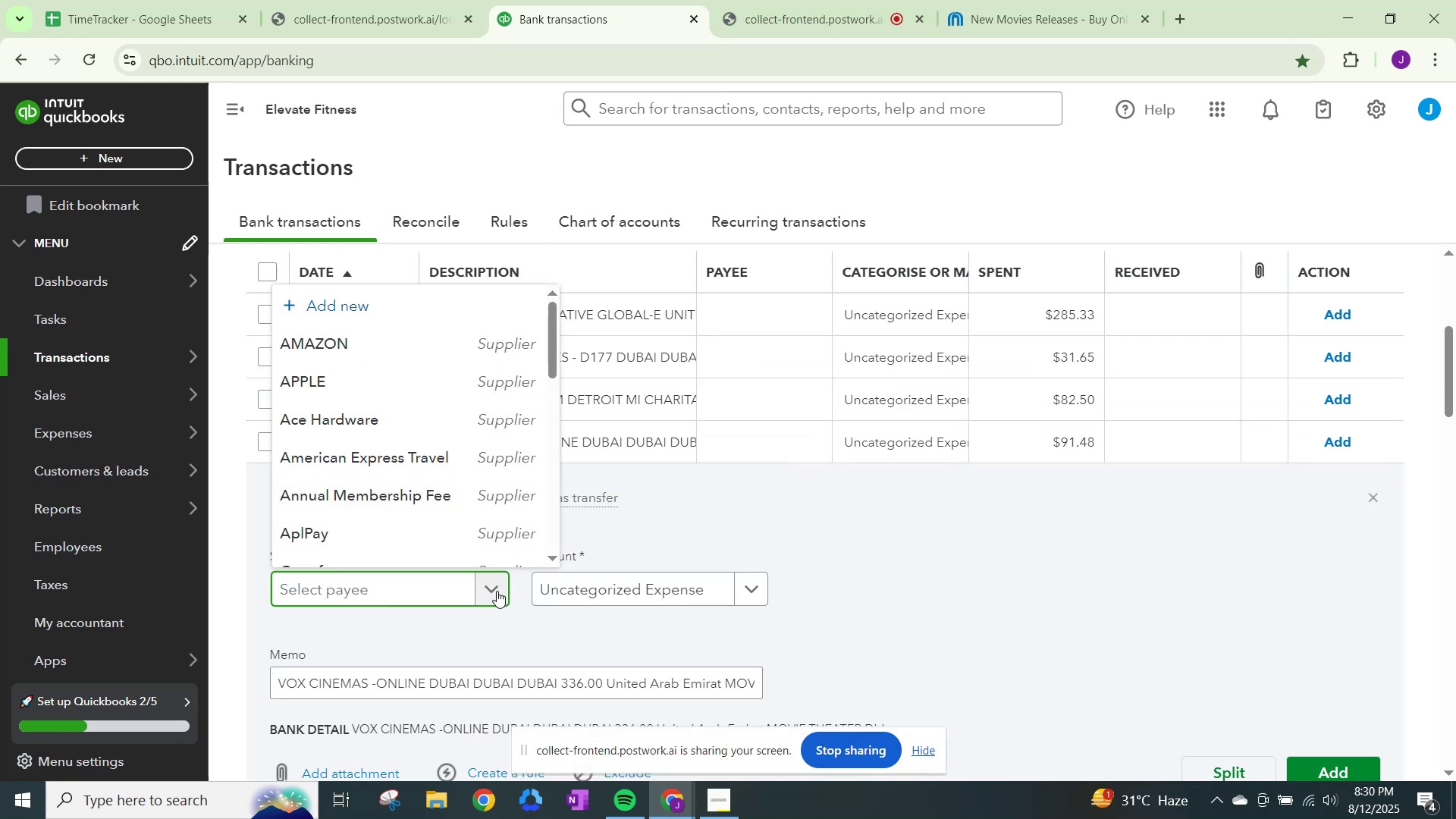 
type(Vox Cinemas)
 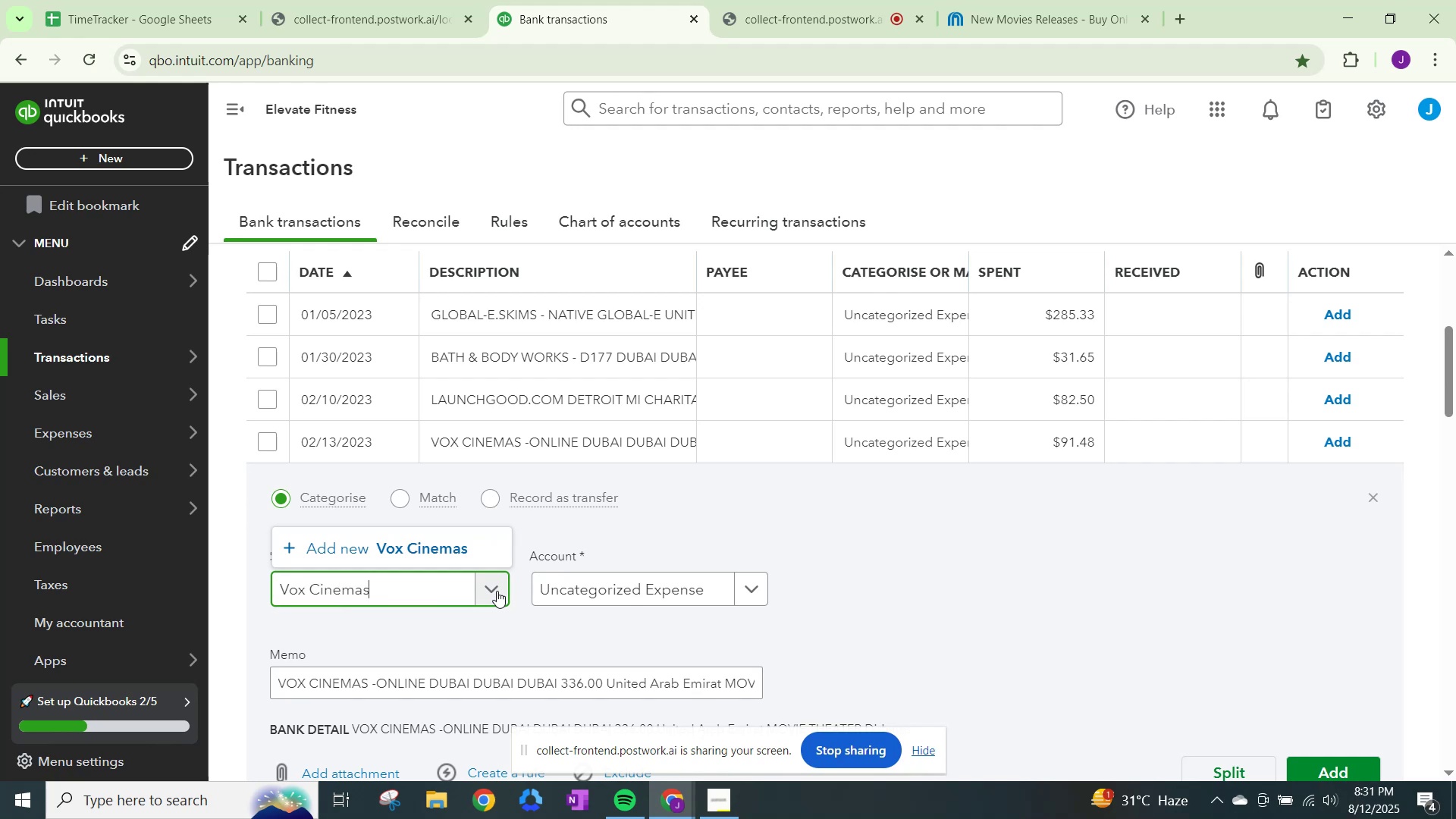 
left_click([447, 554])
 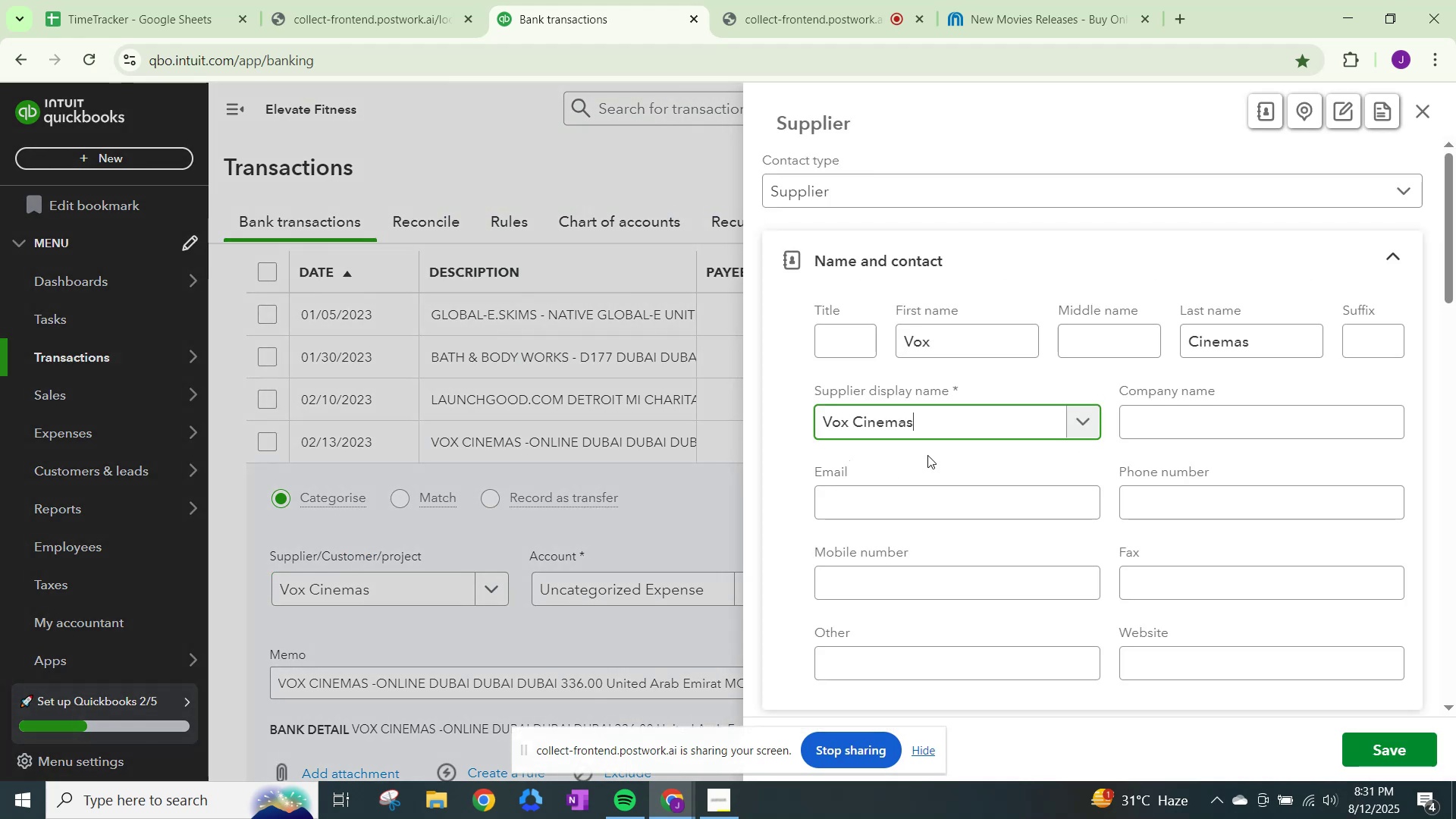 
scroll: coordinate [933, 519], scroll_direction: down, amount: 15.0
 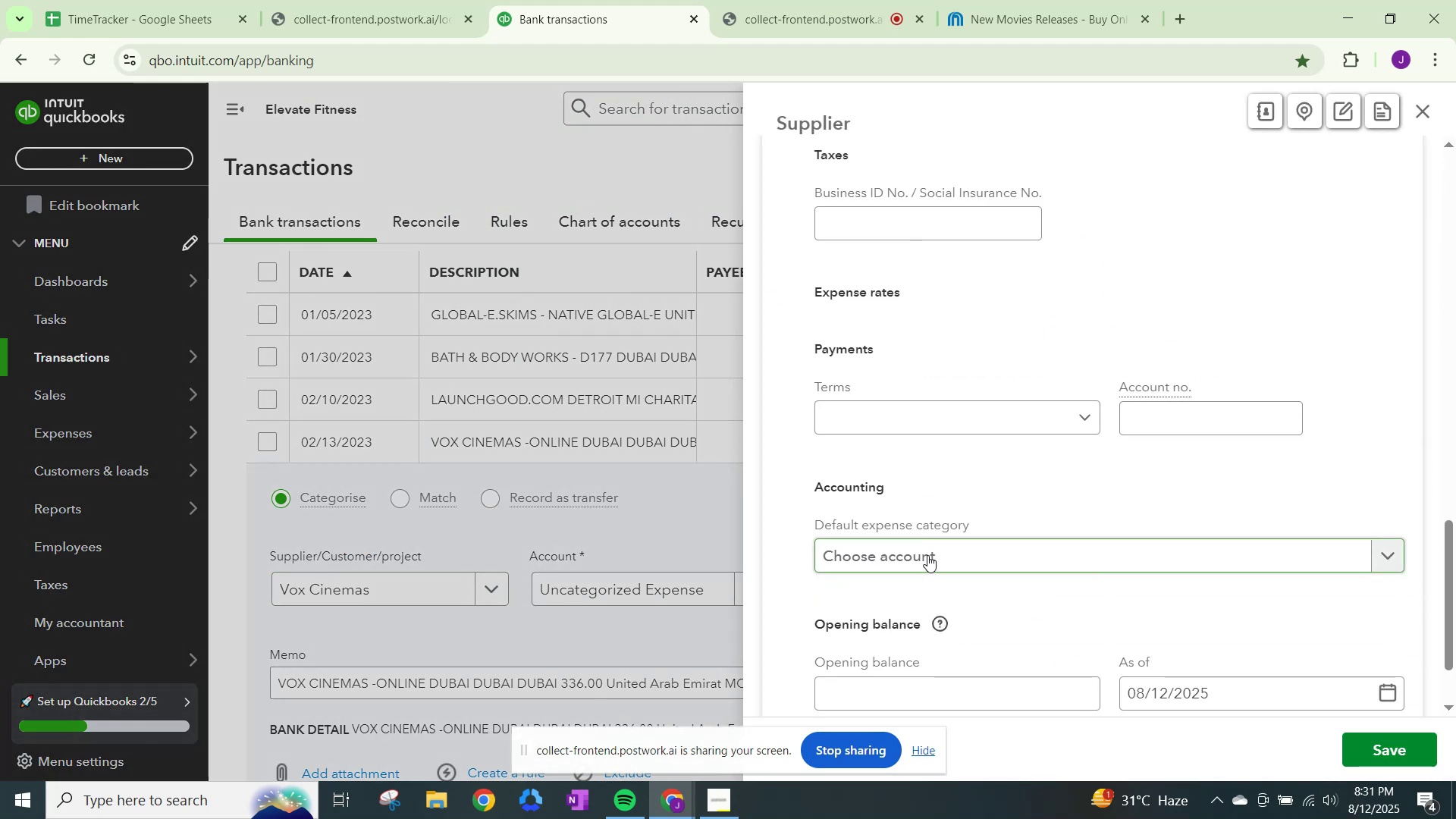 
left_click([938, 551])
 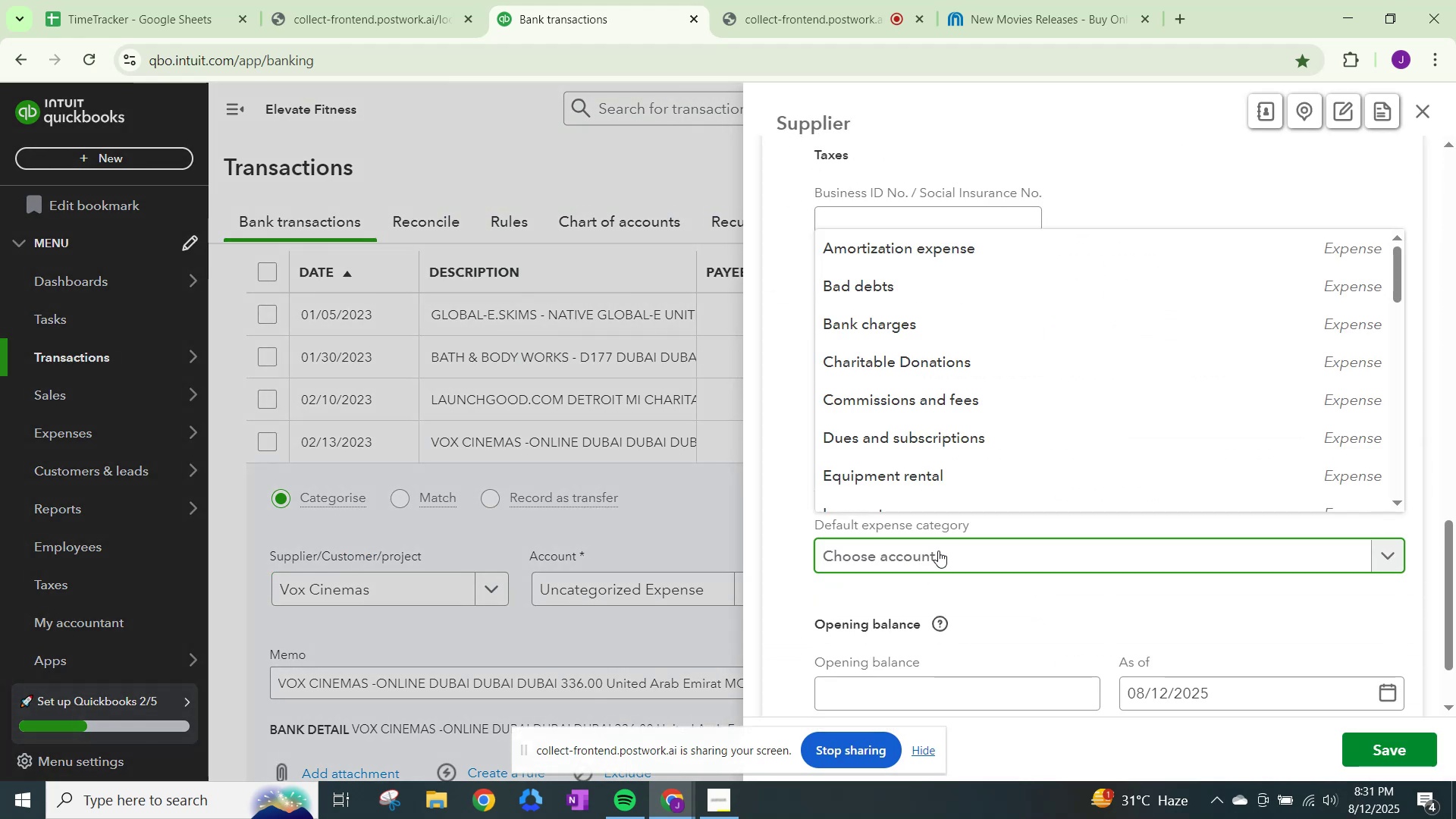 
type(meals)
 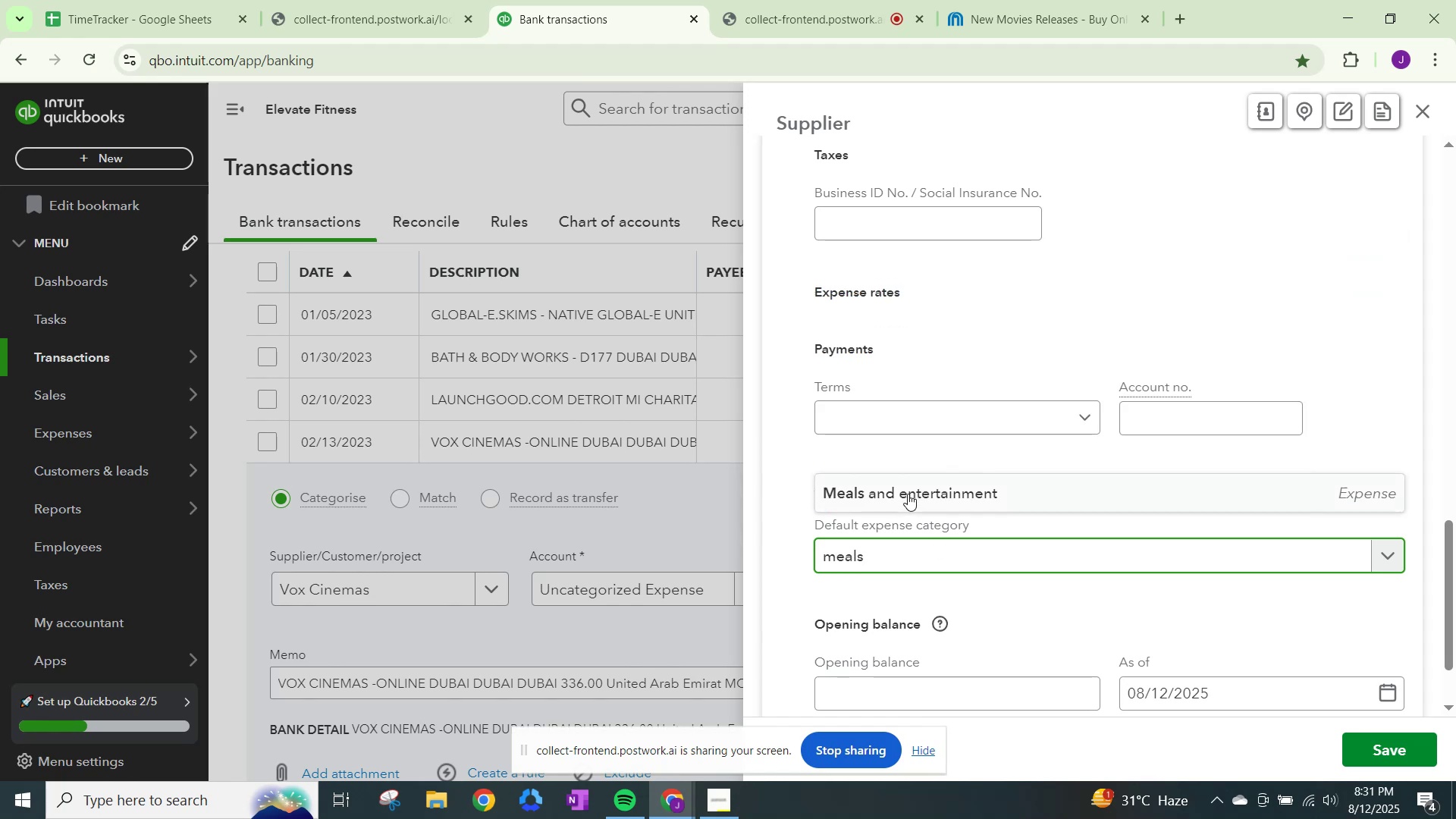 
left_click([908, 488])
 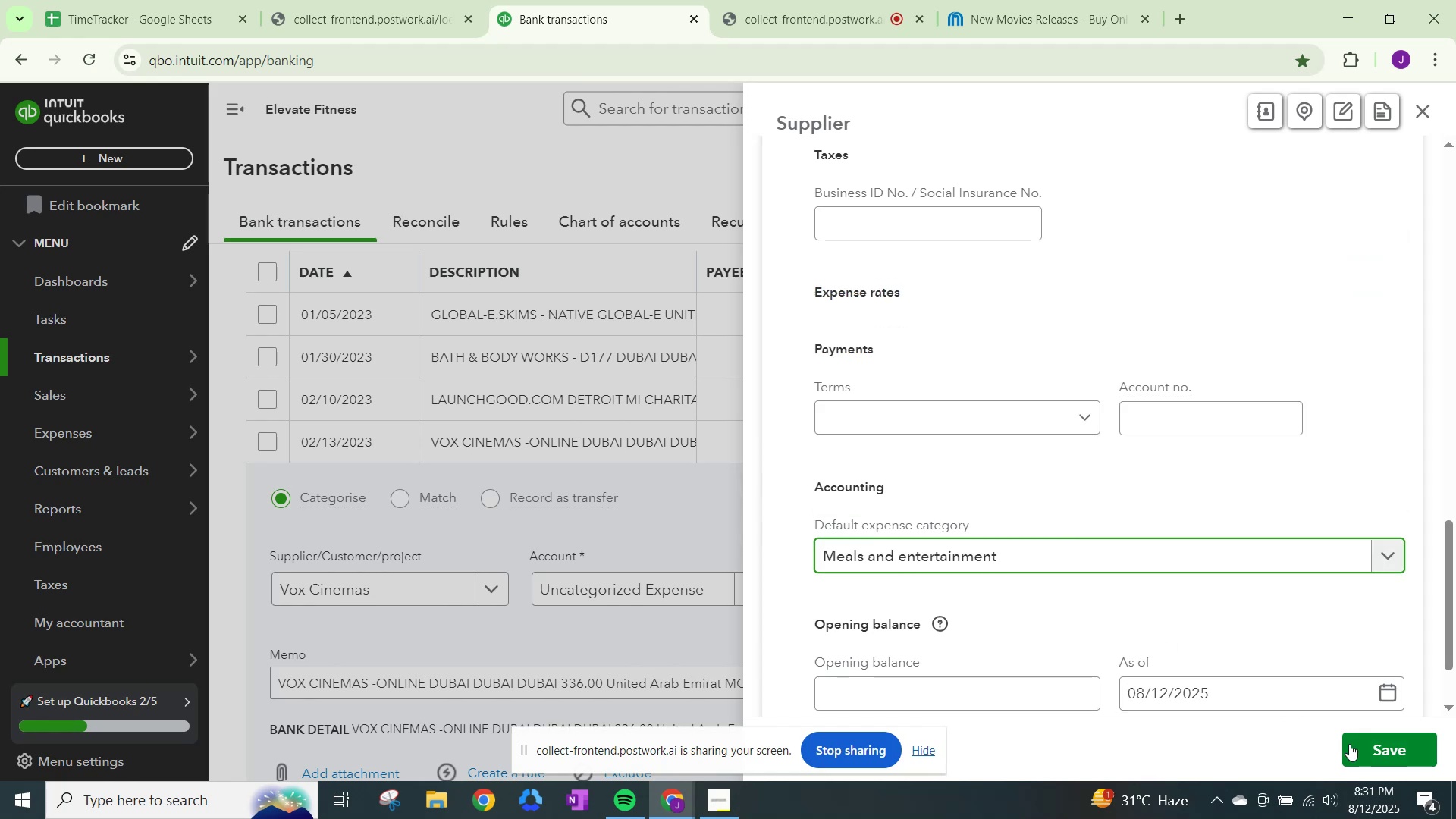 
left_click([1370, 746])
 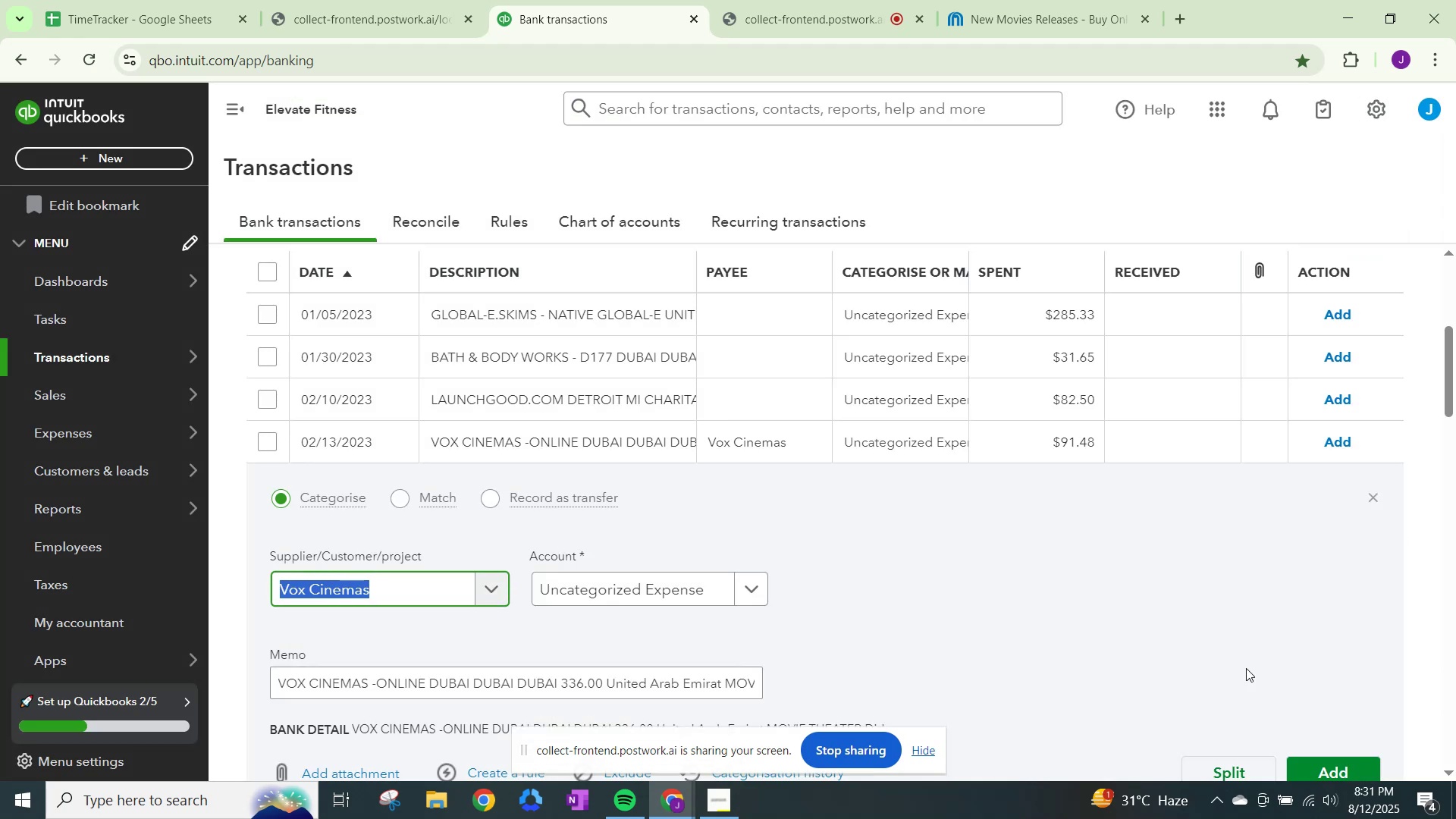 
left_click([747, 584])
 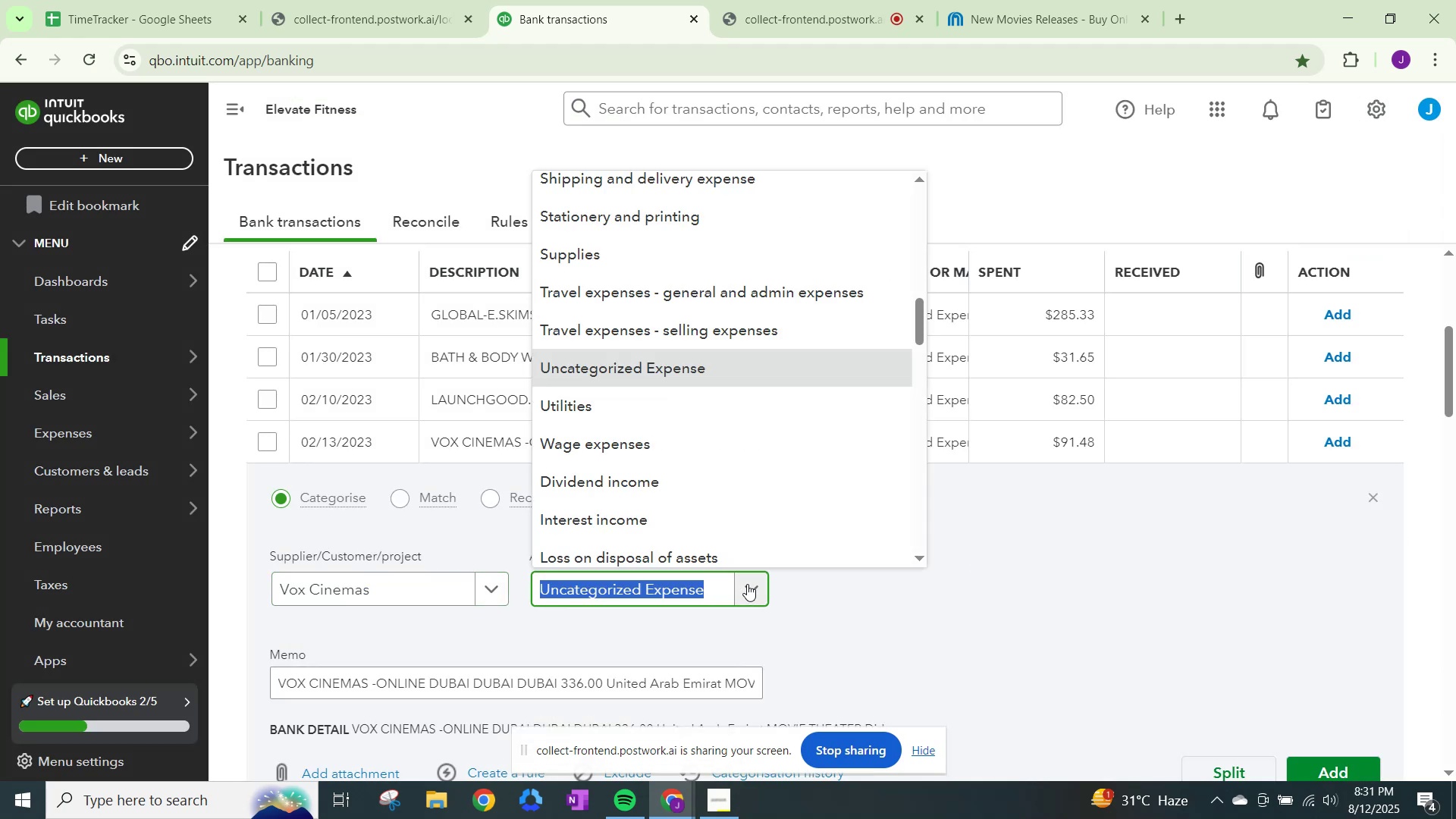 
type(meals)
 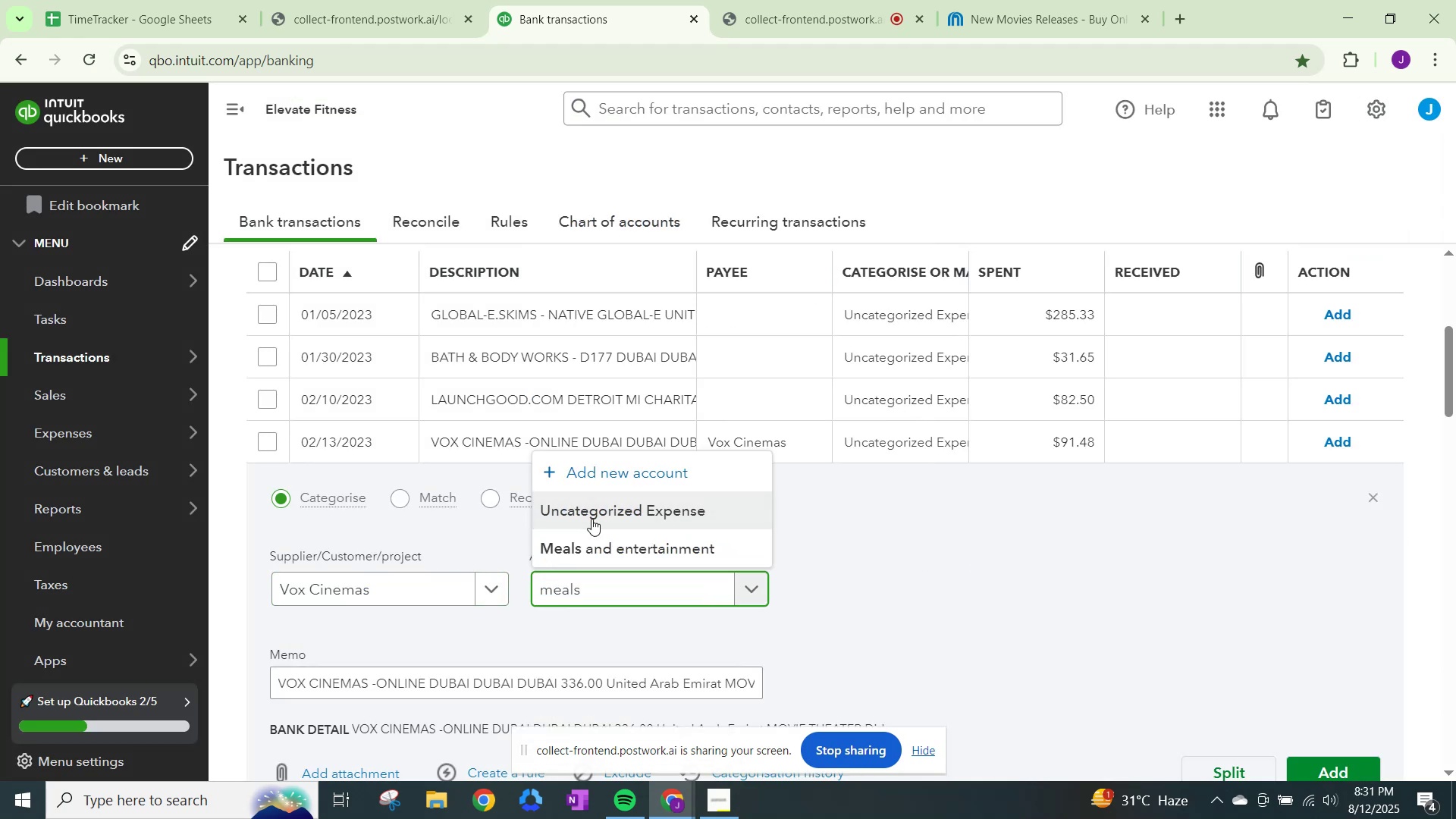 
left_click([604, 541])
 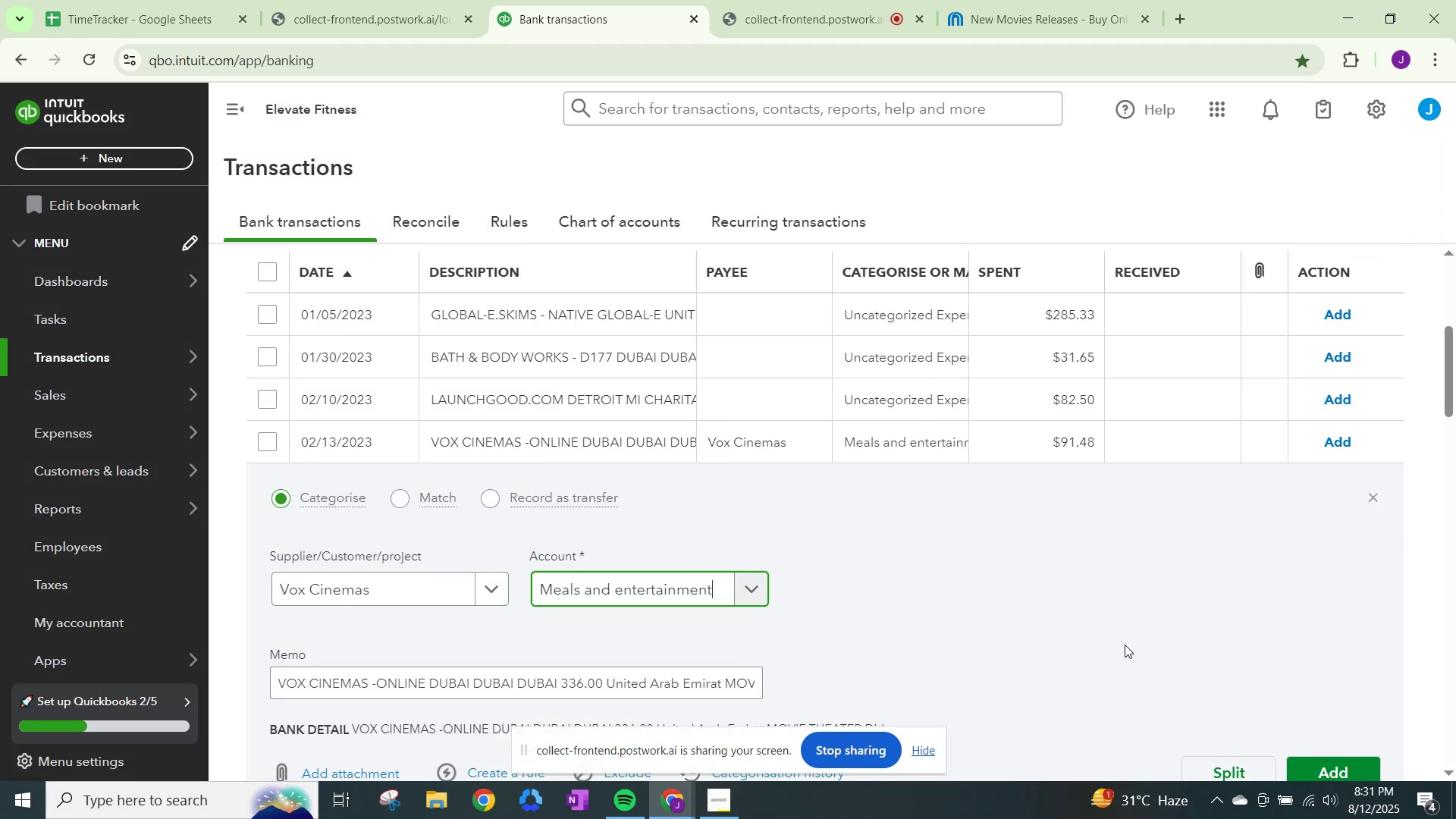 
scroll: coordinate [1274, 670], scroll_direction: down, amount: 1.0
 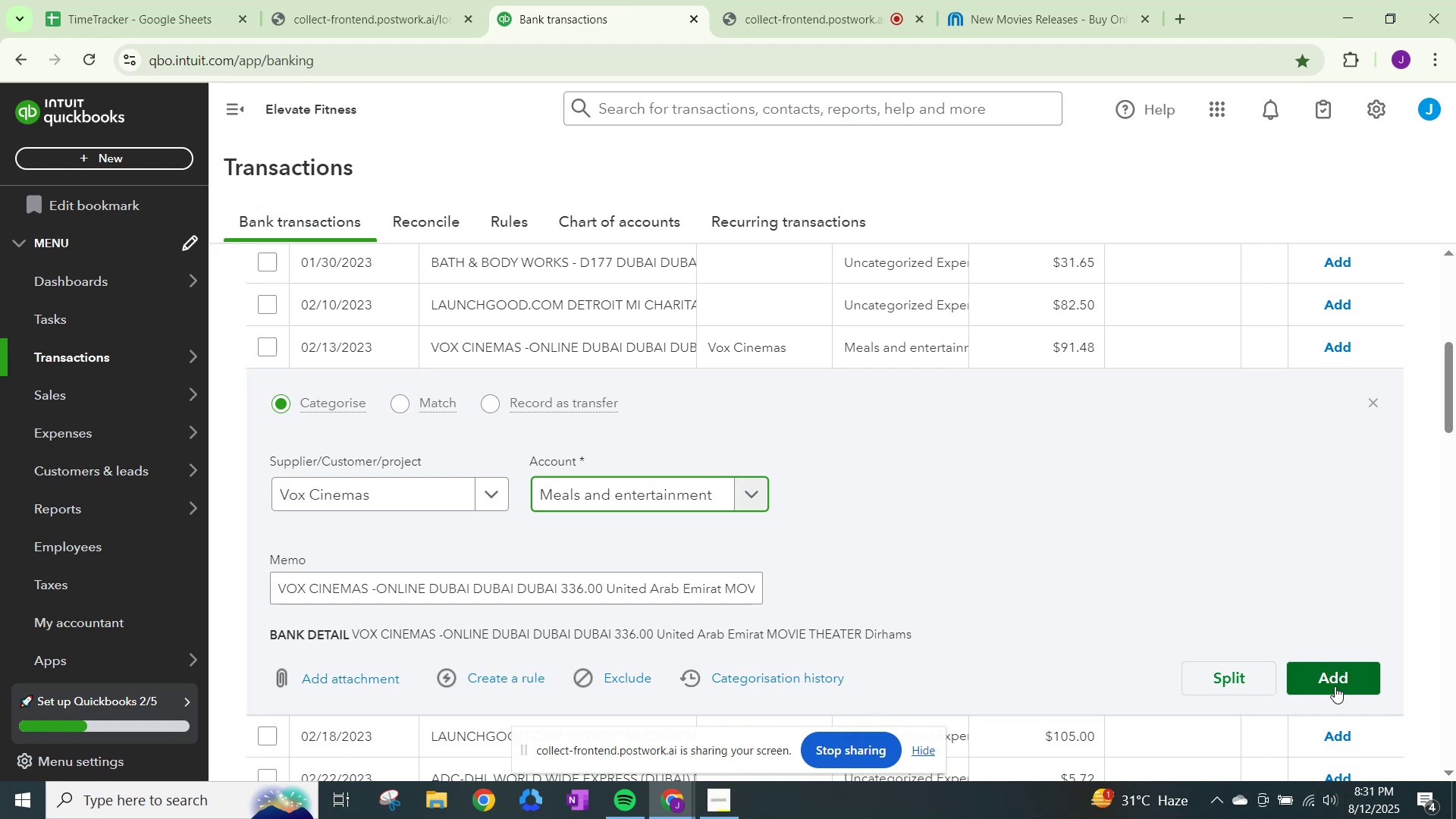 
left_click([1338, 681])
 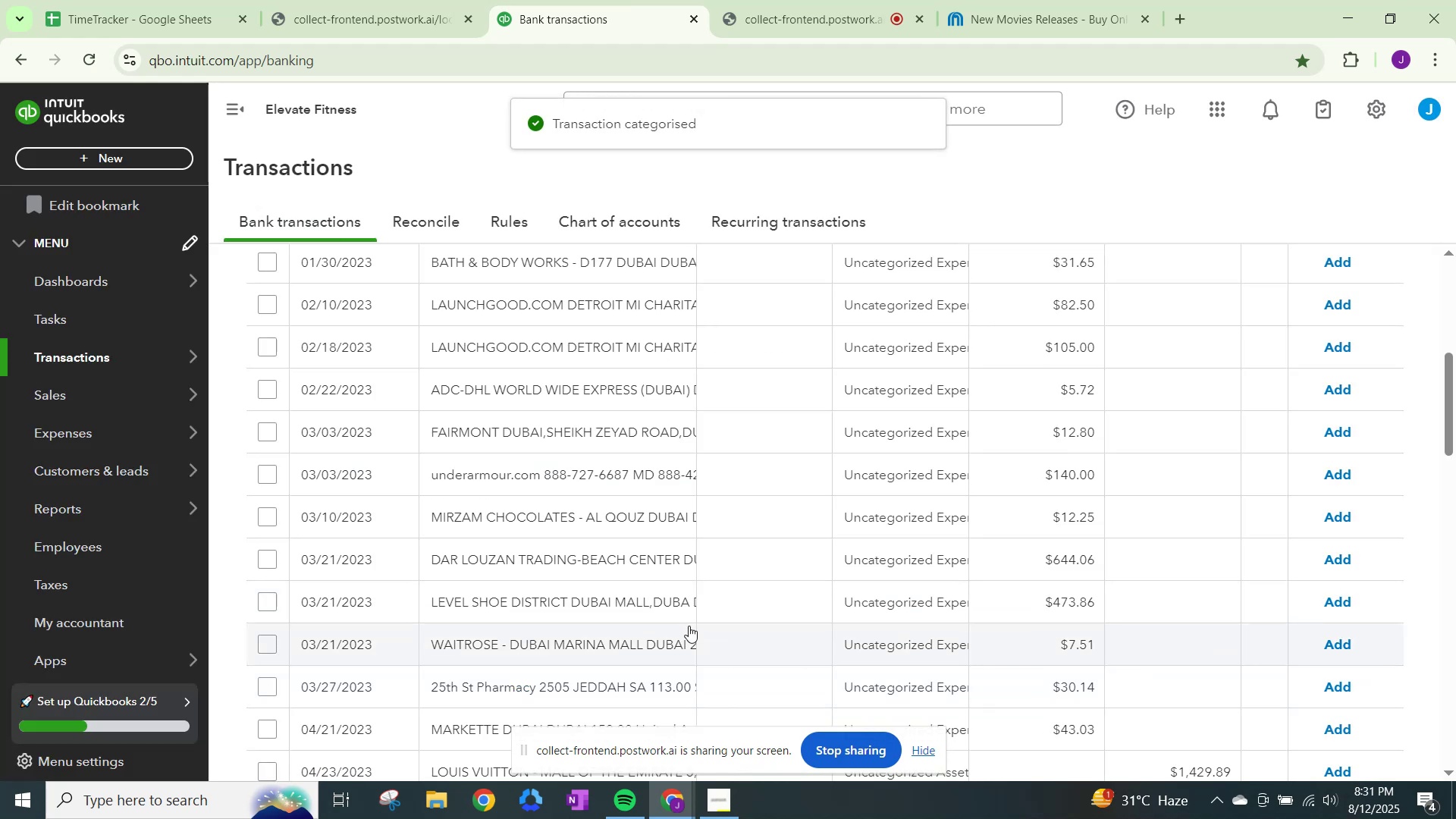 
scroll: coordinate [808, 673], scroll_direction: down, amount: 9.0
 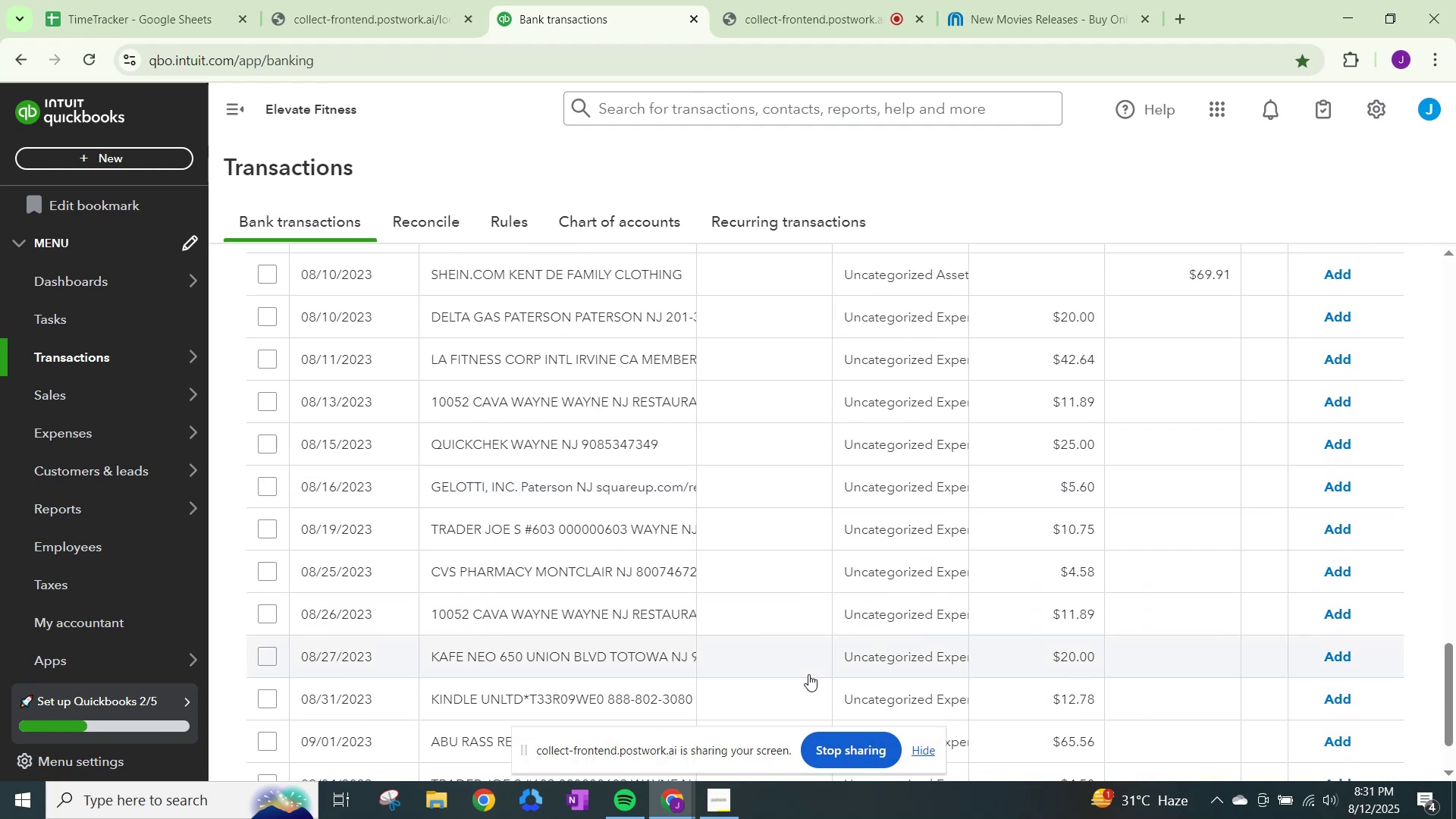 
scroll: coordinate [808, 674], scroll_direction: down, amount: 2.0
 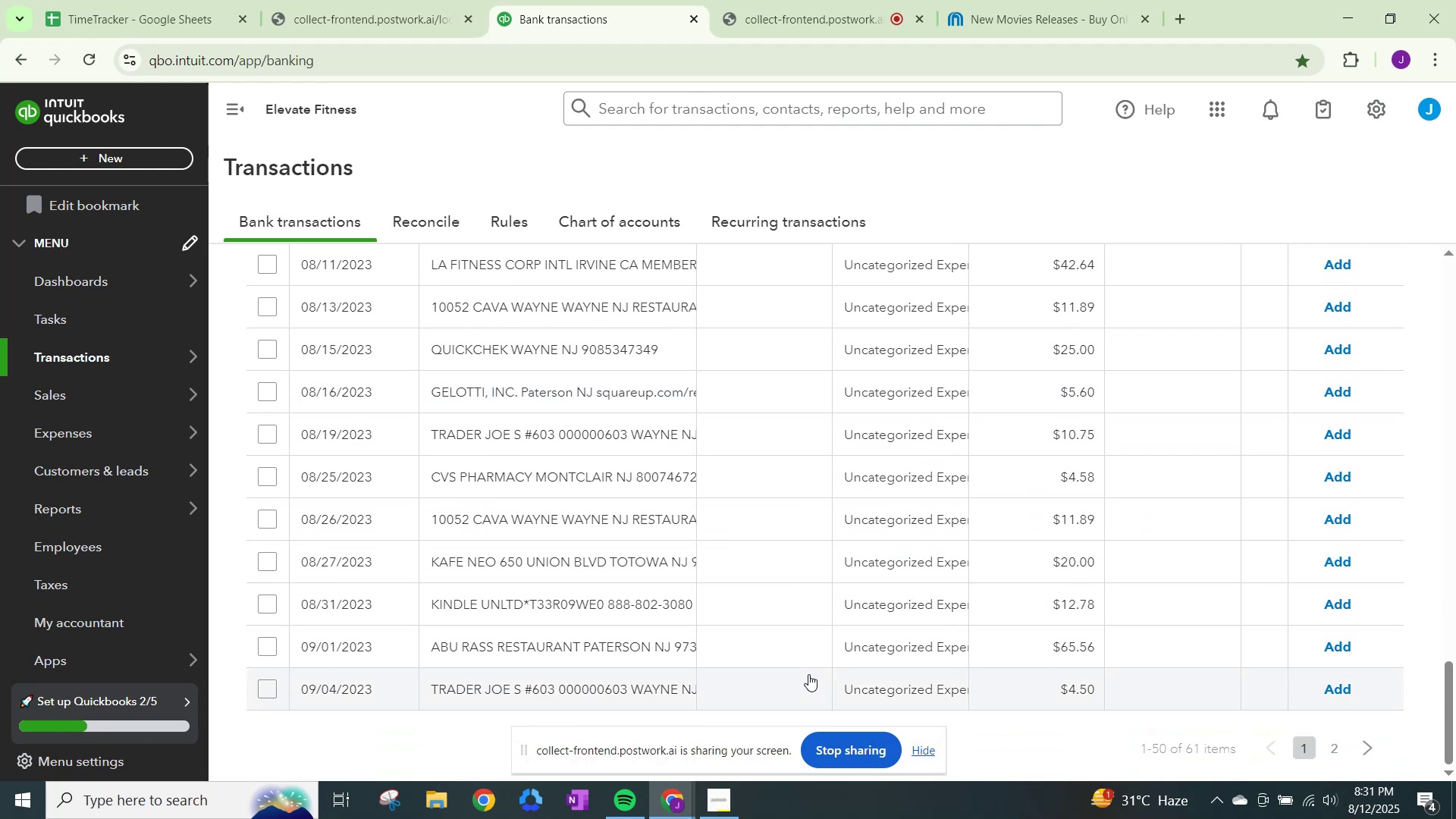 
scroll: coordinate [808, 674], scroll_direction: up, amount: 18.0
 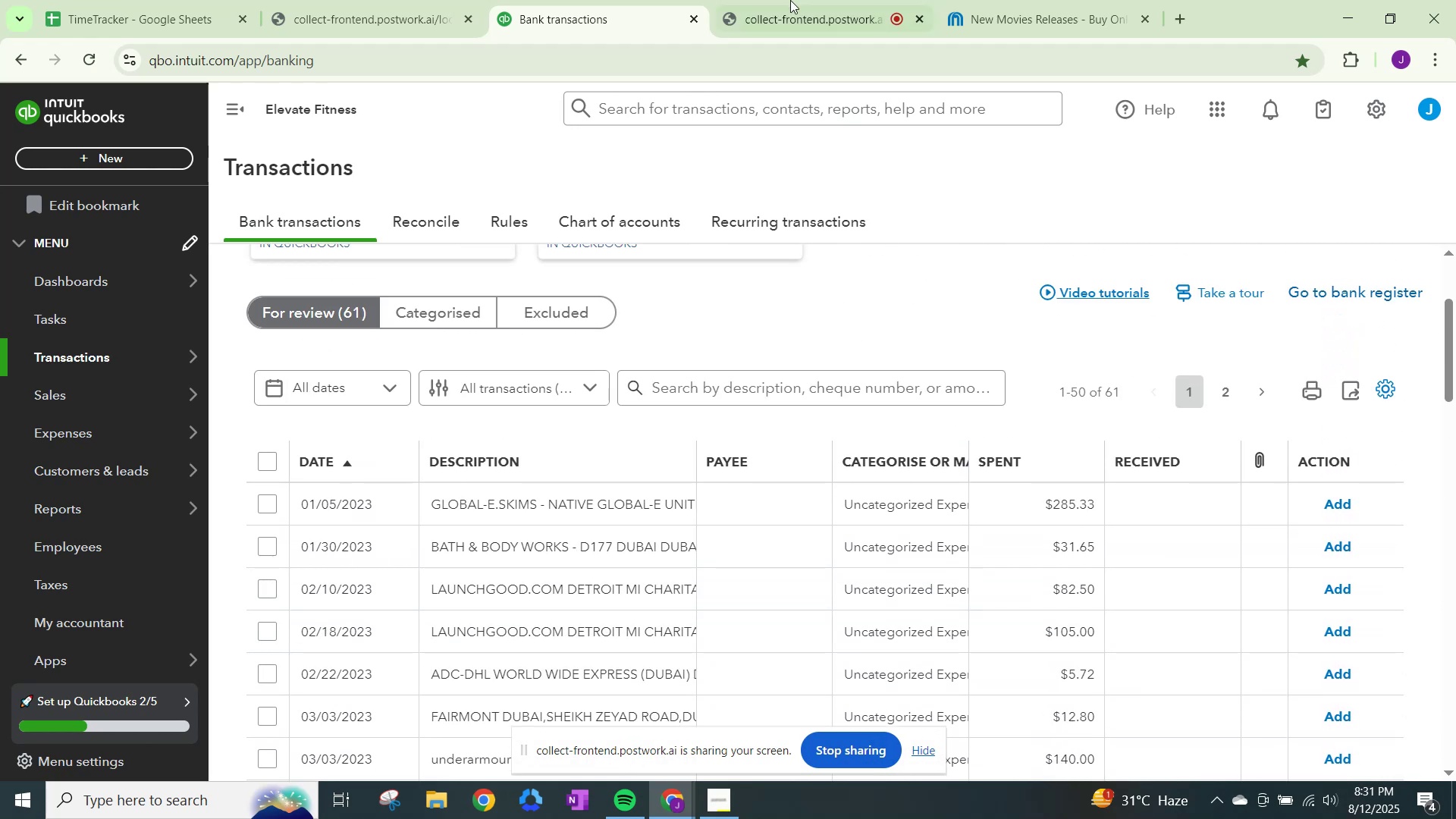 
left_click([993, 0])
 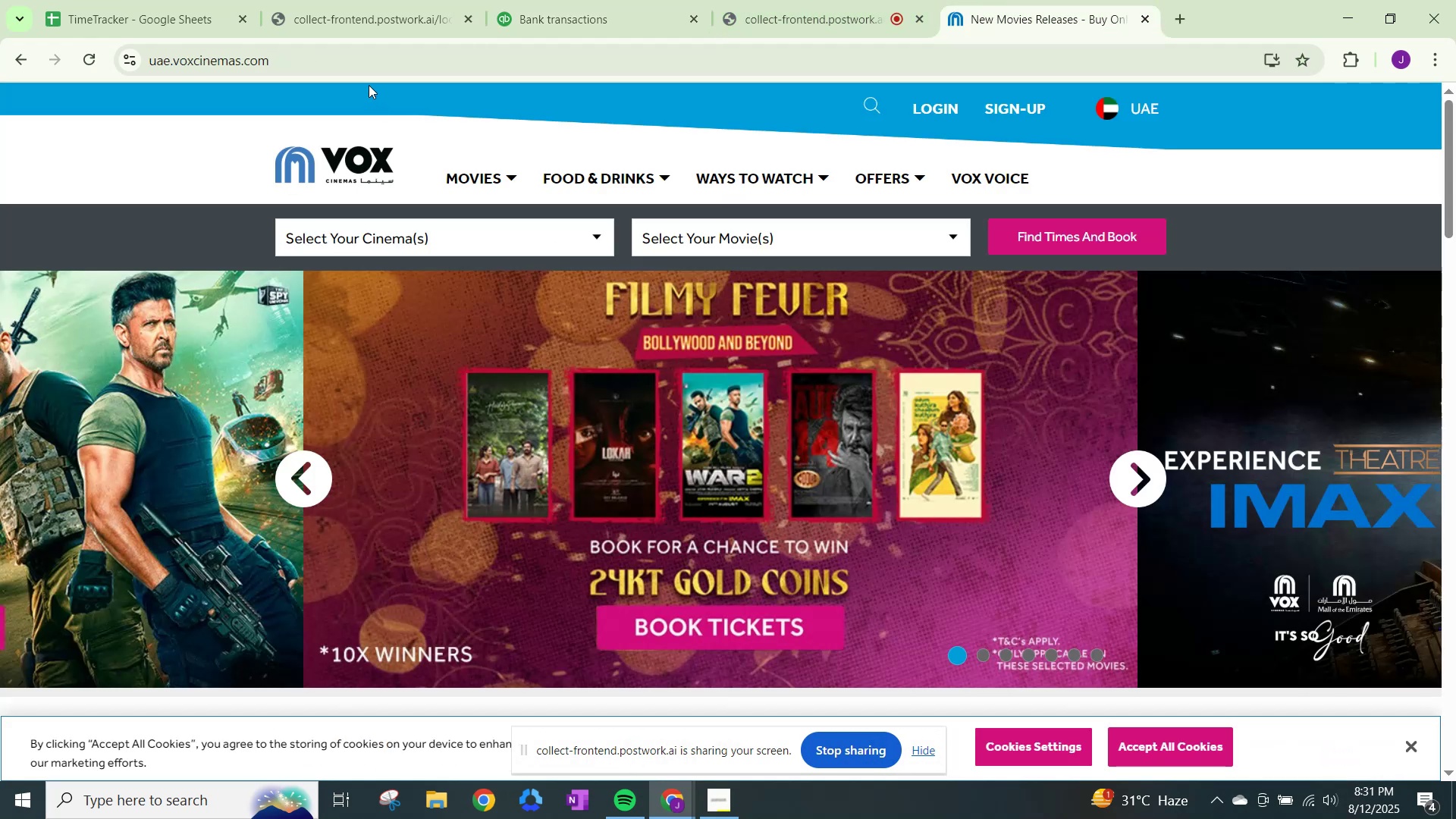 
left_click([364, 67])
 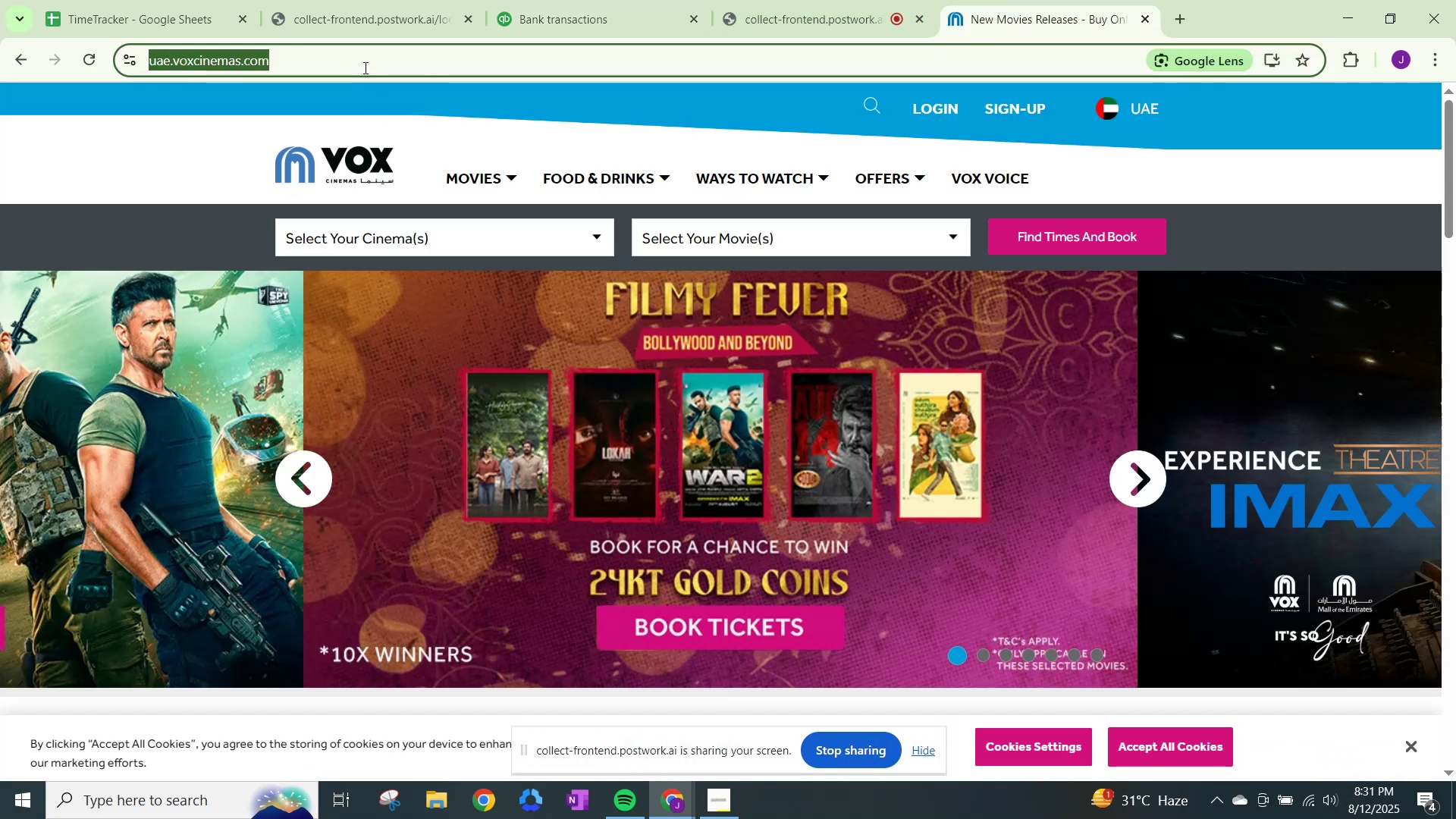 
type(laubc)
key(Backspace)
key(Backspace)
type(nchgood)
 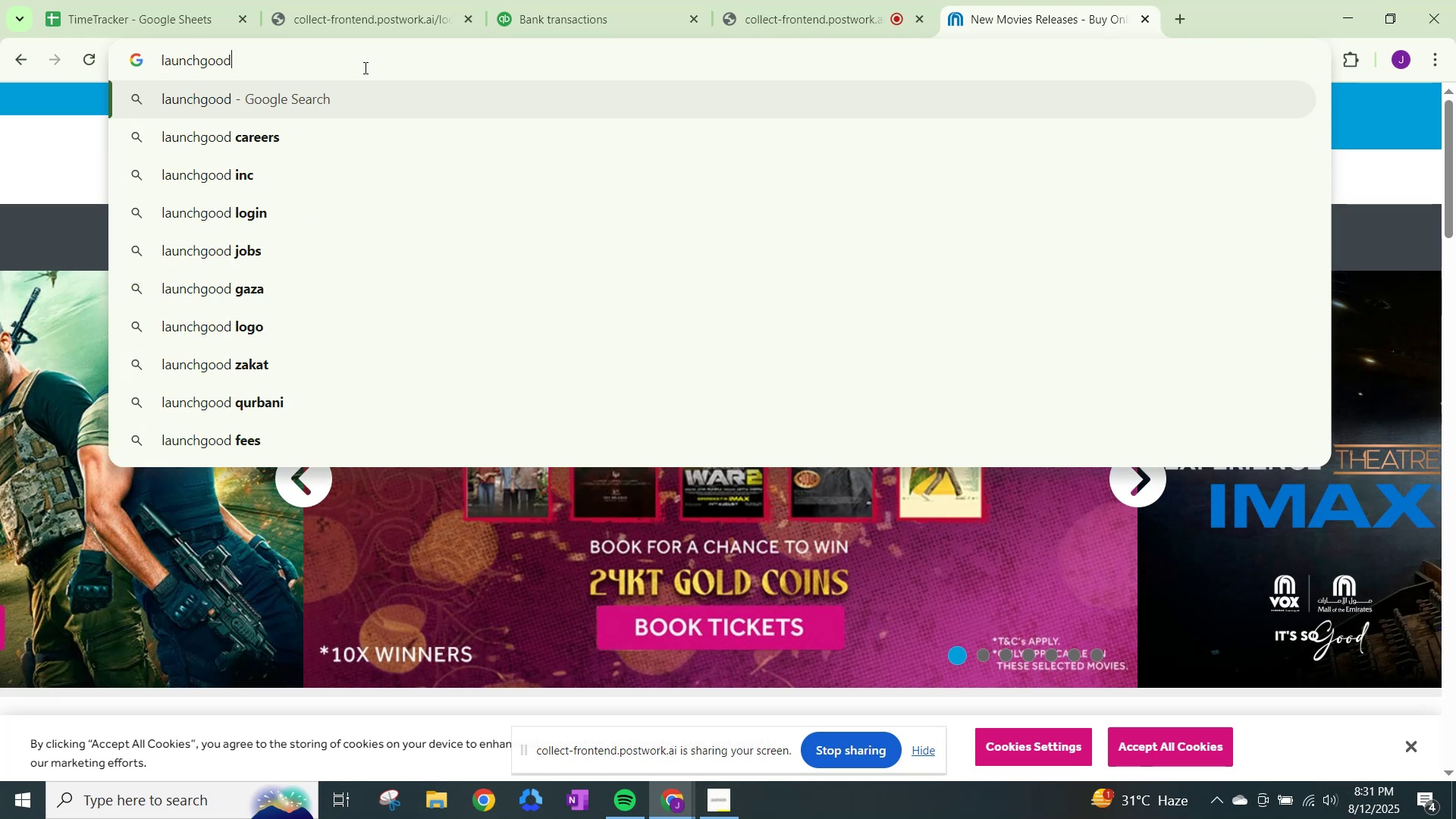 
key(Enter)
 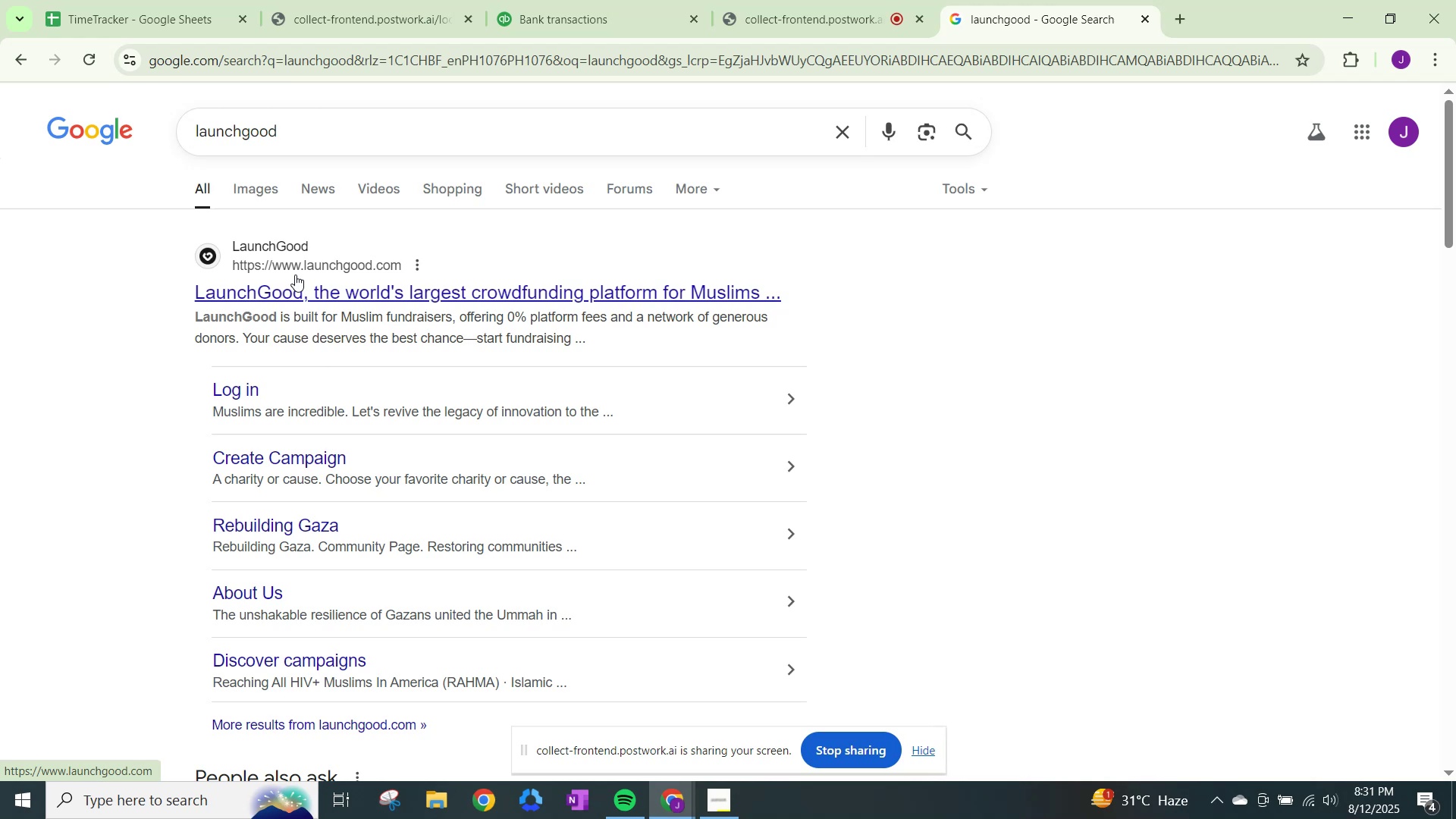 
wait(5.17)
 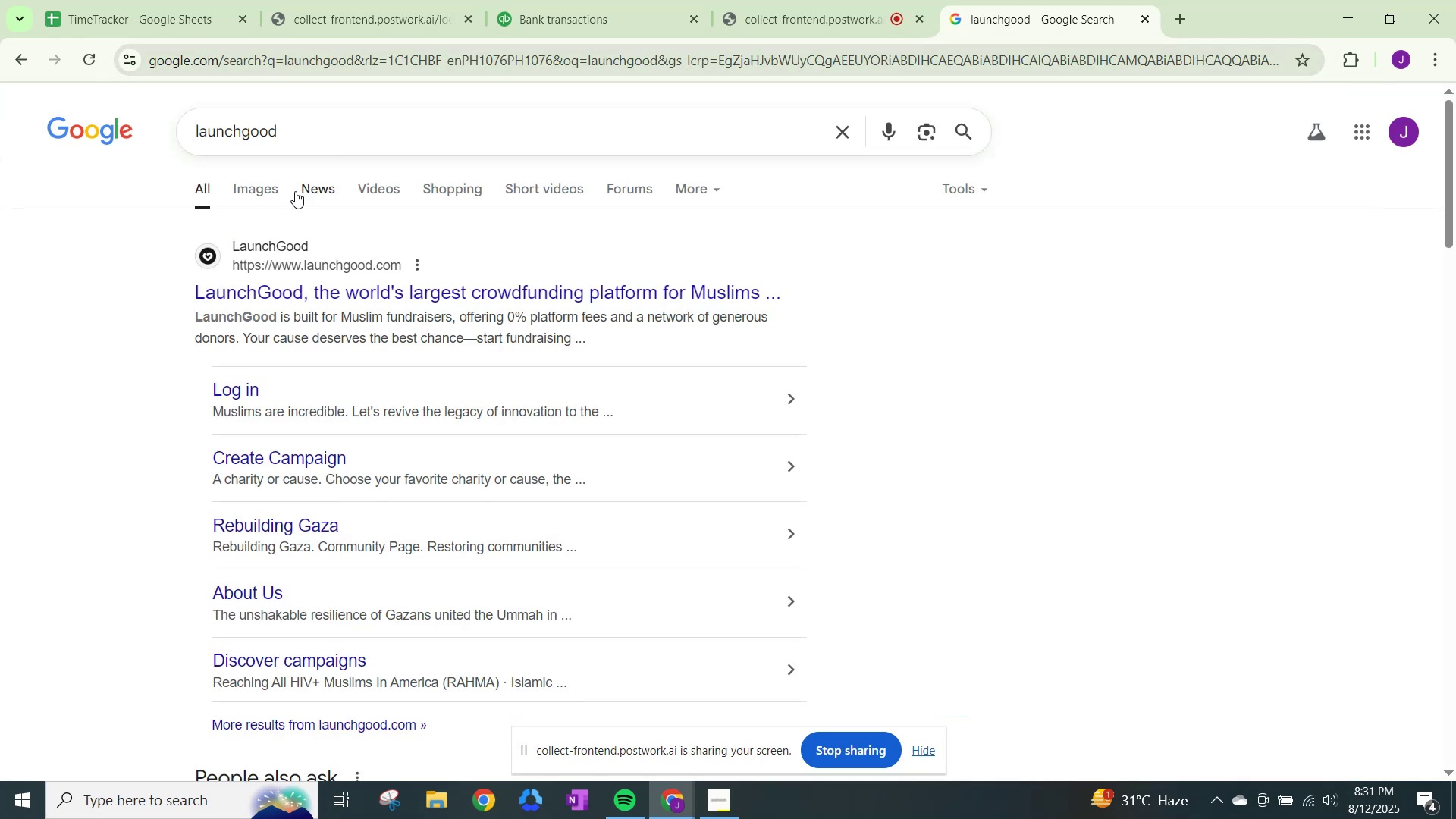 
left_click([509, 0])
 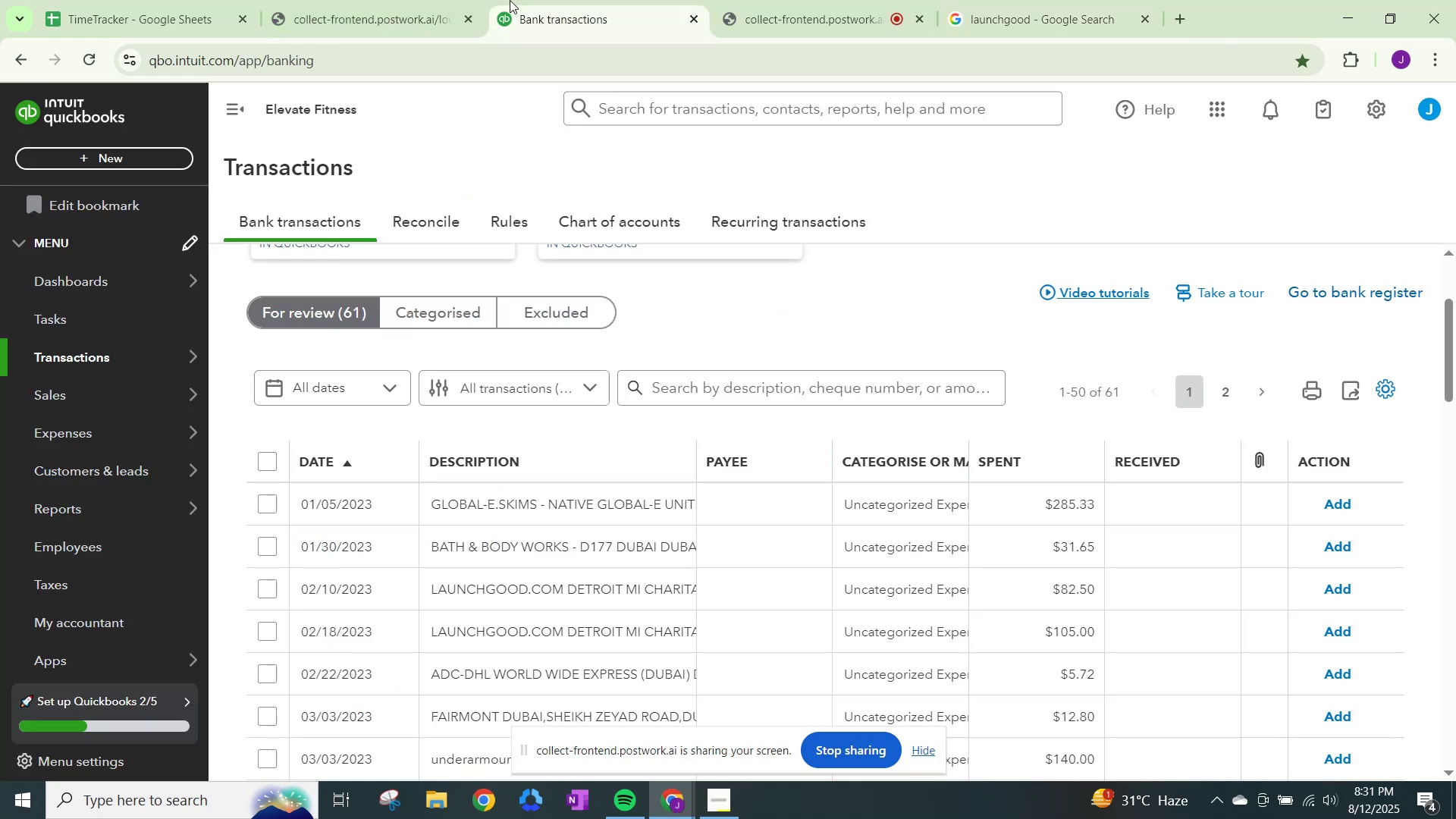 
mouse_move([983, 17])
 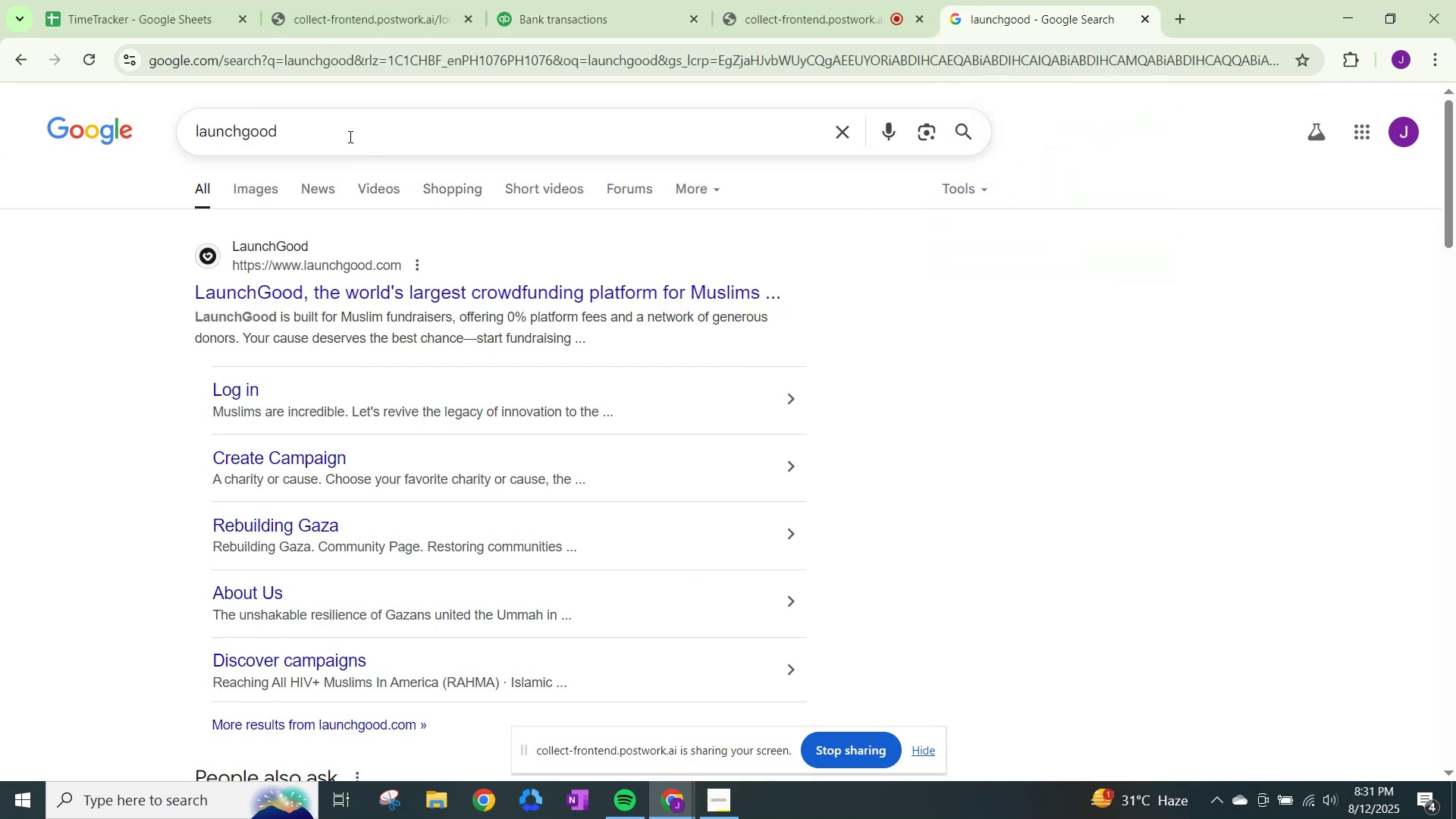 
left_click([334, 131])
 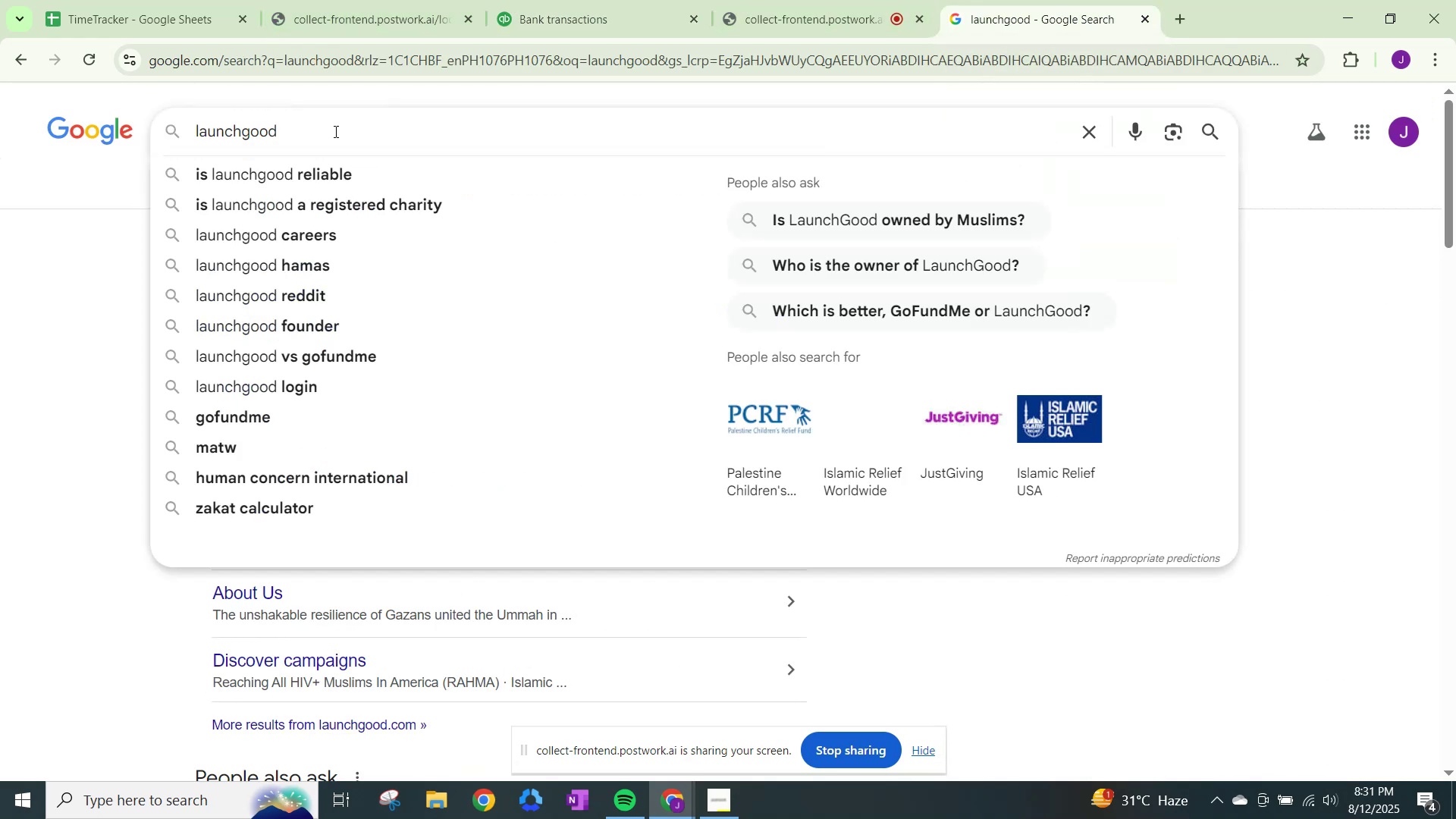 
type(.com detroit)
 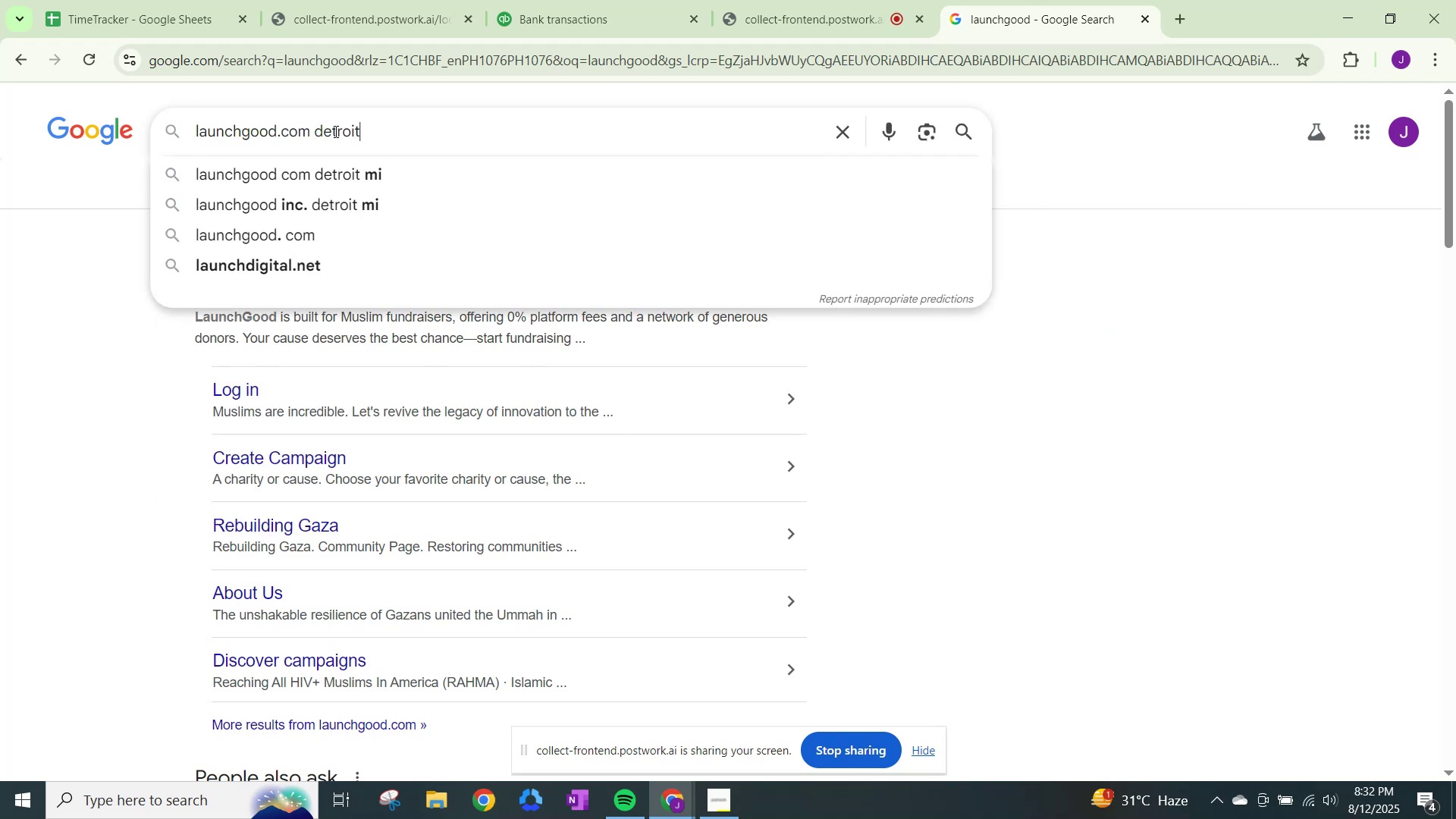 
key(Enter)
 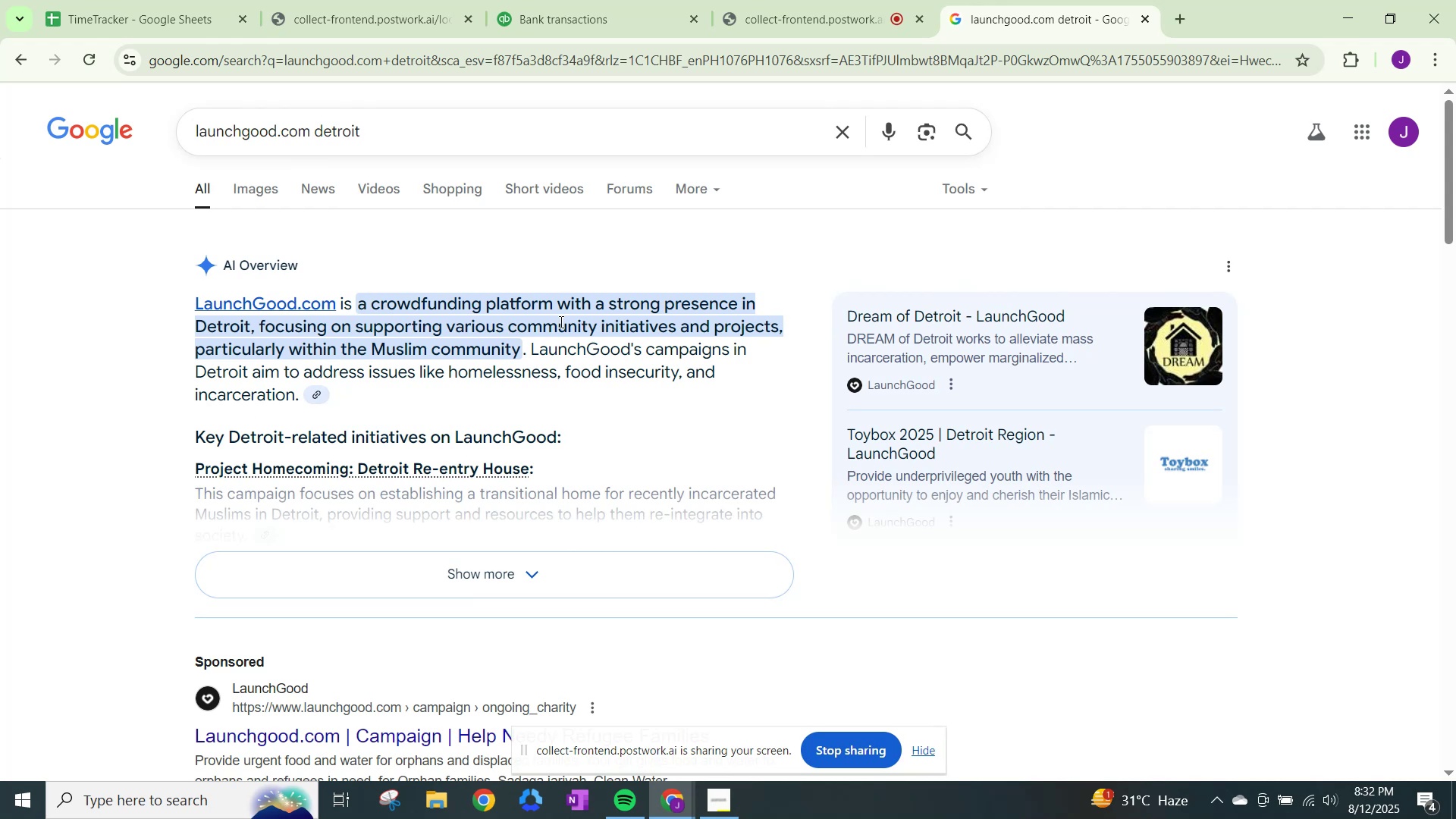 
wait(15.23)
 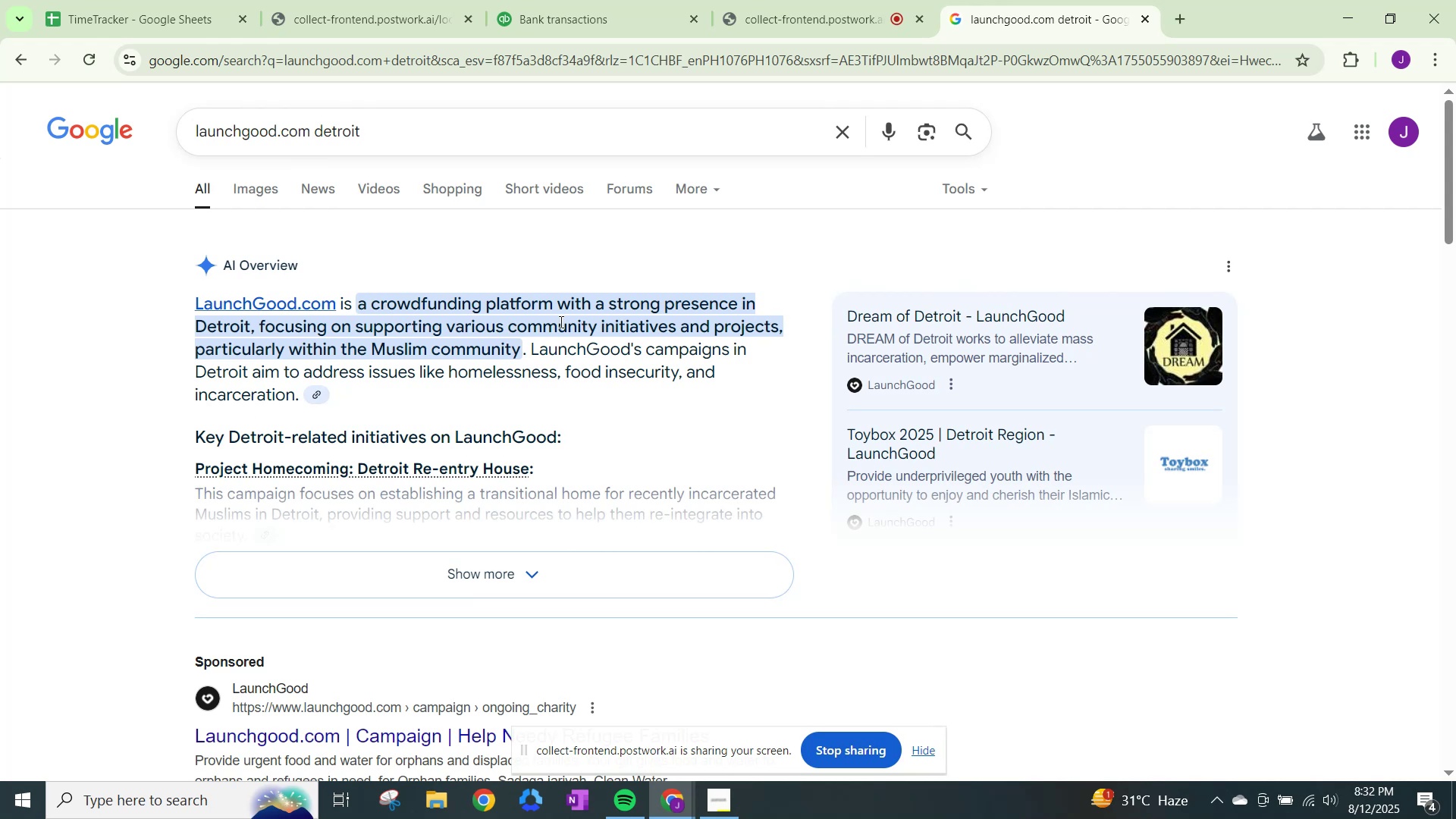 
scroll: coordinate [560, 322], scroll_direction: down, amount: 2.0
 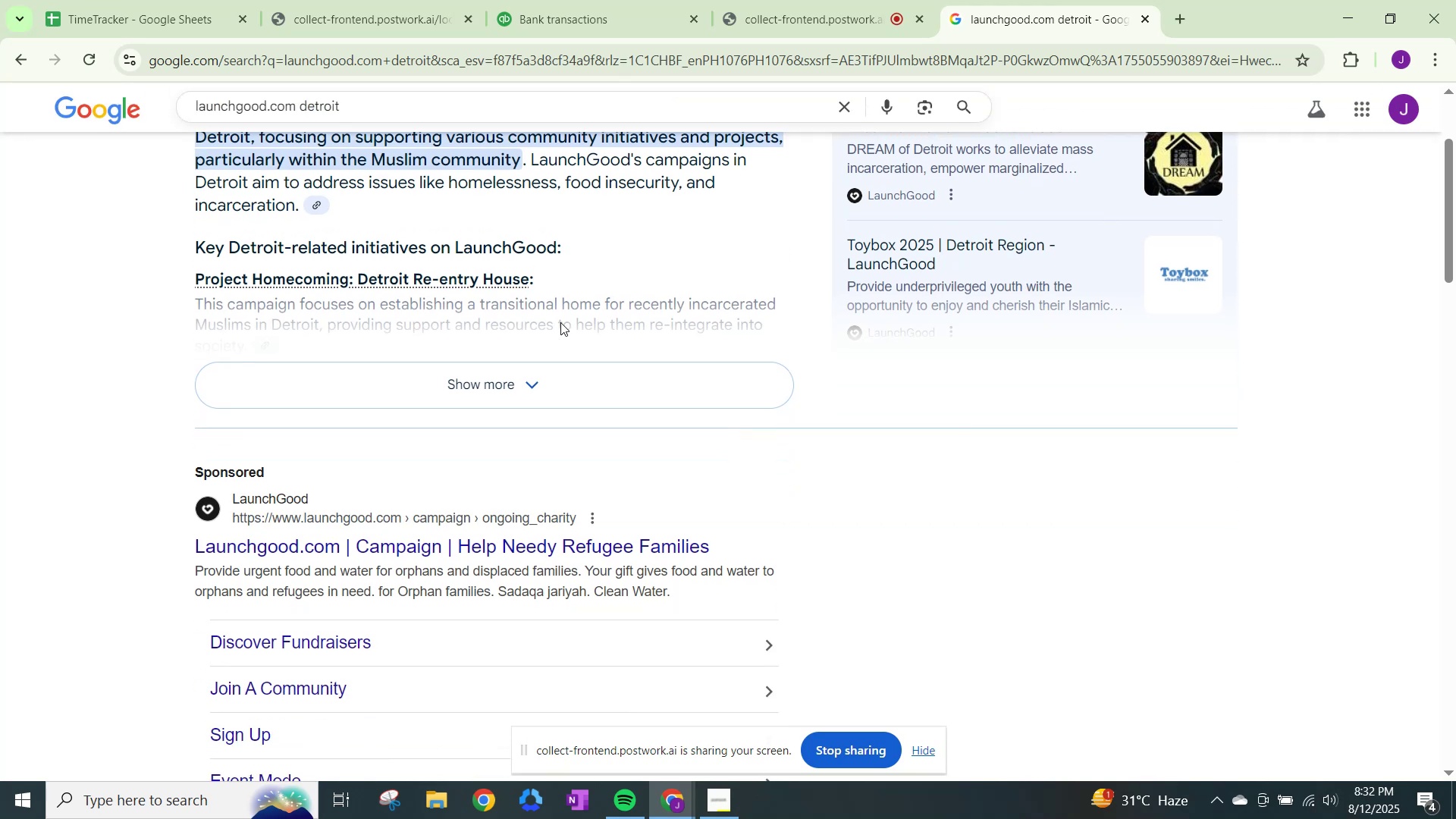 
wait(5.35)
 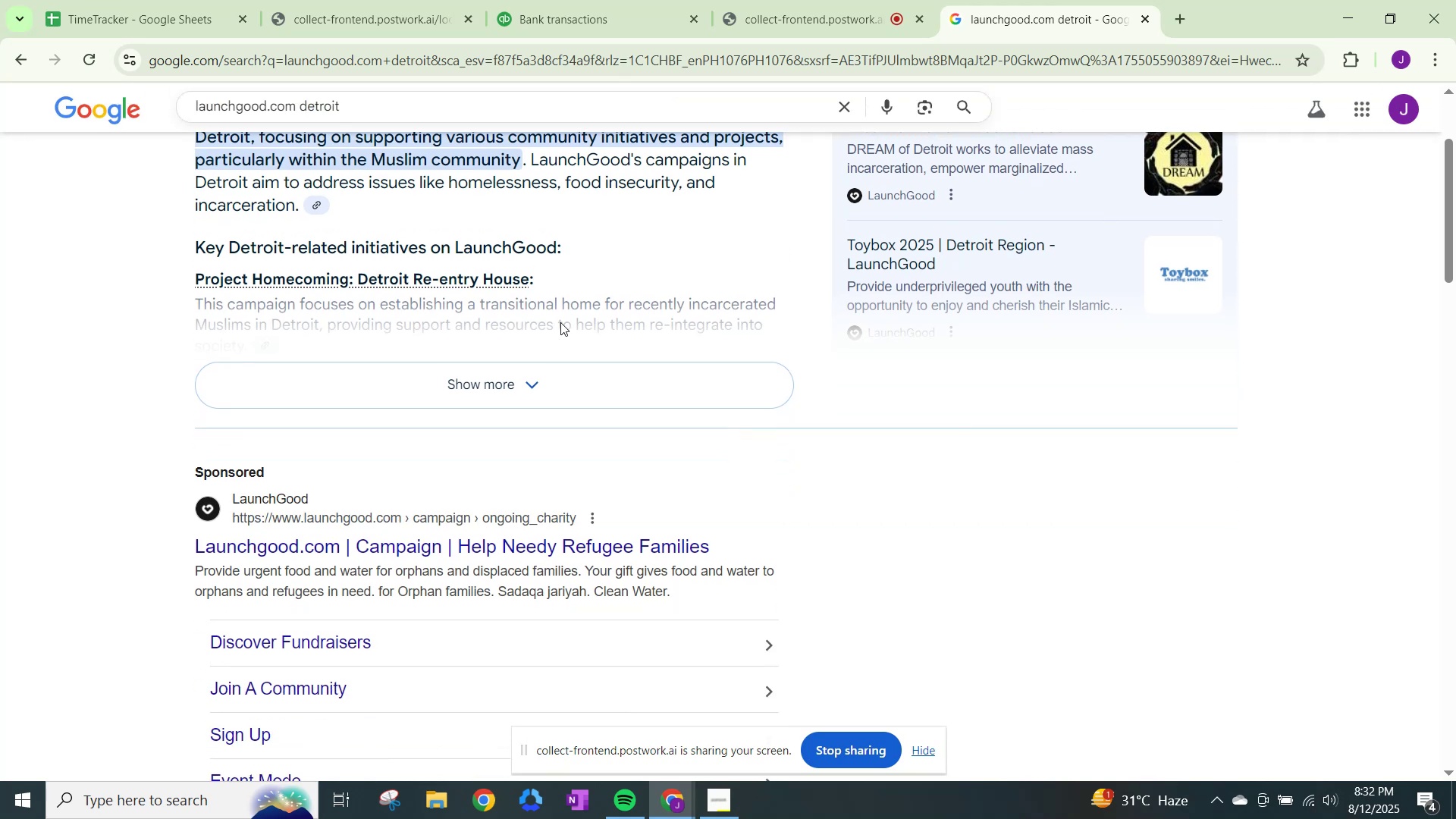 
left_click([804, 0])
 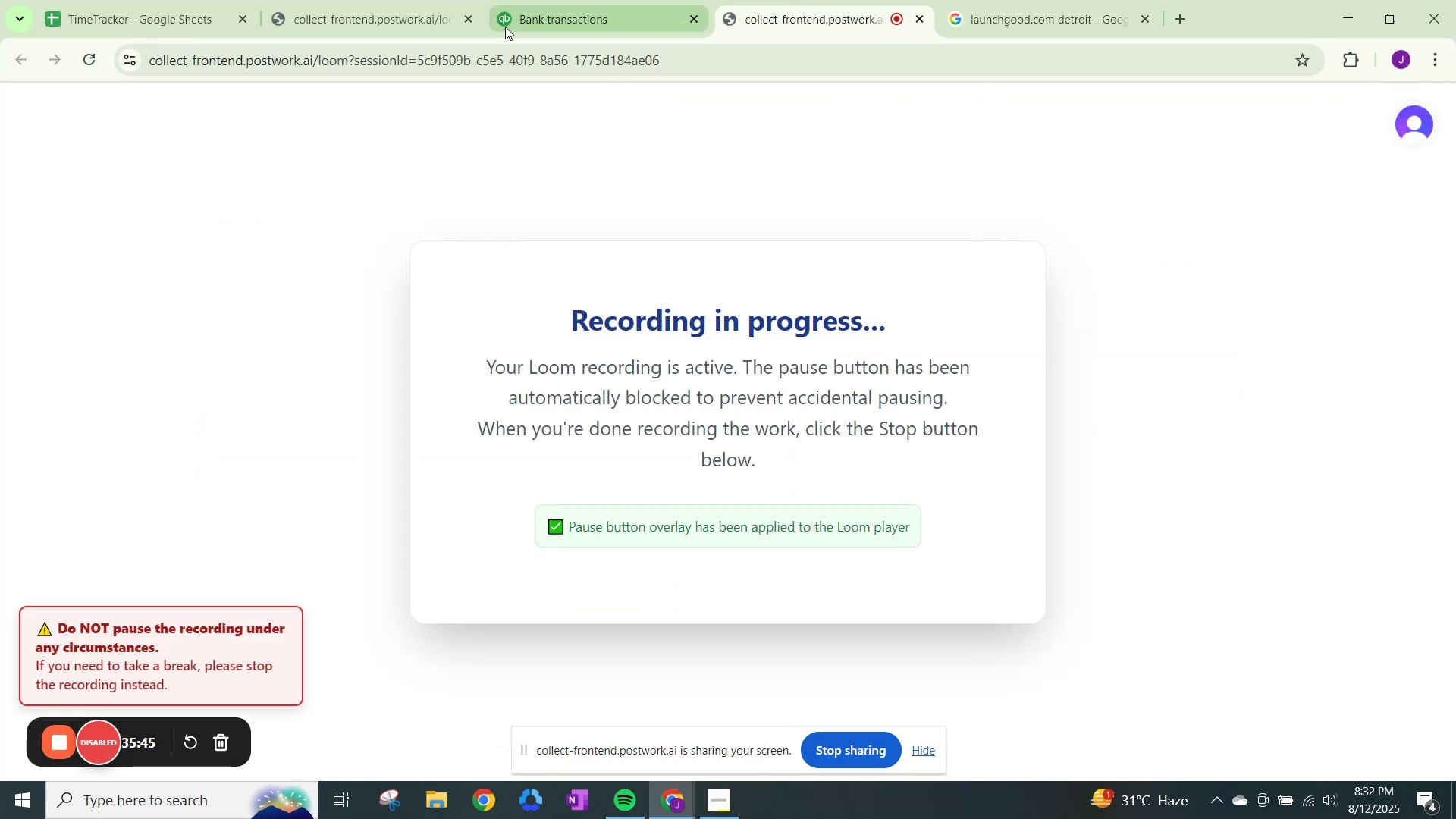 
left_click([529, 3])
 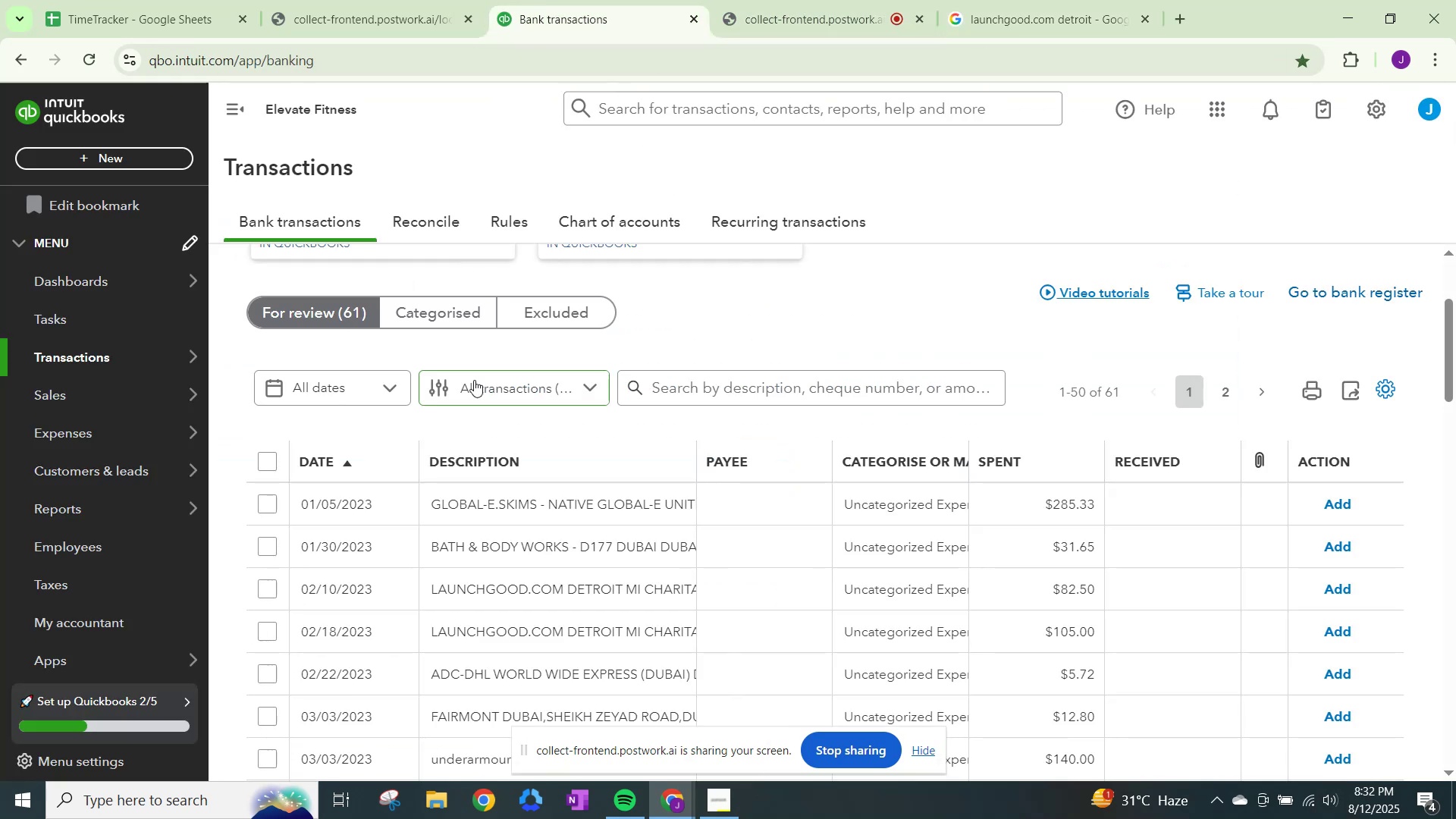 
scroll: coordinate [679, 411], scroll_direction: down, amount: 3.0
 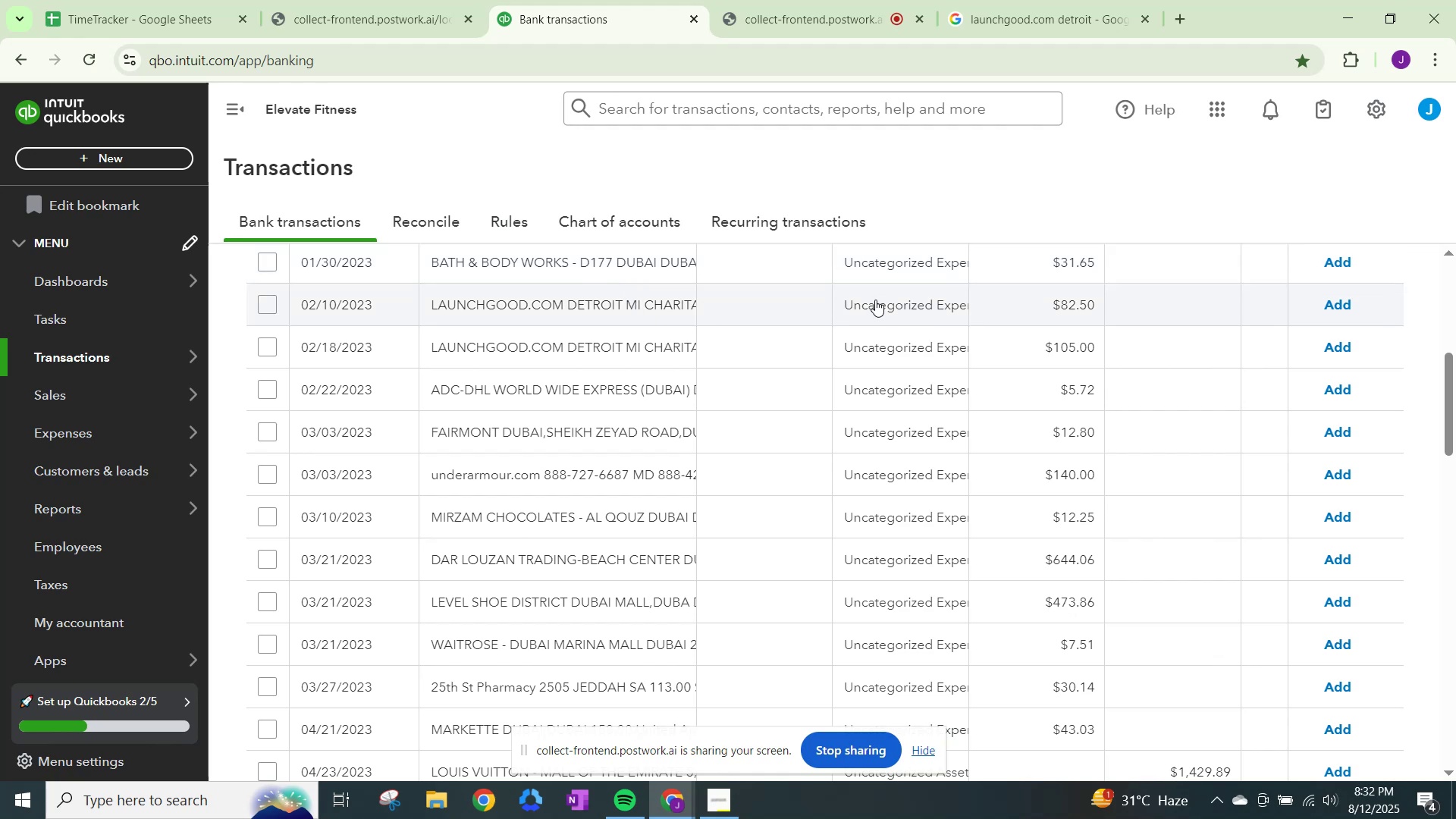 
wait(6.02)
 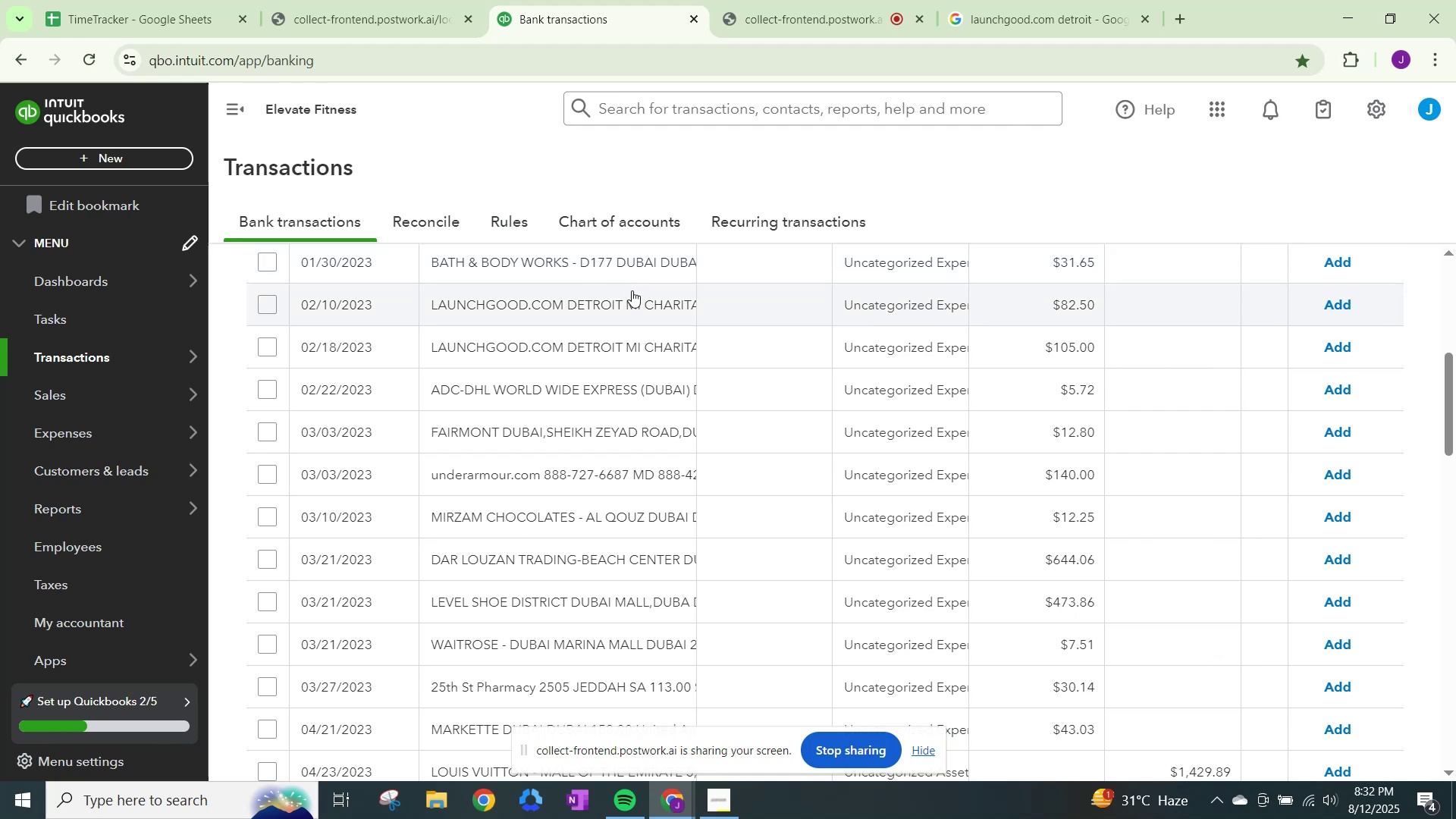 
left_click([875, 300])
 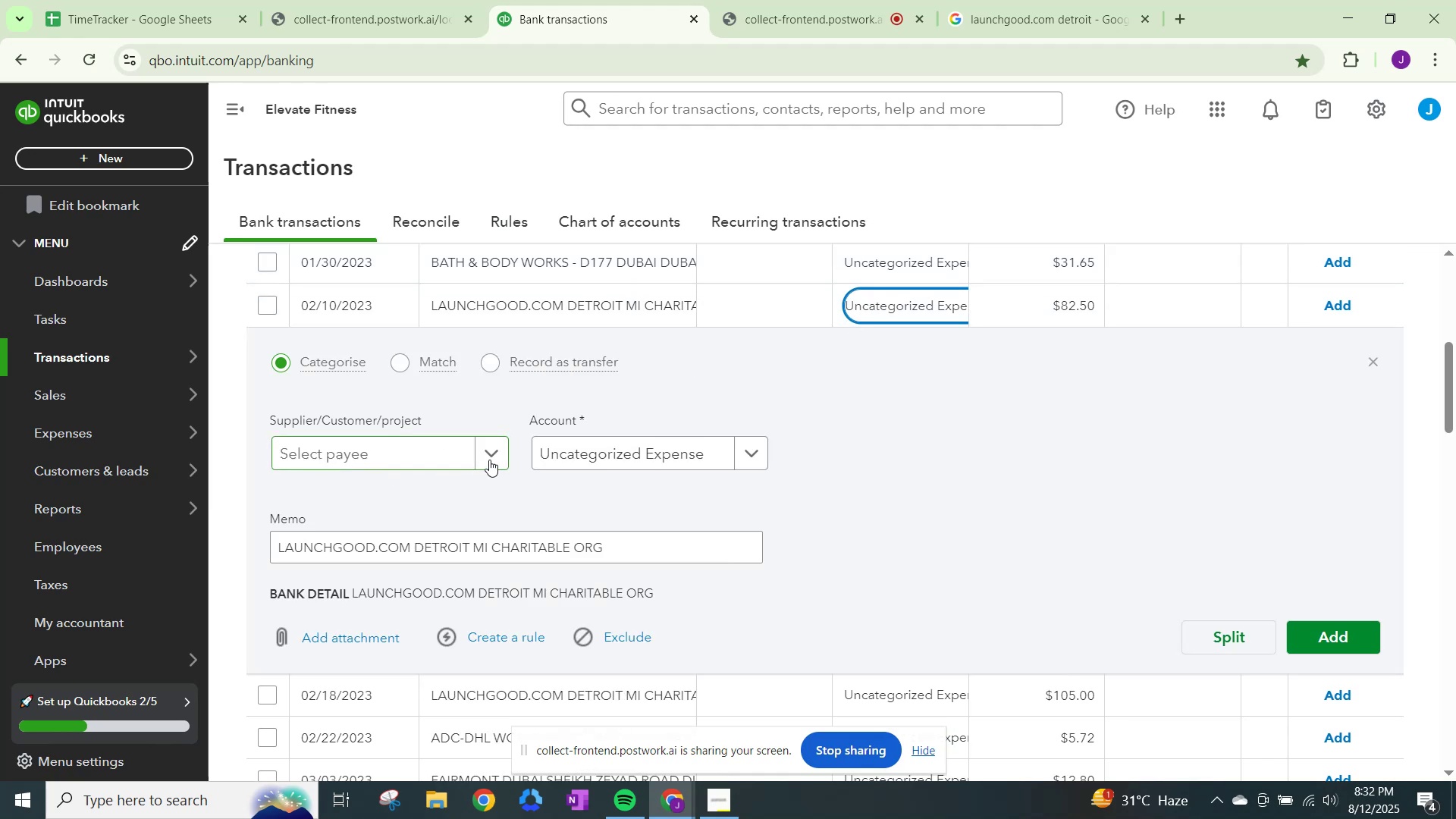 
left_click([489, 459])
 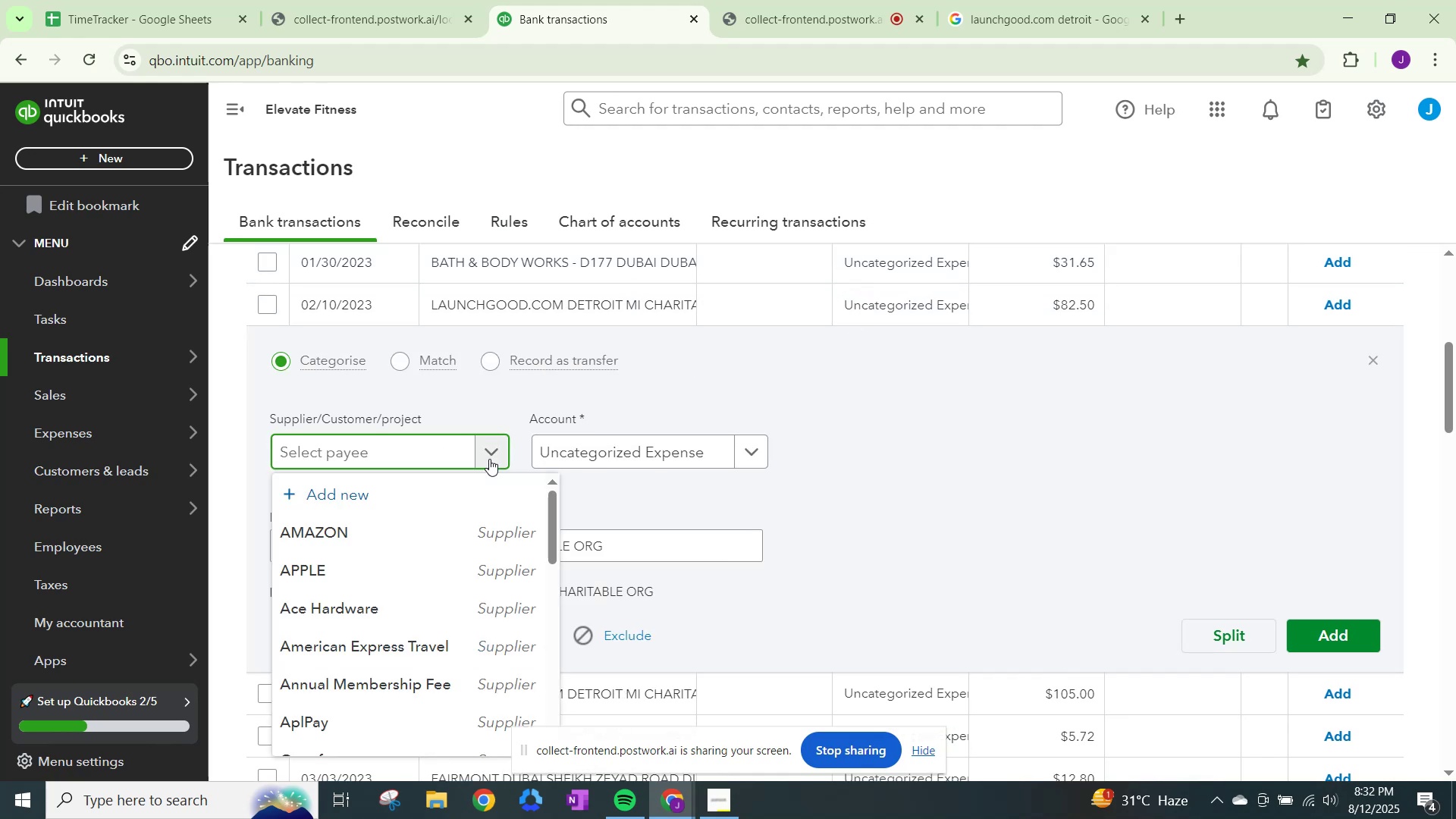 
type(Launch)
 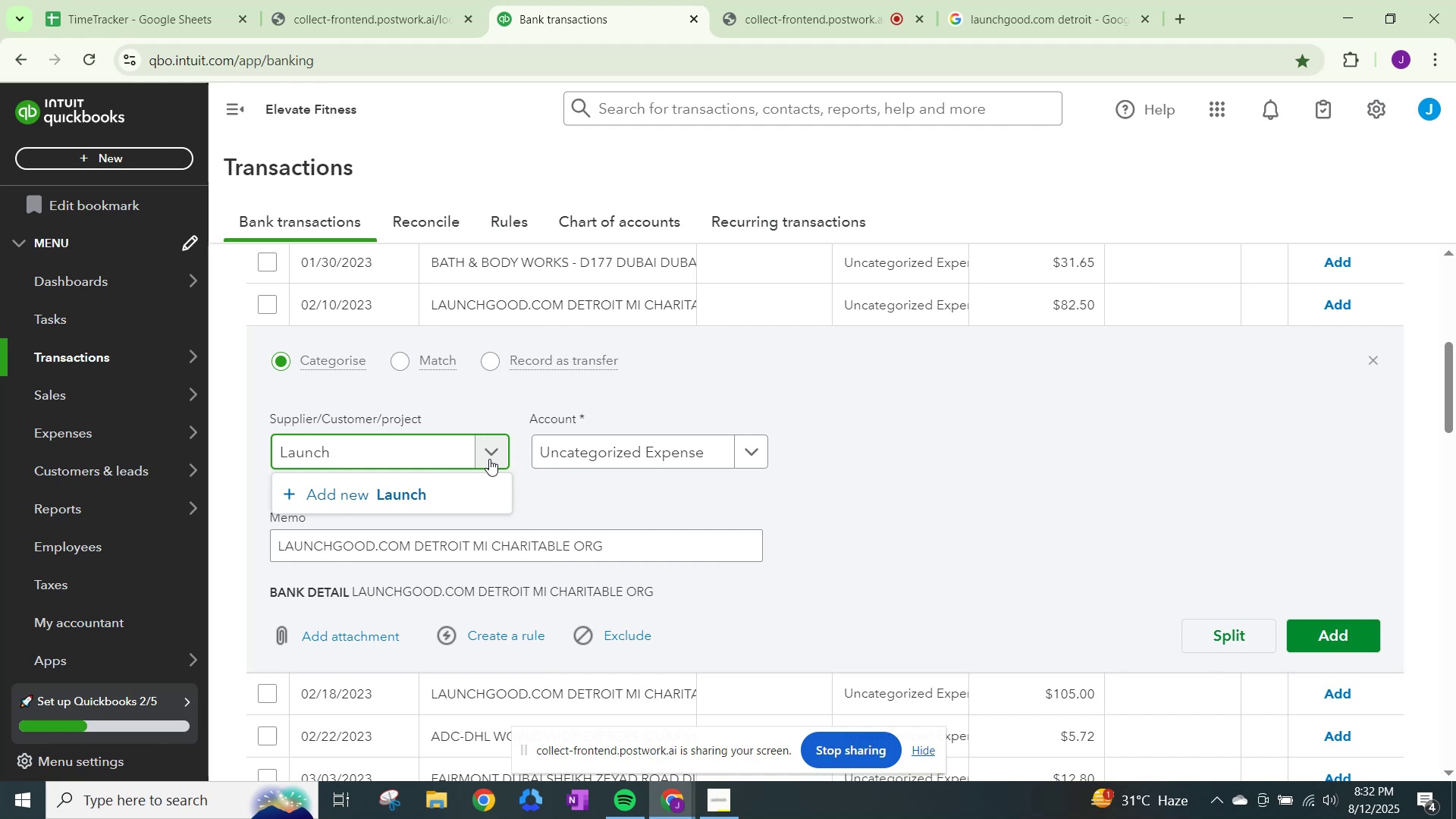 
type(good.com)
 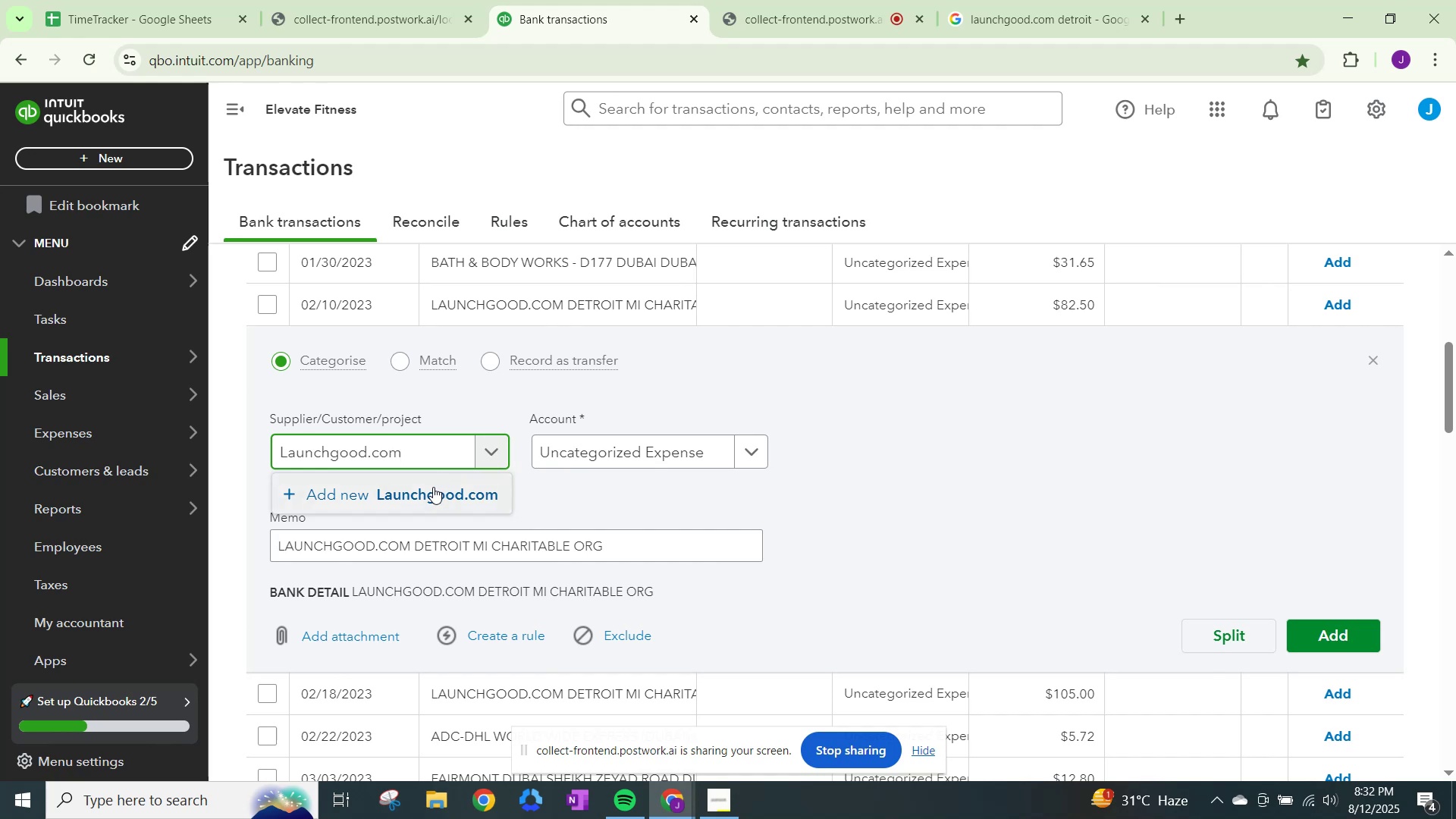 
left_click([433, 487])
 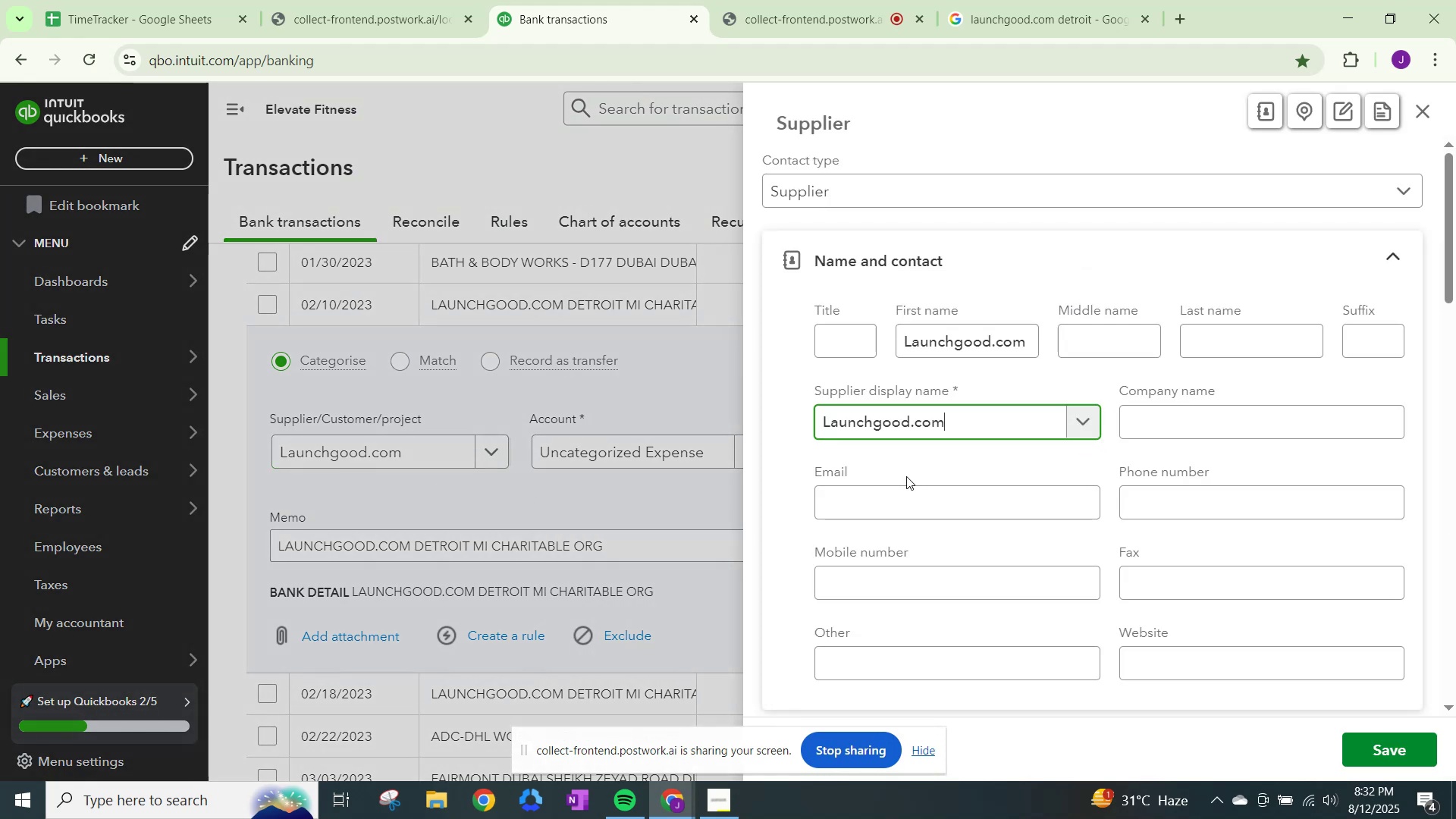 
scroll: coordinate [959, 596], scroll_direction: down, amount: 17.0
 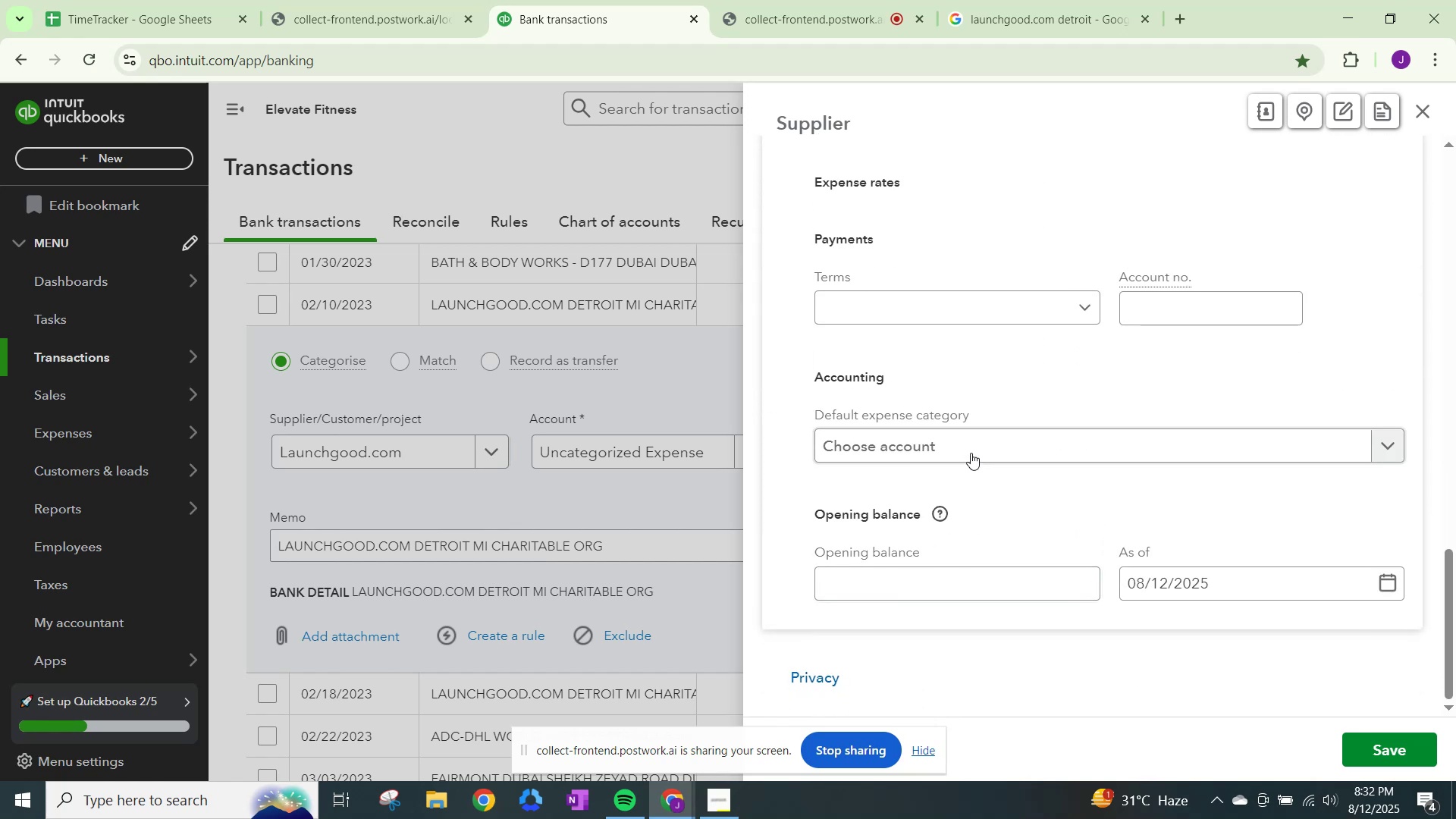 
left_click([973, 439])
 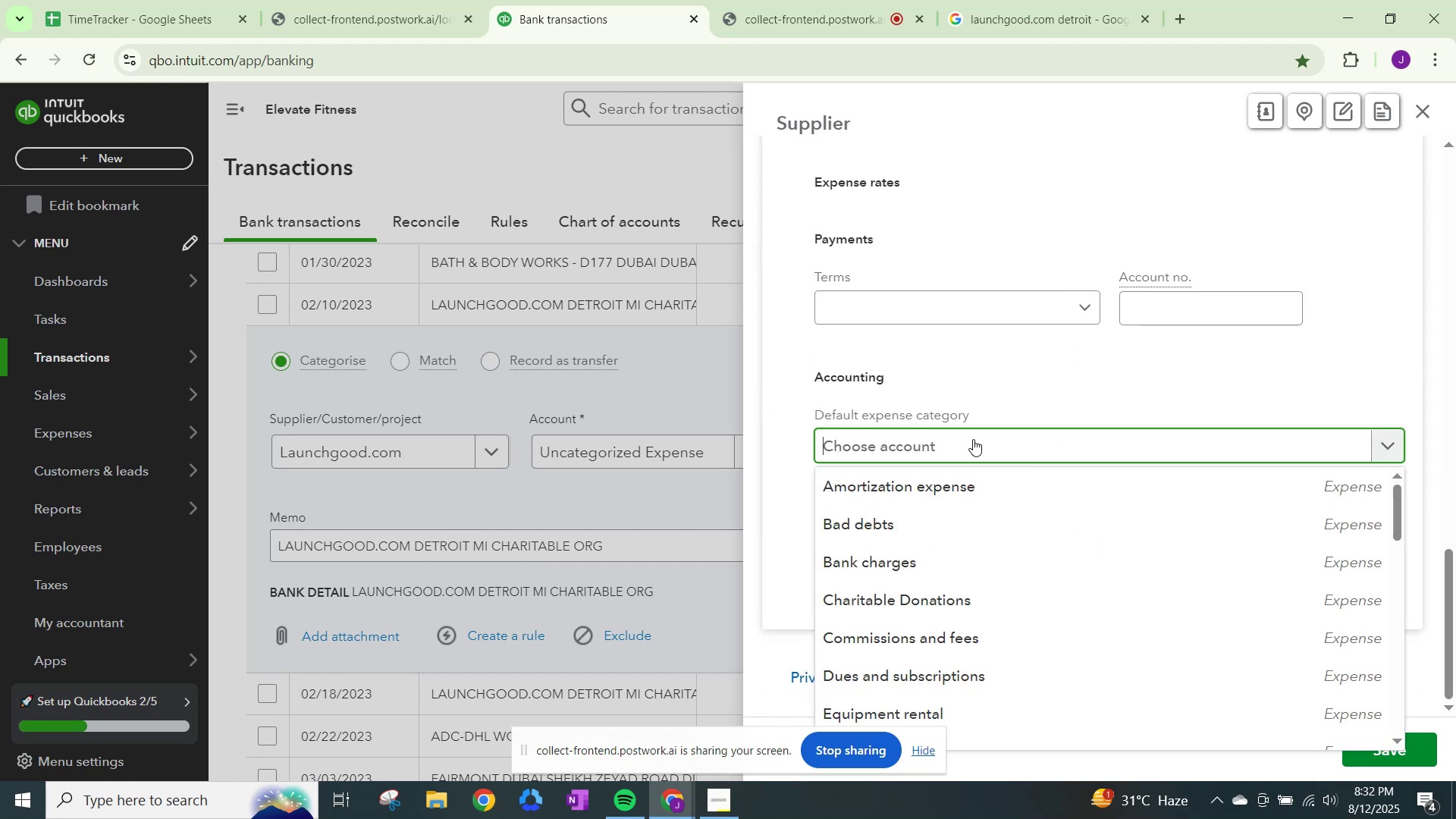 
type(chari)
 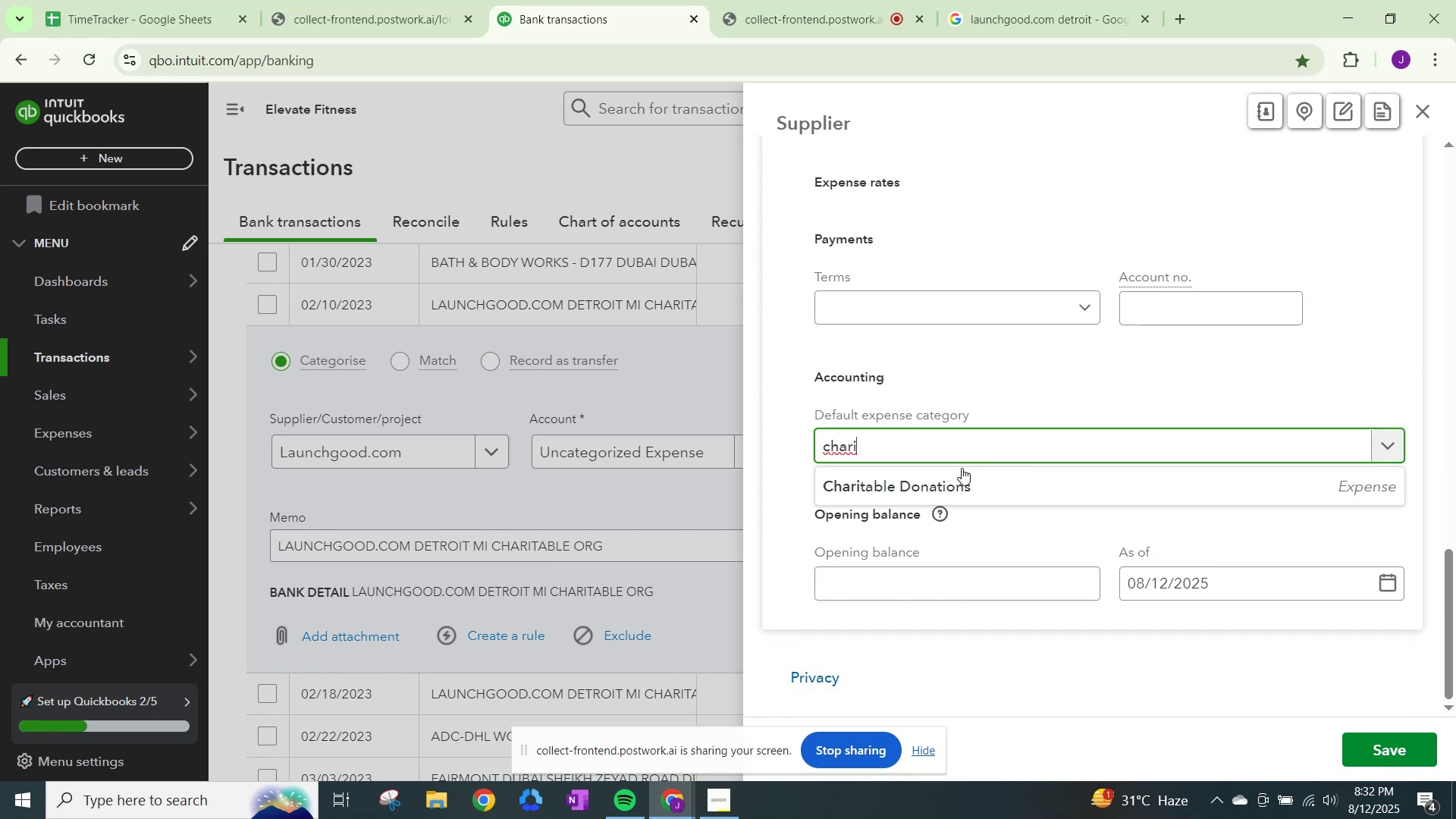 
left_click([955, 488])
 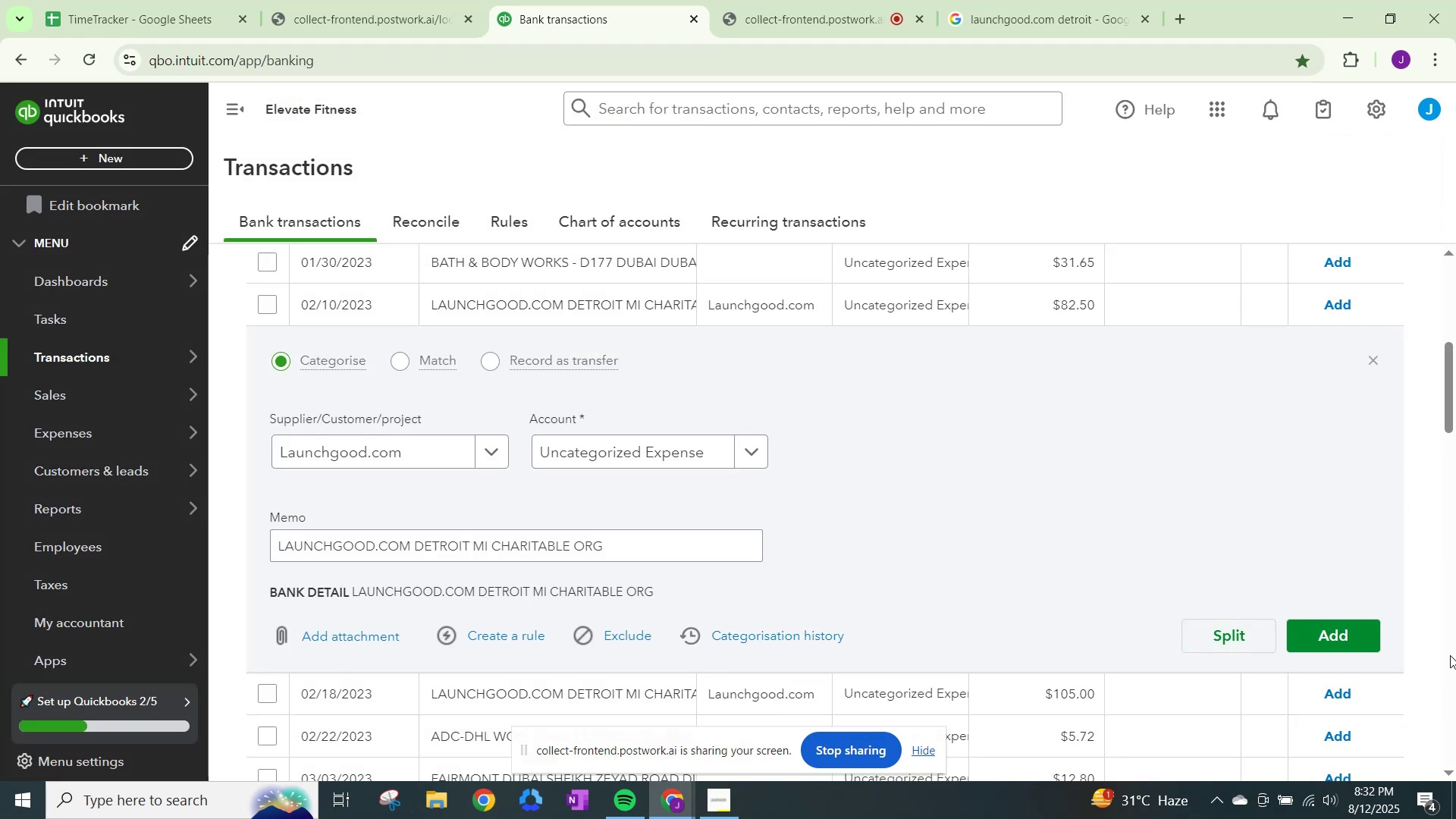 
left_click([686, 468])
 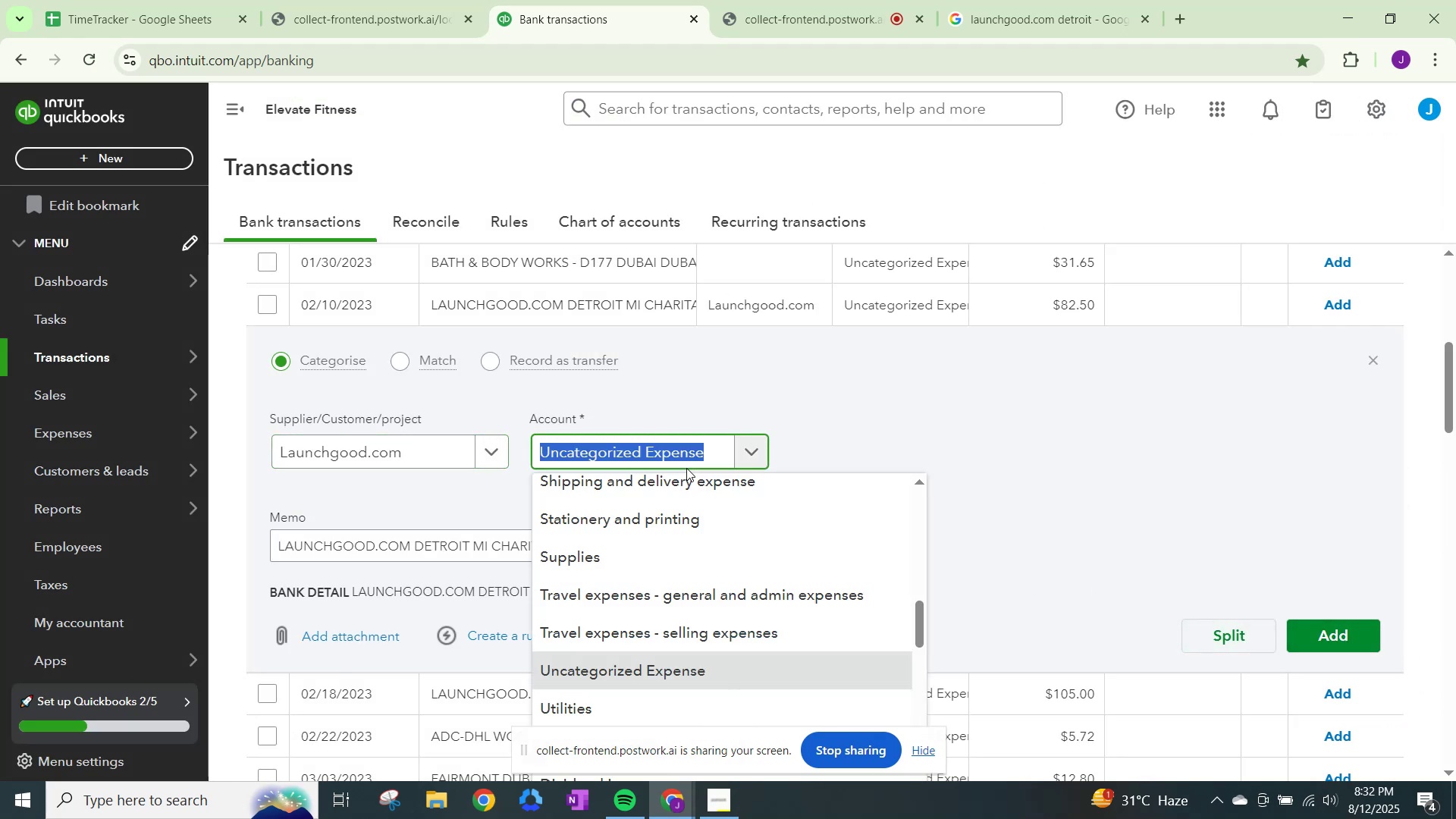 
type(charitab)
 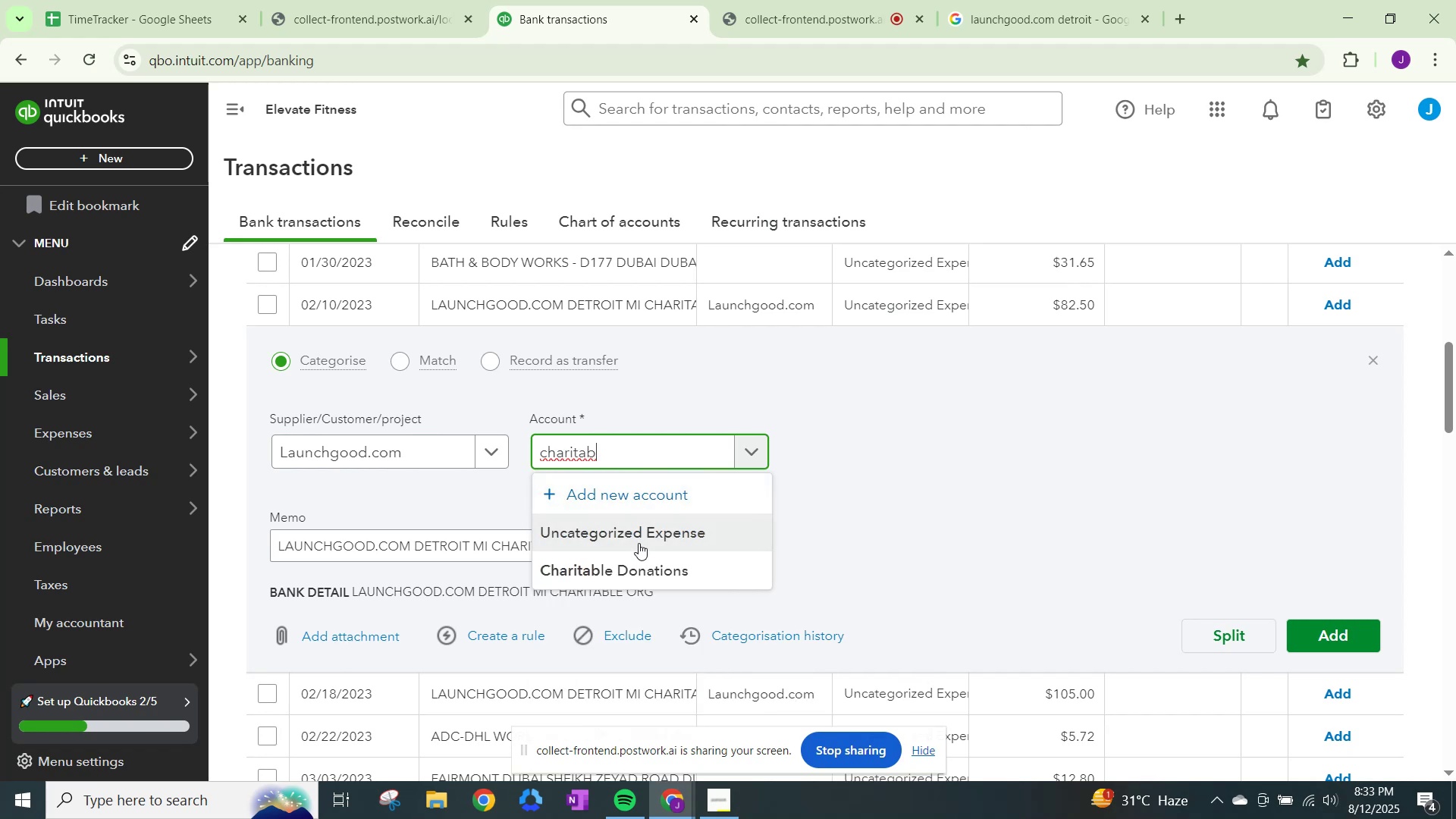 
left_click([635, 564])
 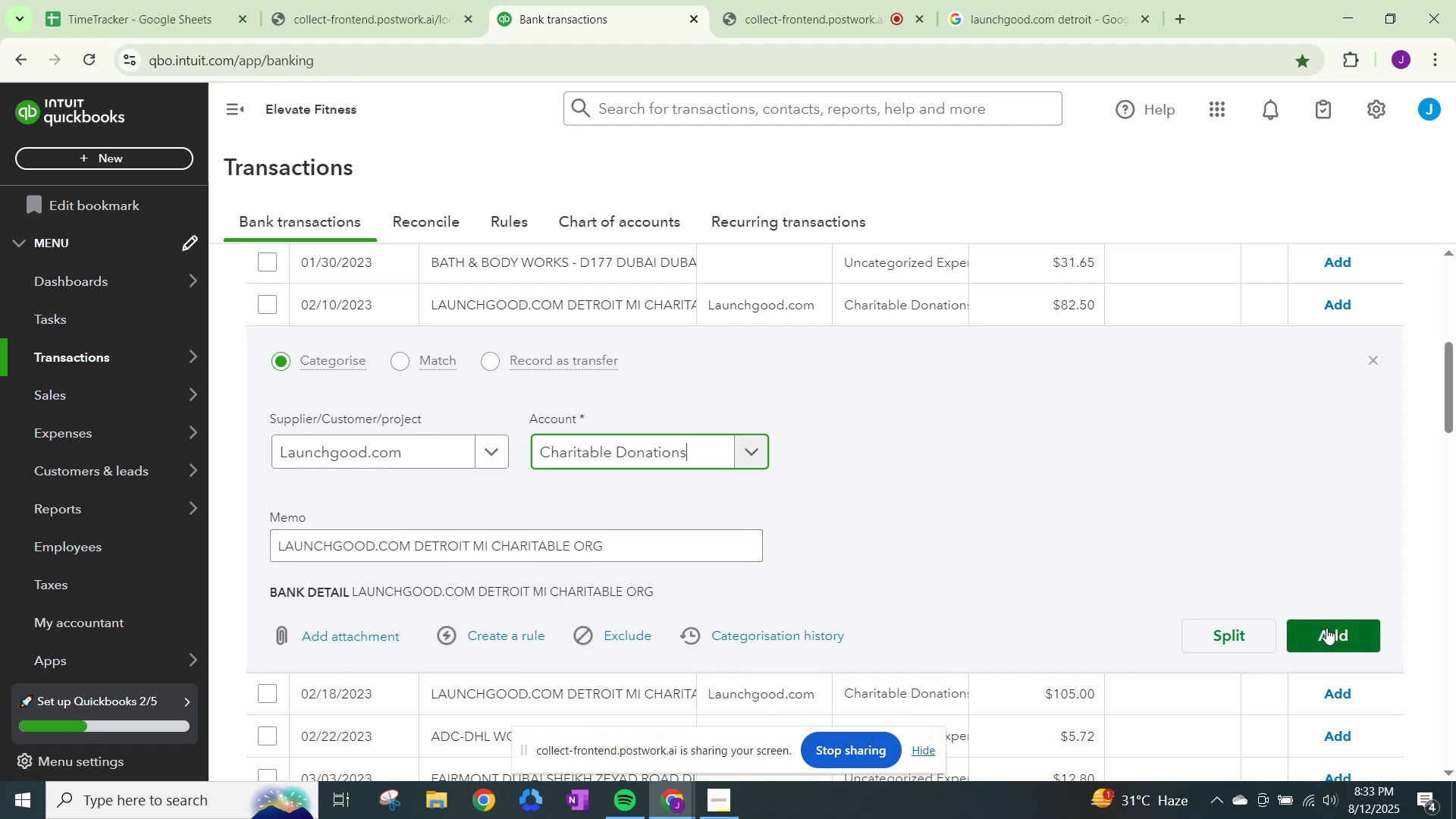 
left_click([1326, 628])
 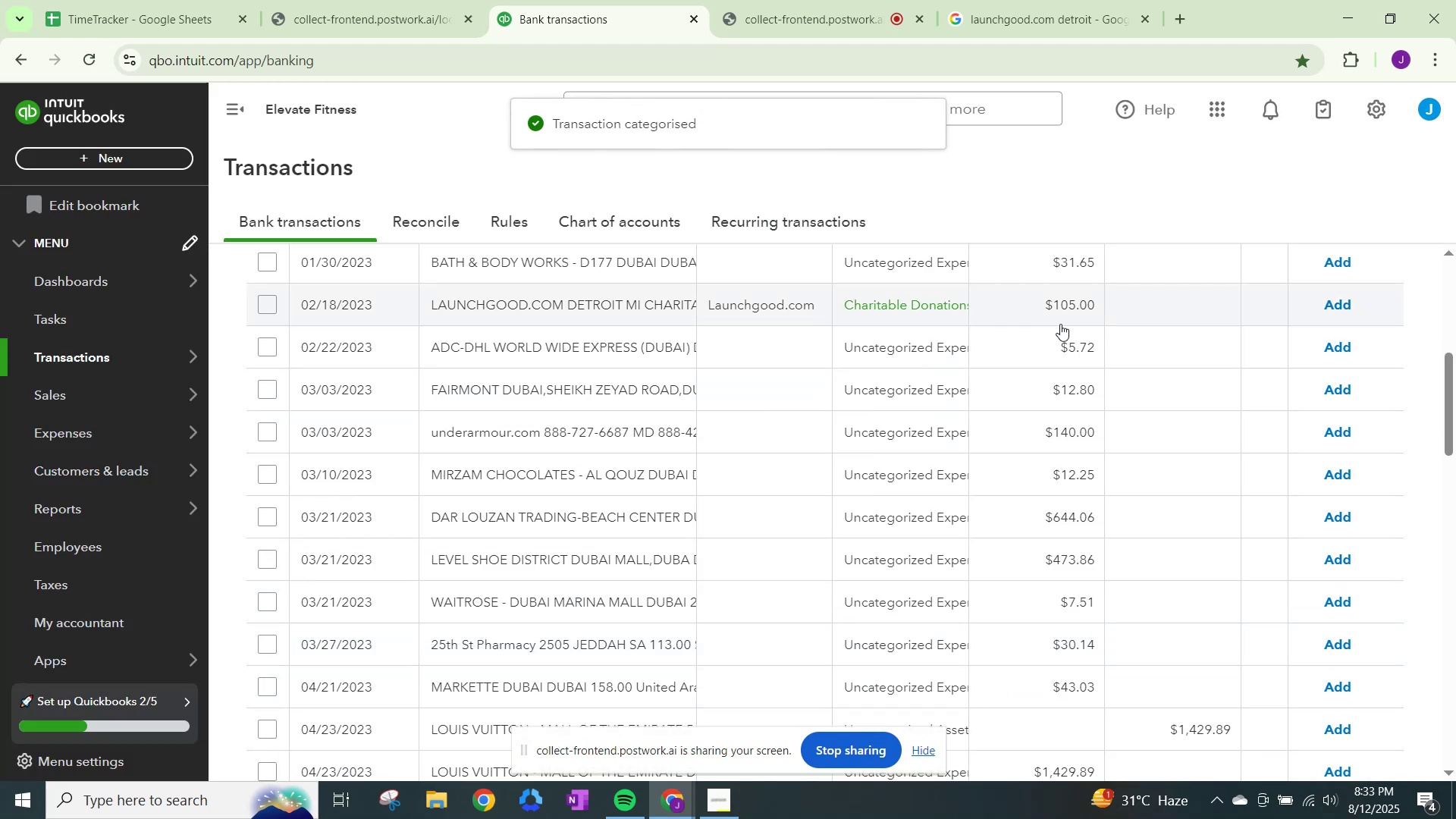 
left_click([1335, 301])
 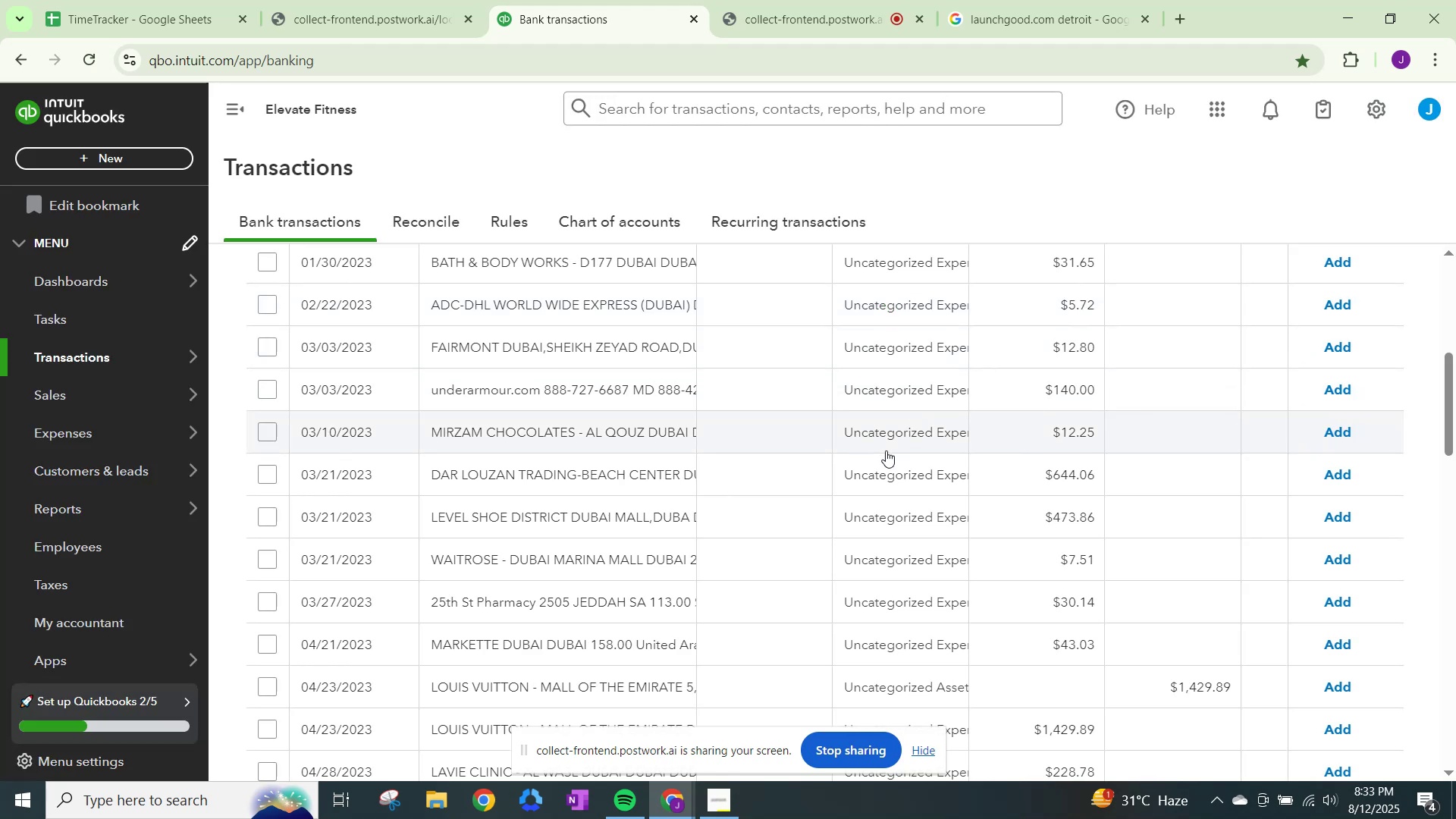 
scroll: coordinate [808, 604], scroll_direction: down, amount: 1.0
 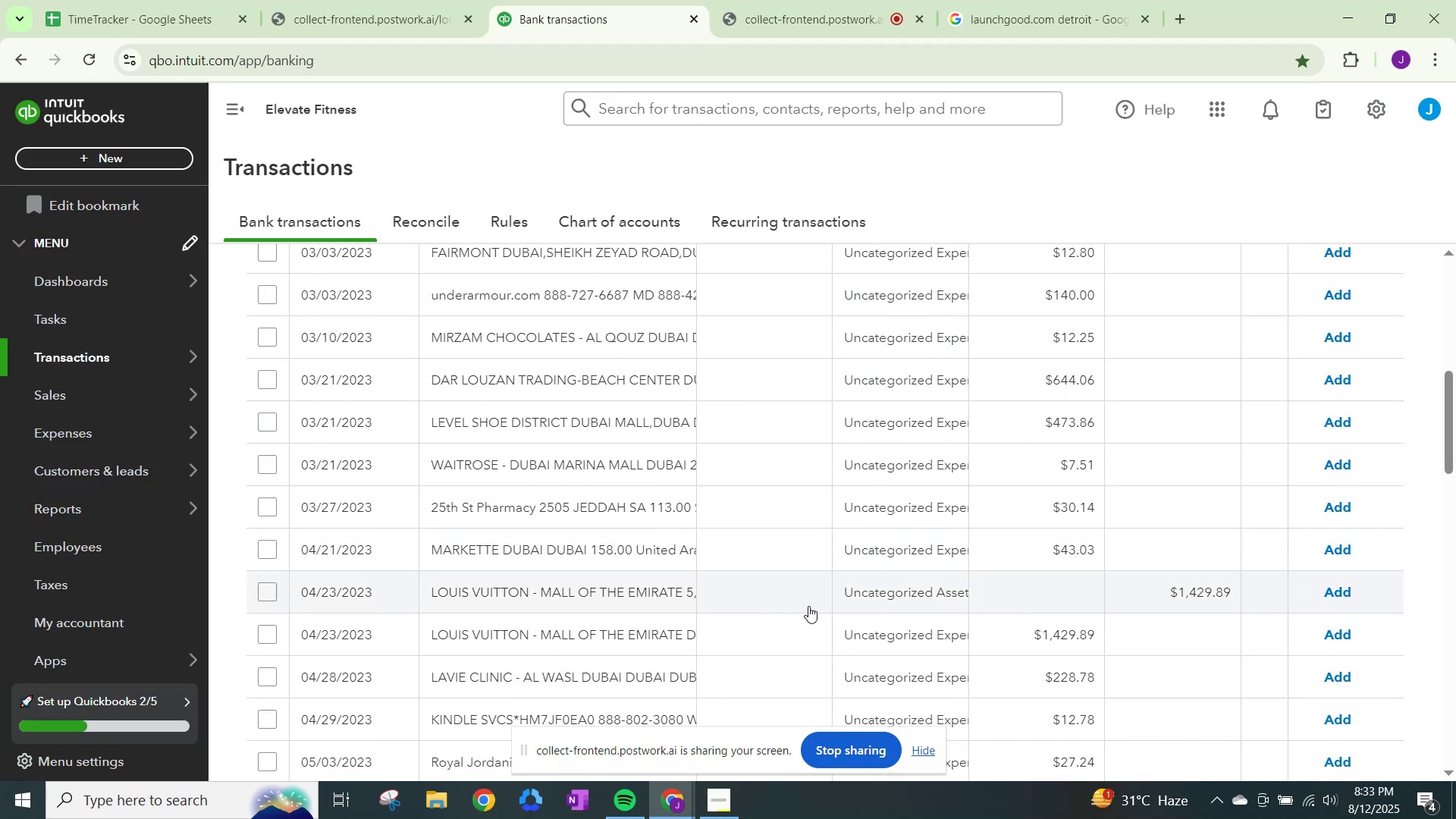 
scroll: coordinate [808, 606], scroll_direction: up, amount: 3.0
 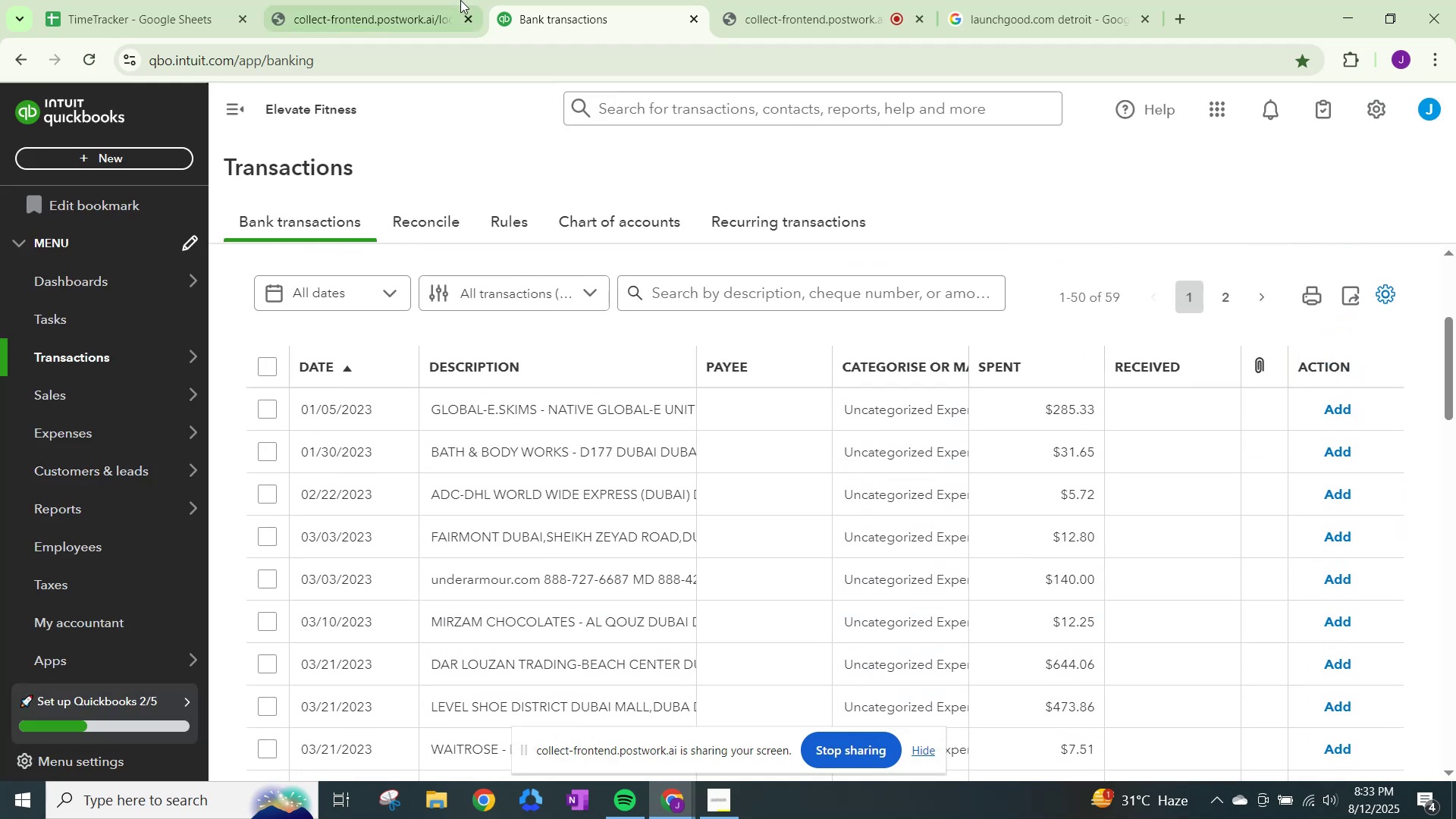 
left_click([795, 0])
 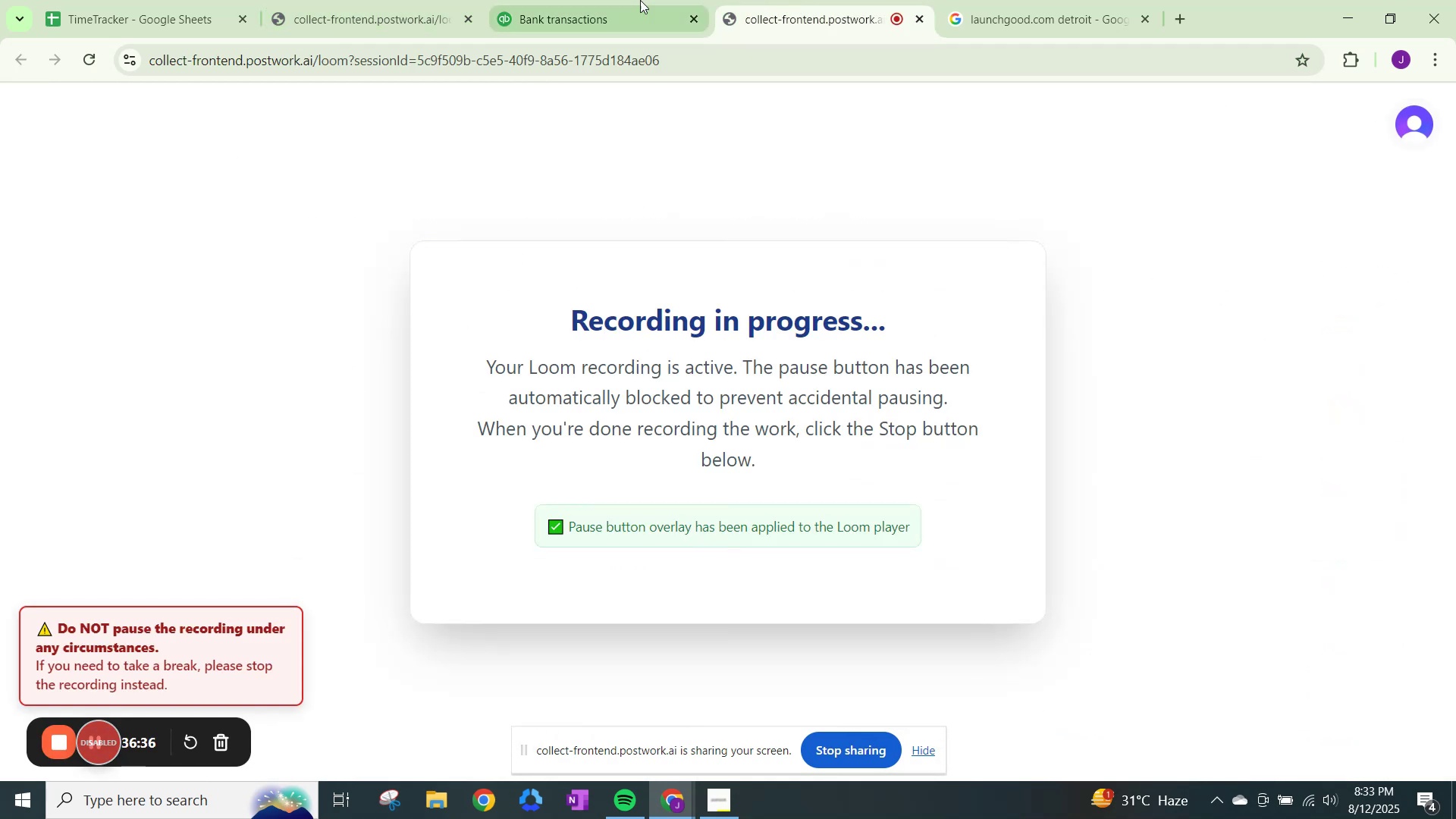 
left_click([565, 0])
 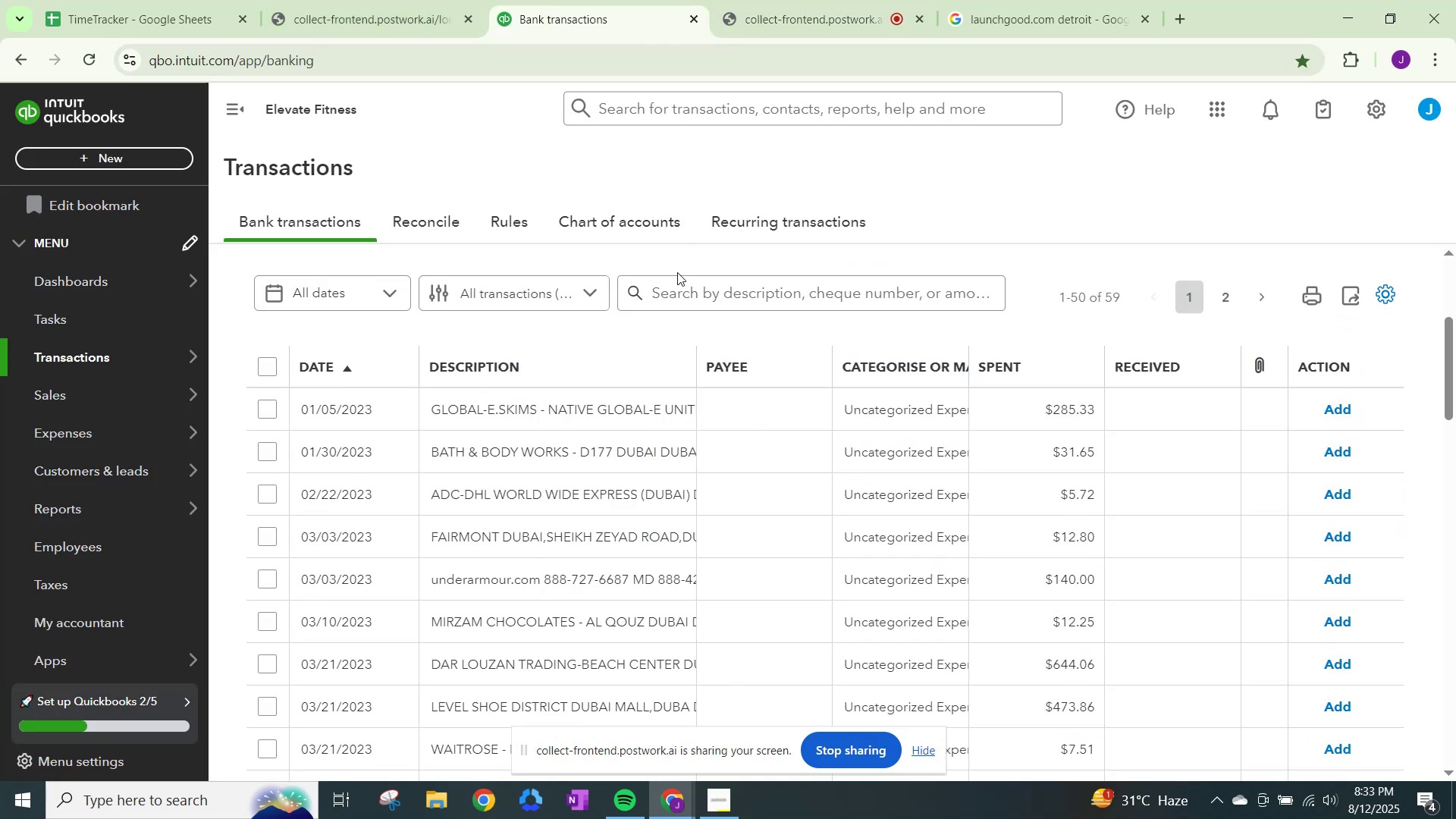 
scroll: coordinate [679, 337], scroll_direction: down, amount: 9.0
 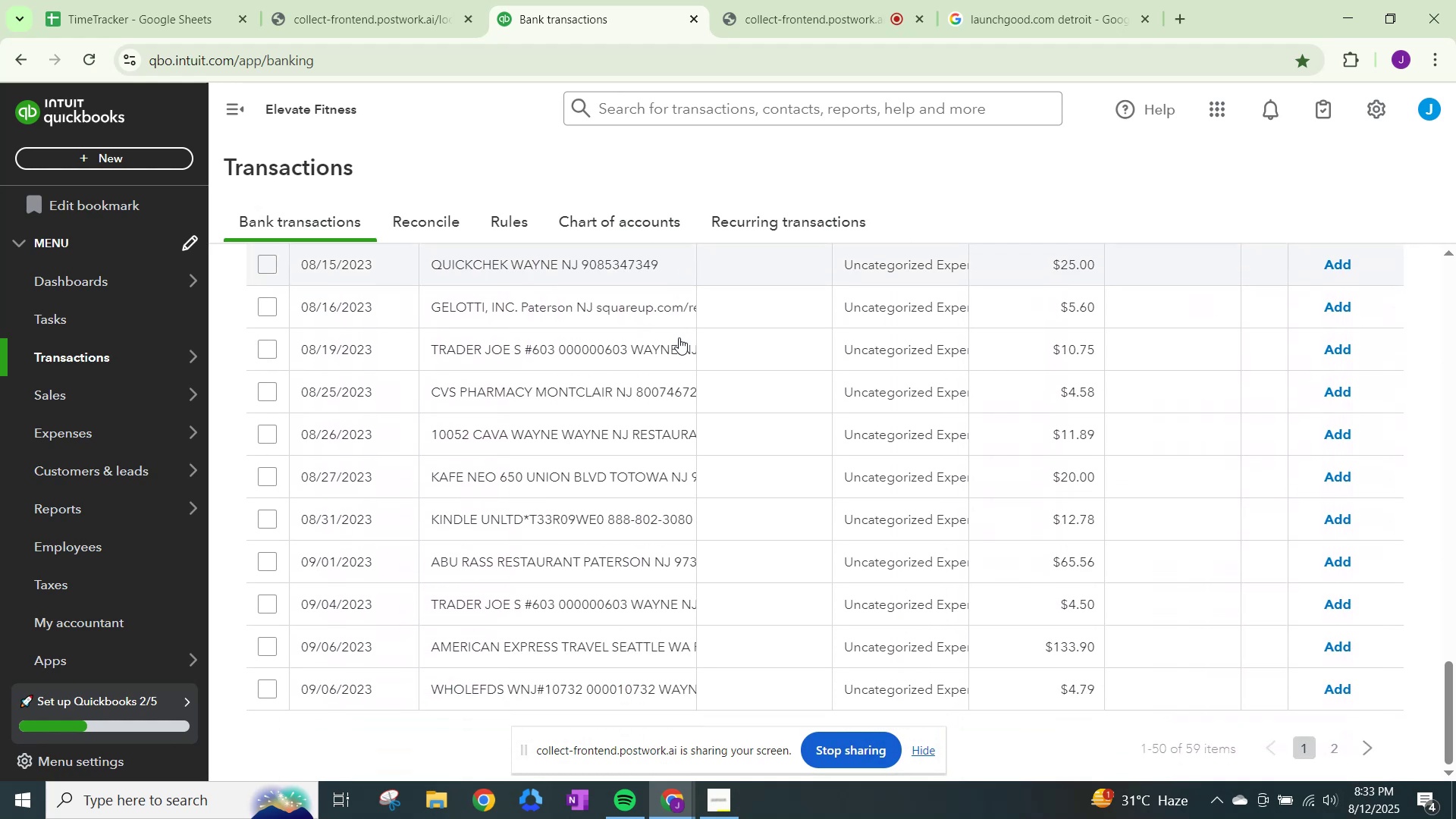 
scroll: coordinate [679, 337], scroll_direction: up, amount: 22.0
 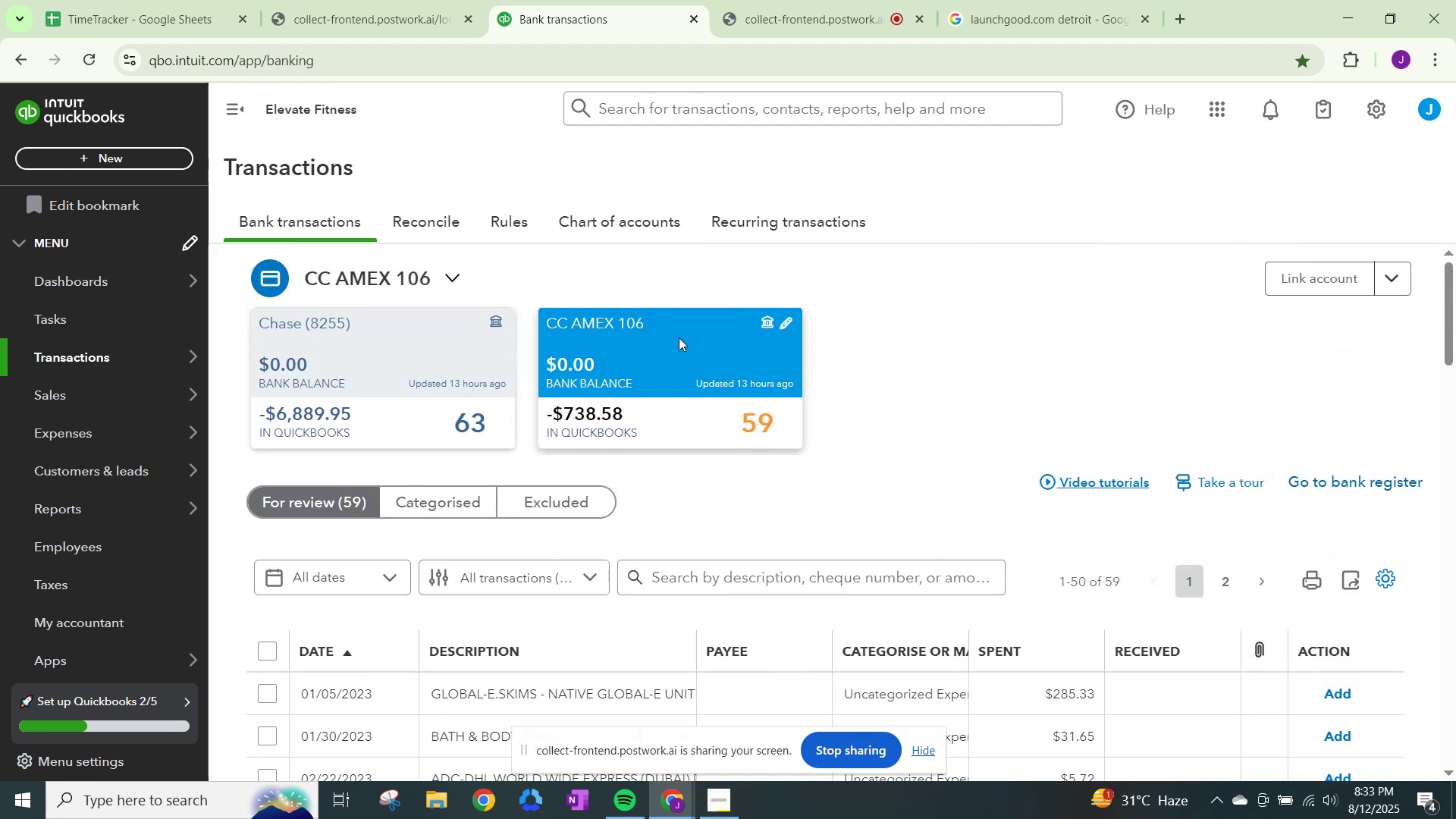 
scroll: coordinate [679, 337], scroll_direction: down, amount: 4.0
 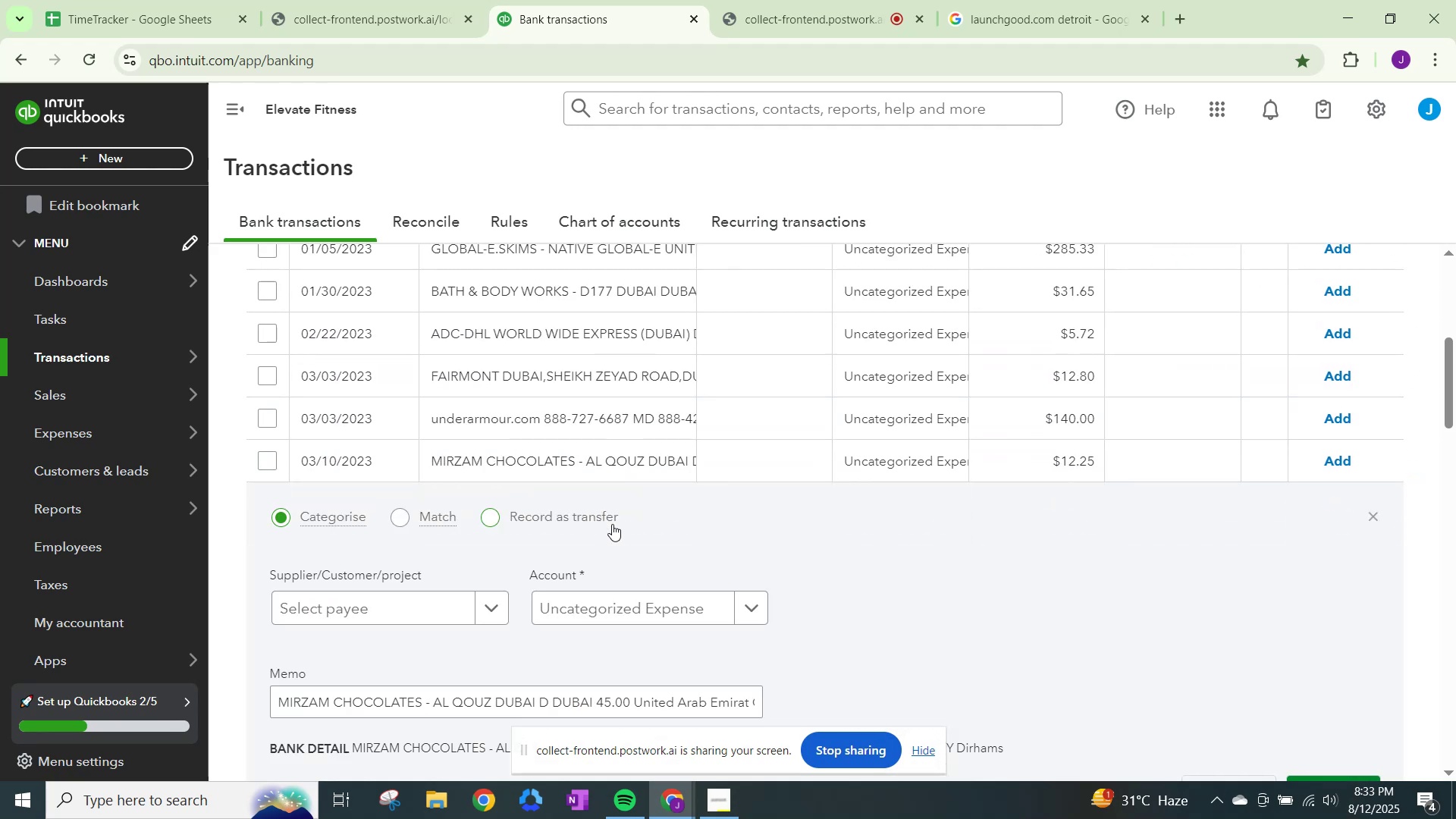 
wait(6.25)
 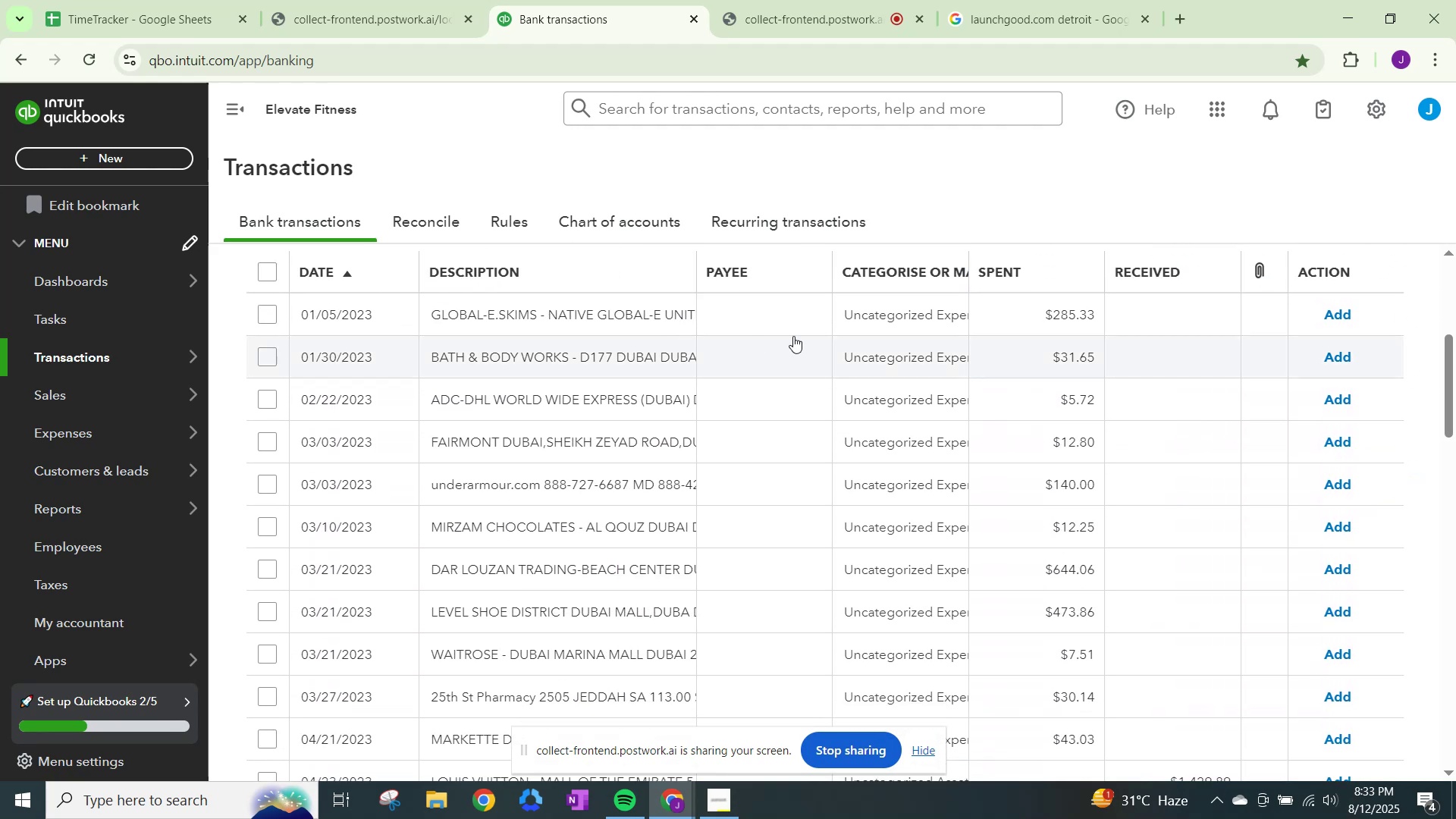 
left_click([484, 617])
 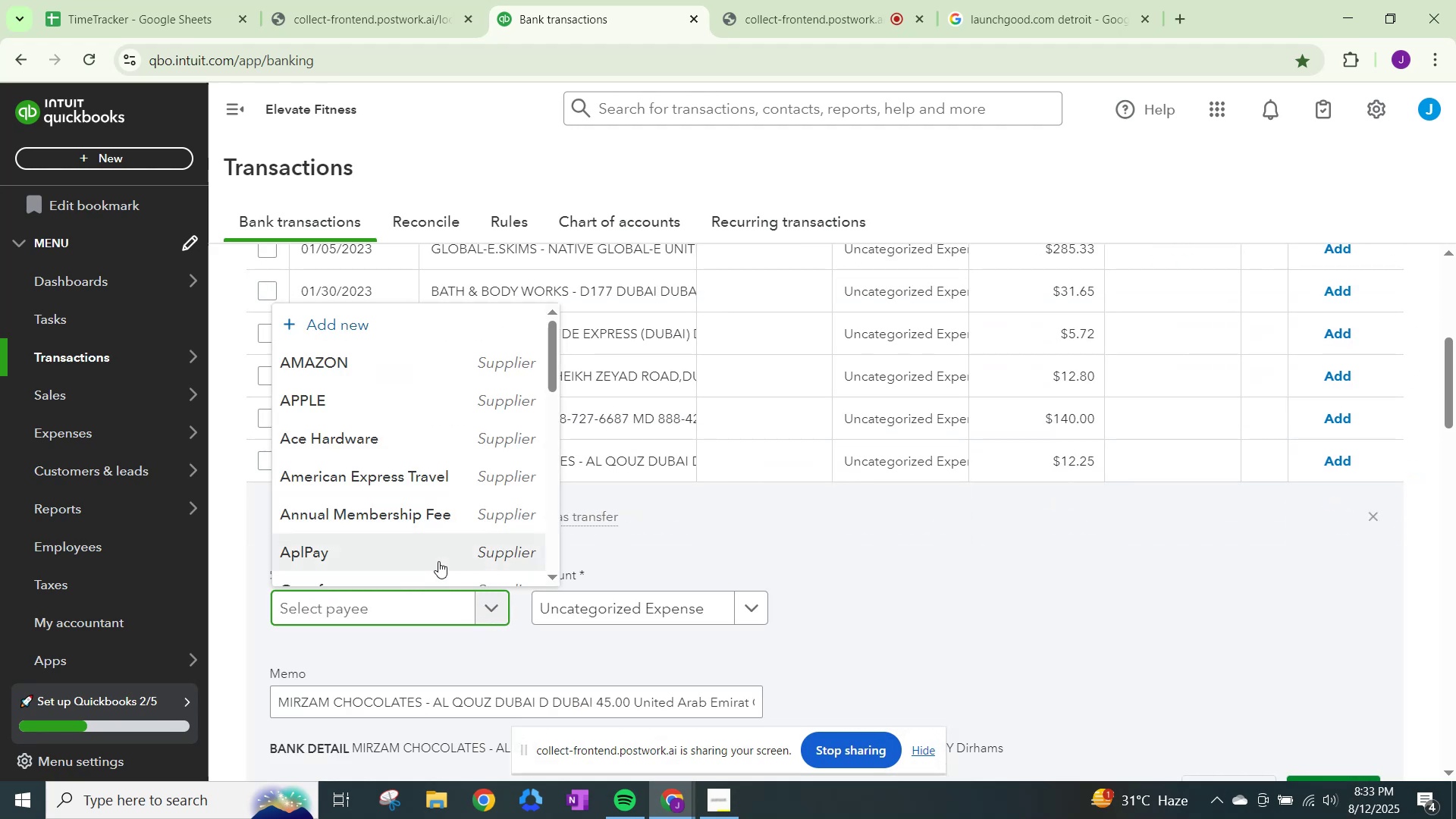 
type(Mirzam)
 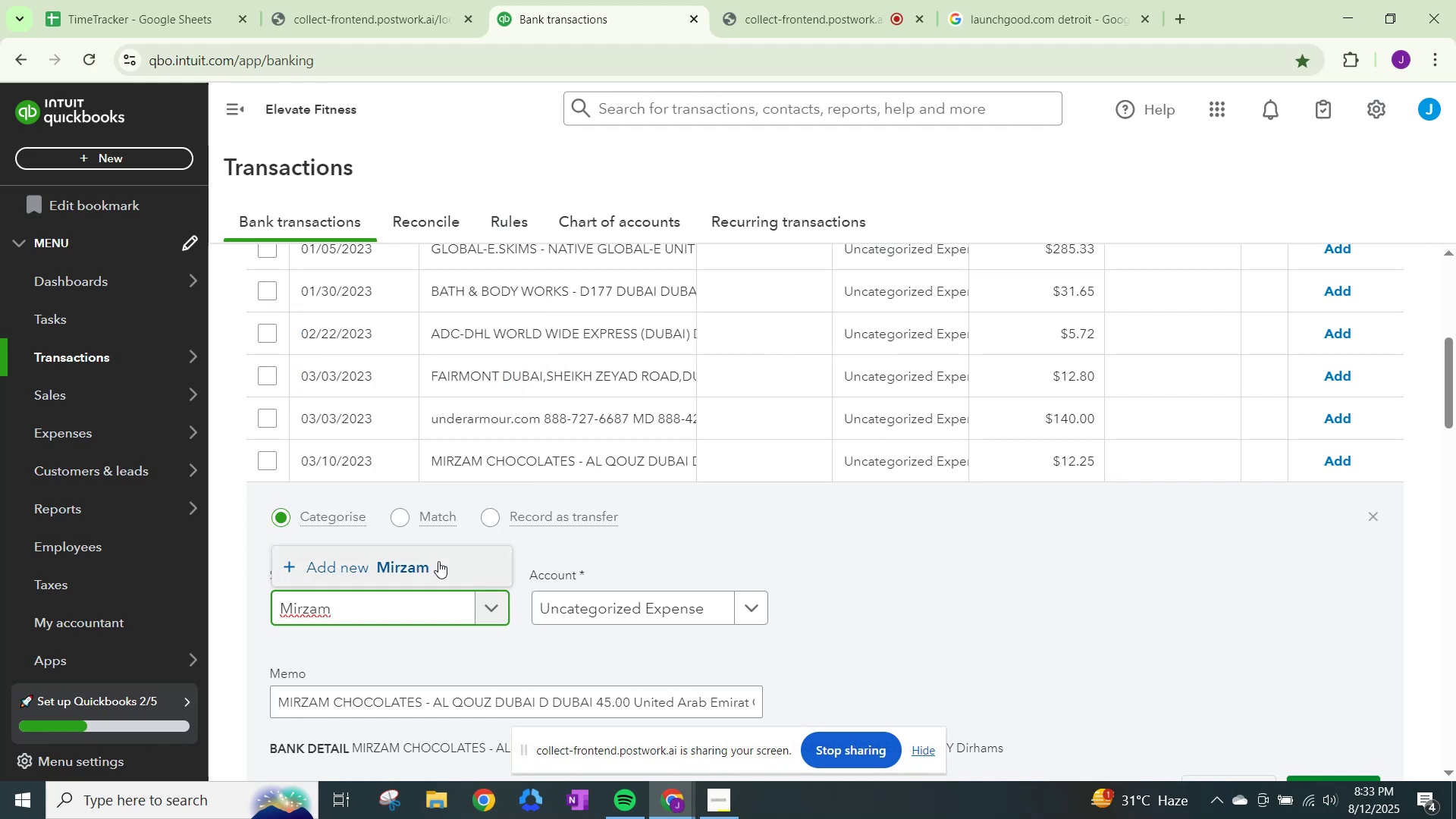 
type( Chocolates)
 